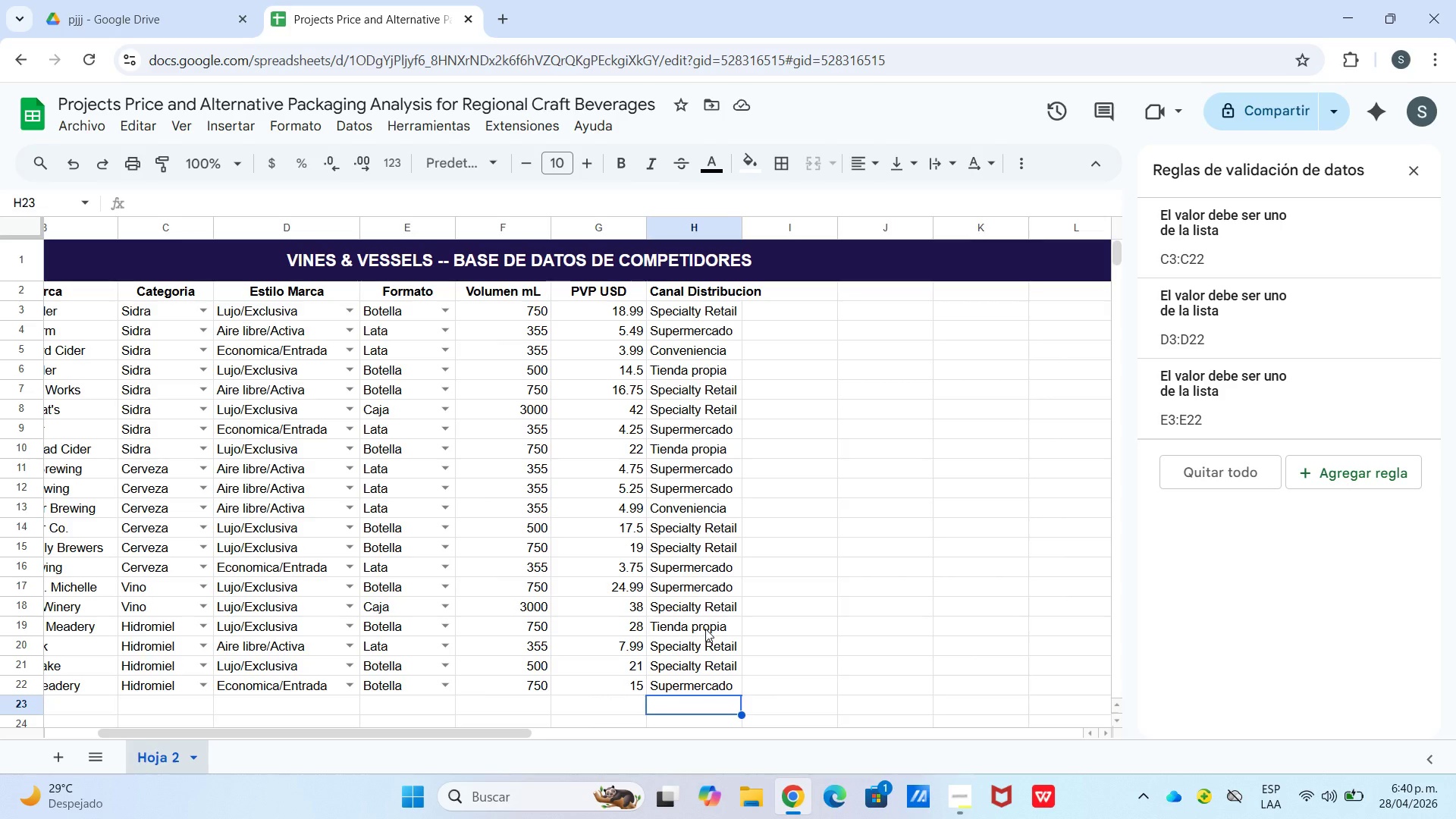 
wait(12.86)
 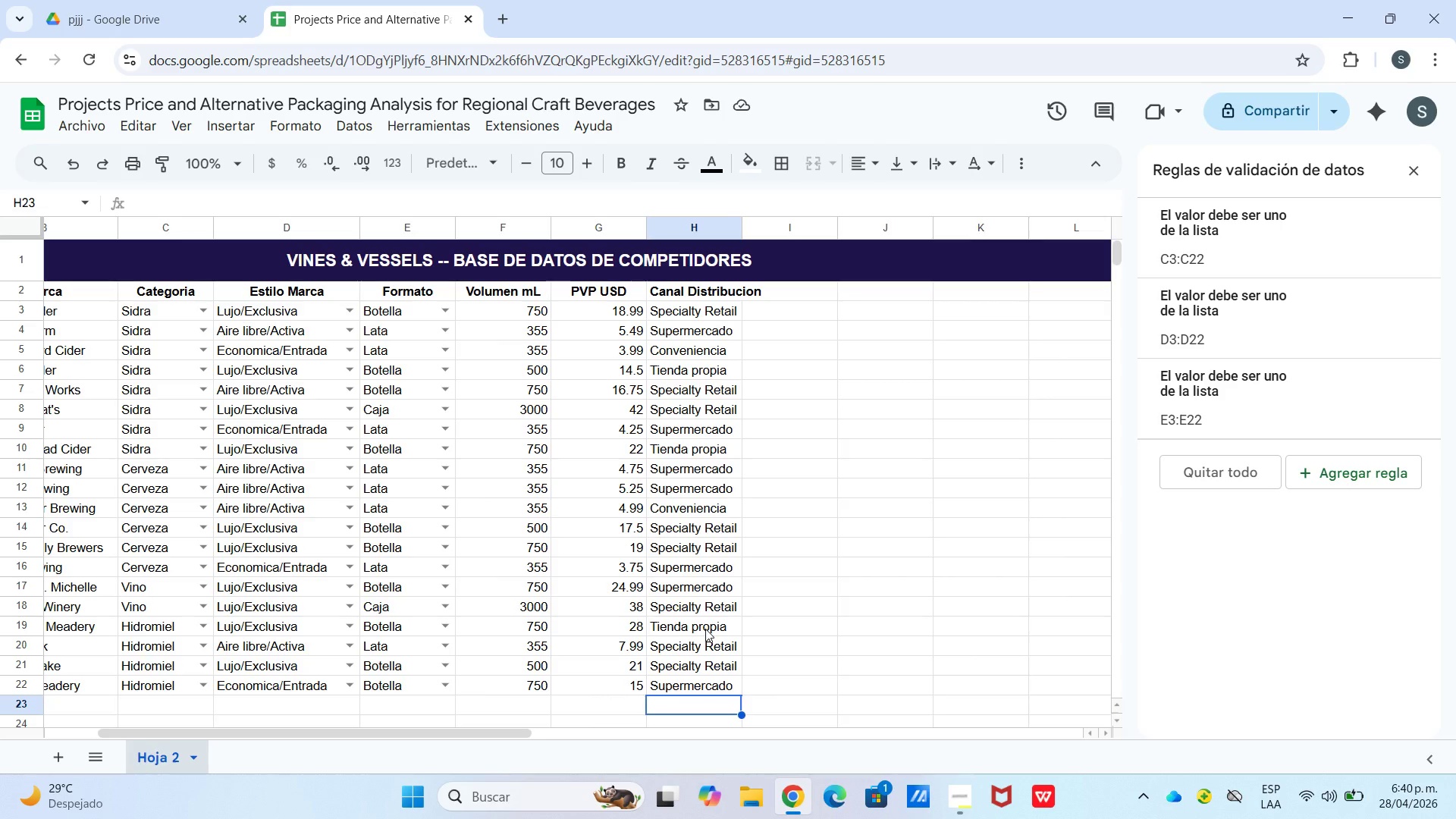 
double_click([794, 293])
 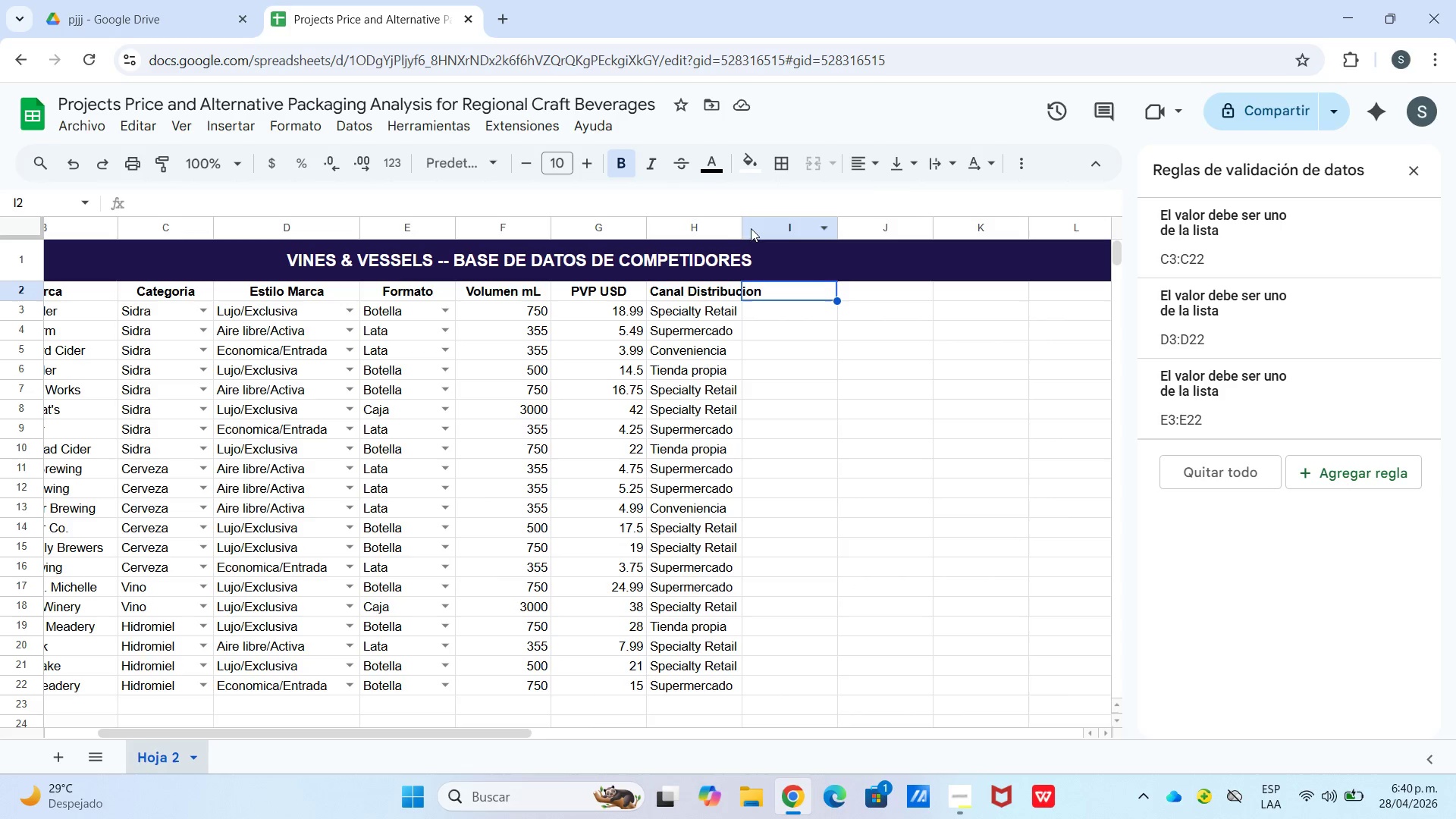 
left_click_drag(start_coordinate=[742, 224], to_coordinate=[771, 224])
 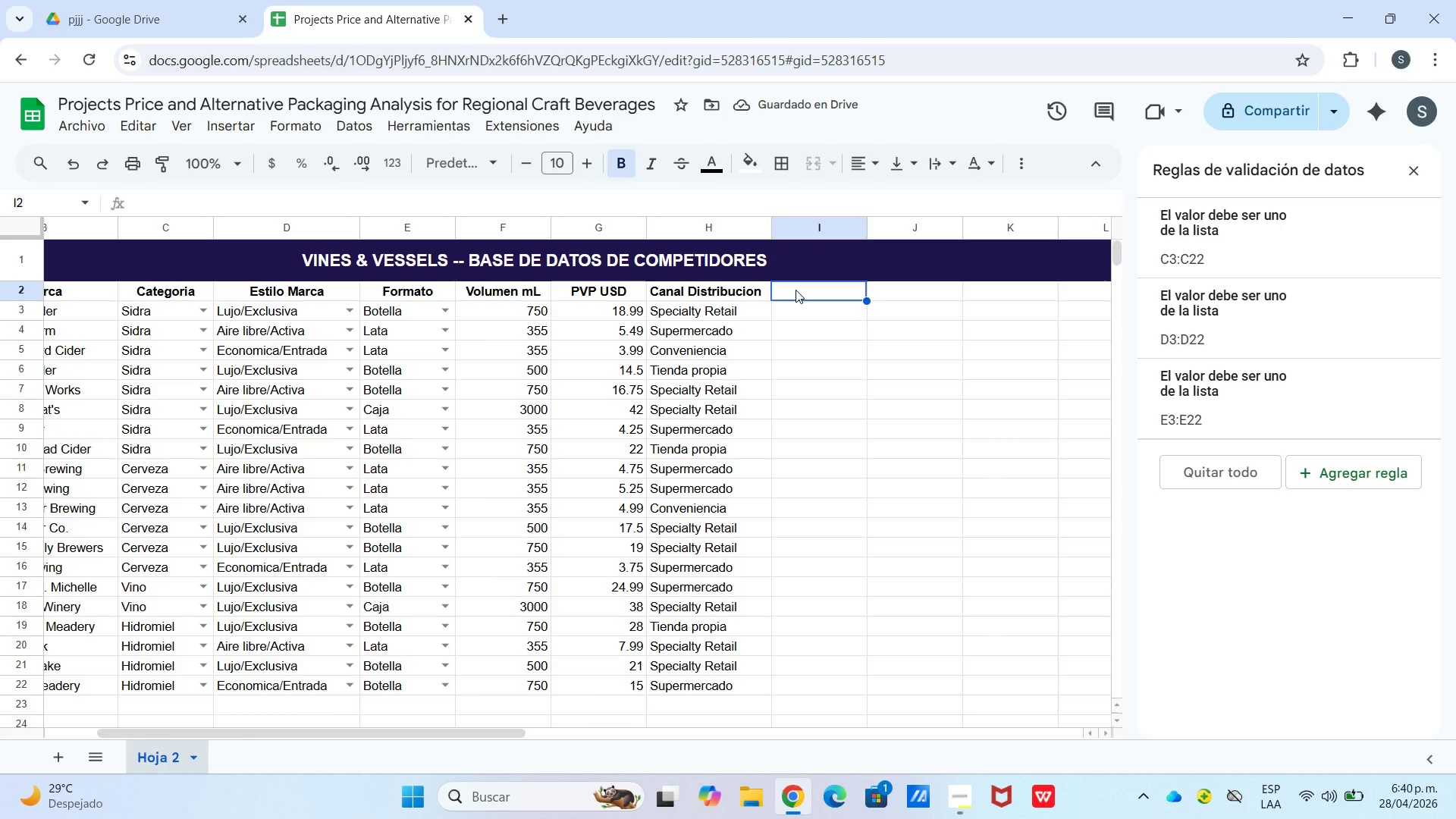 
type(Region)
 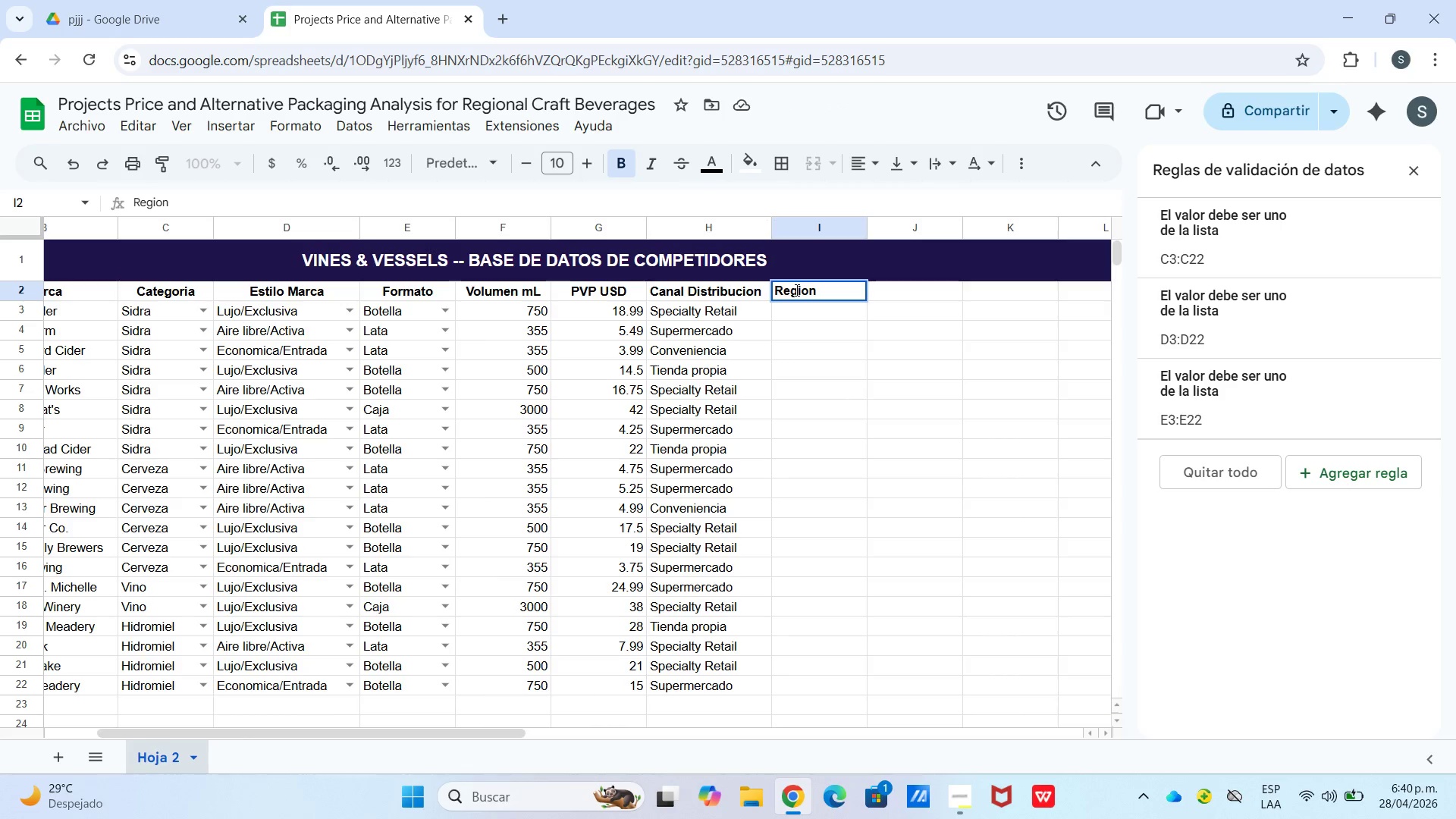 
key(ArrowRight)
 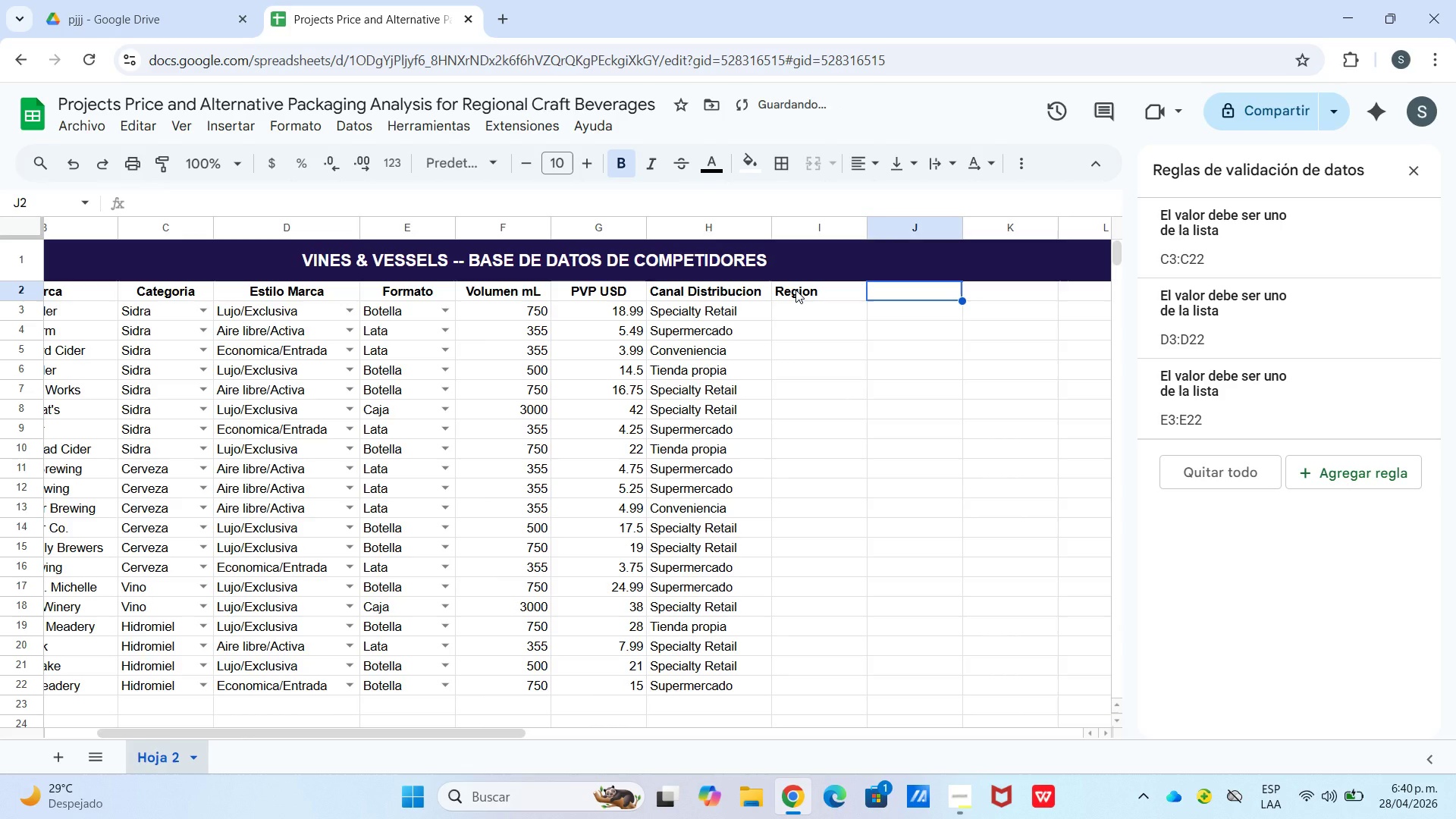 
type(Pais)
 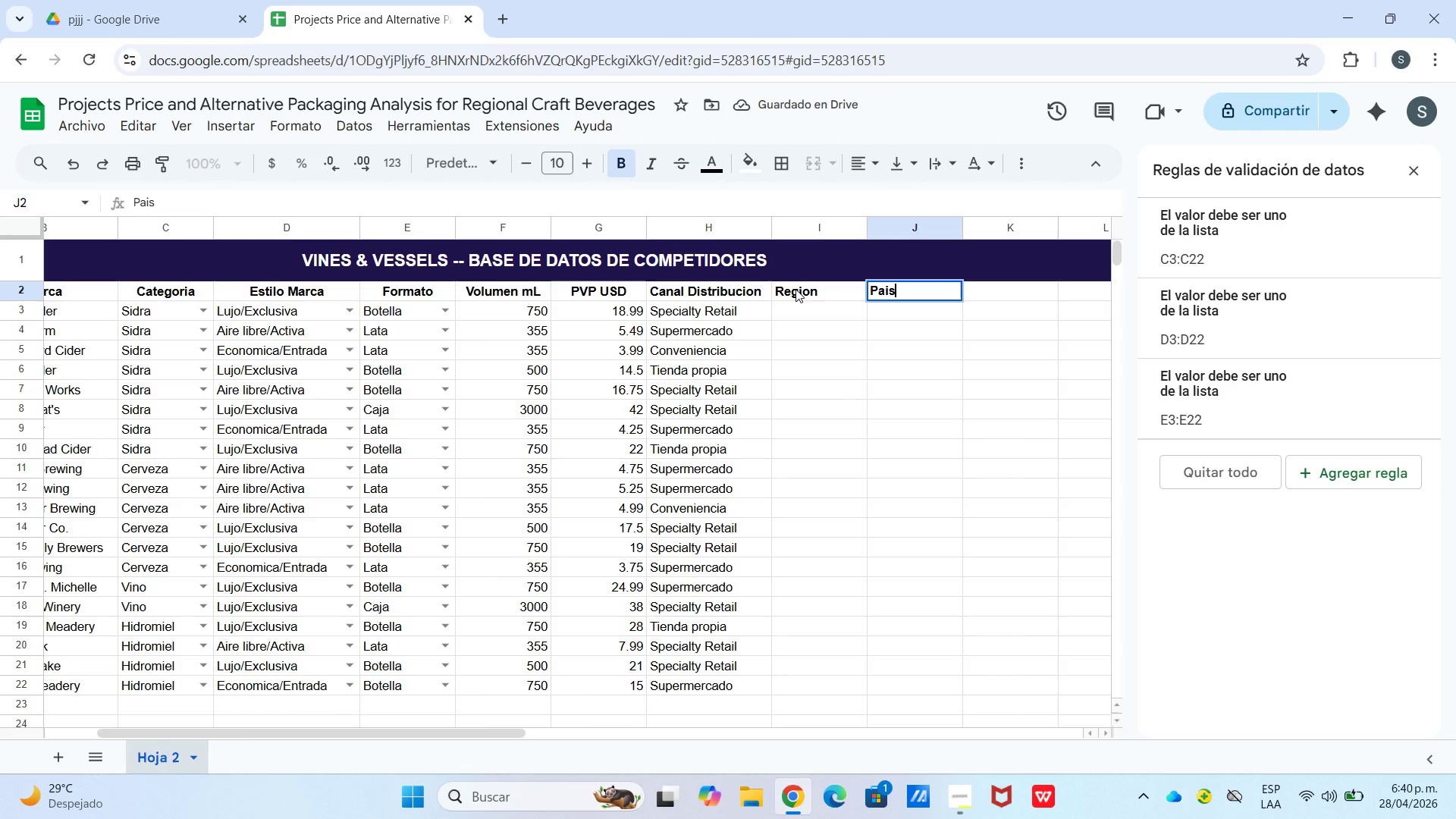 
key(ArrowRight)
 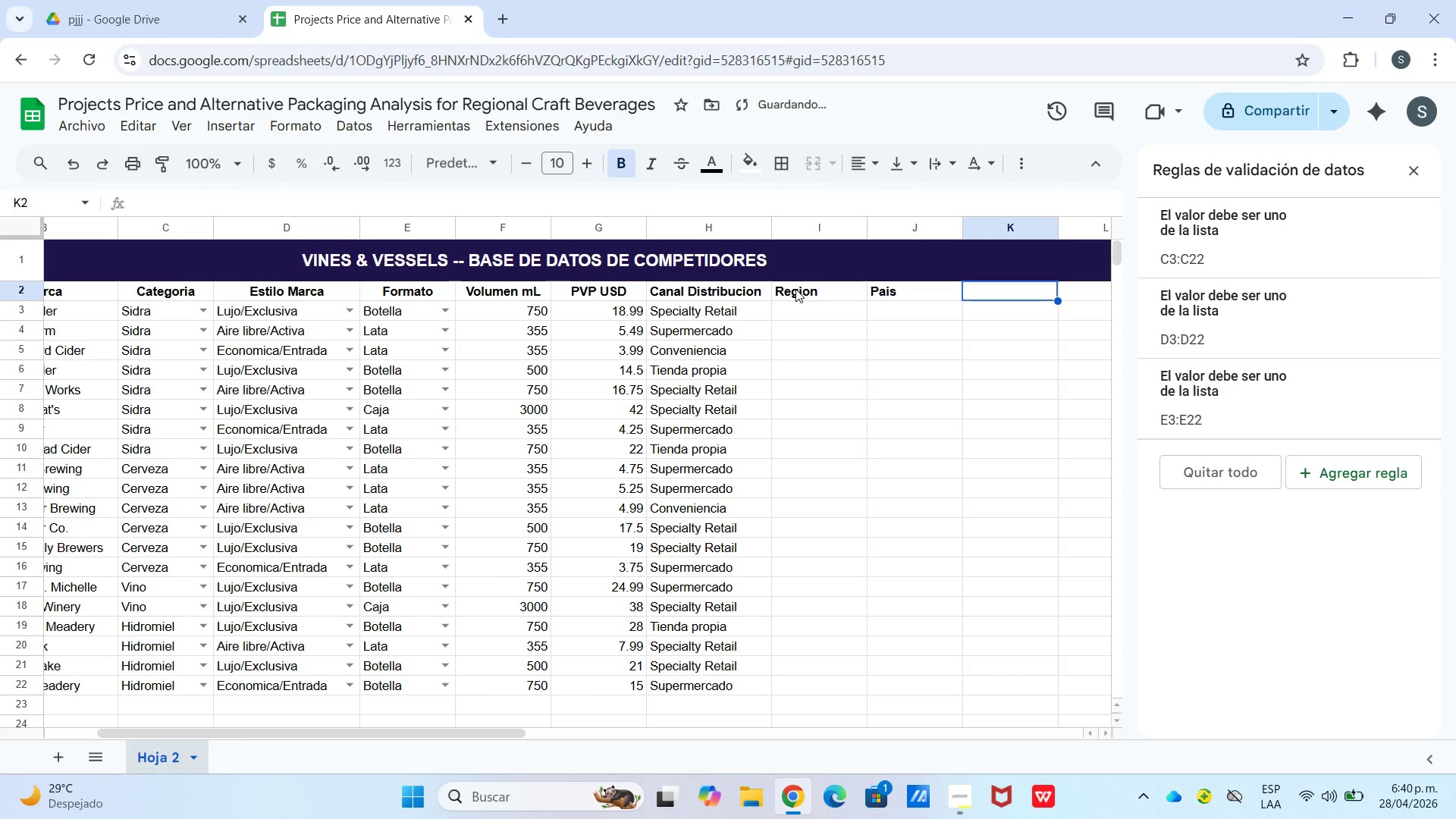 
type(SKU ID)
 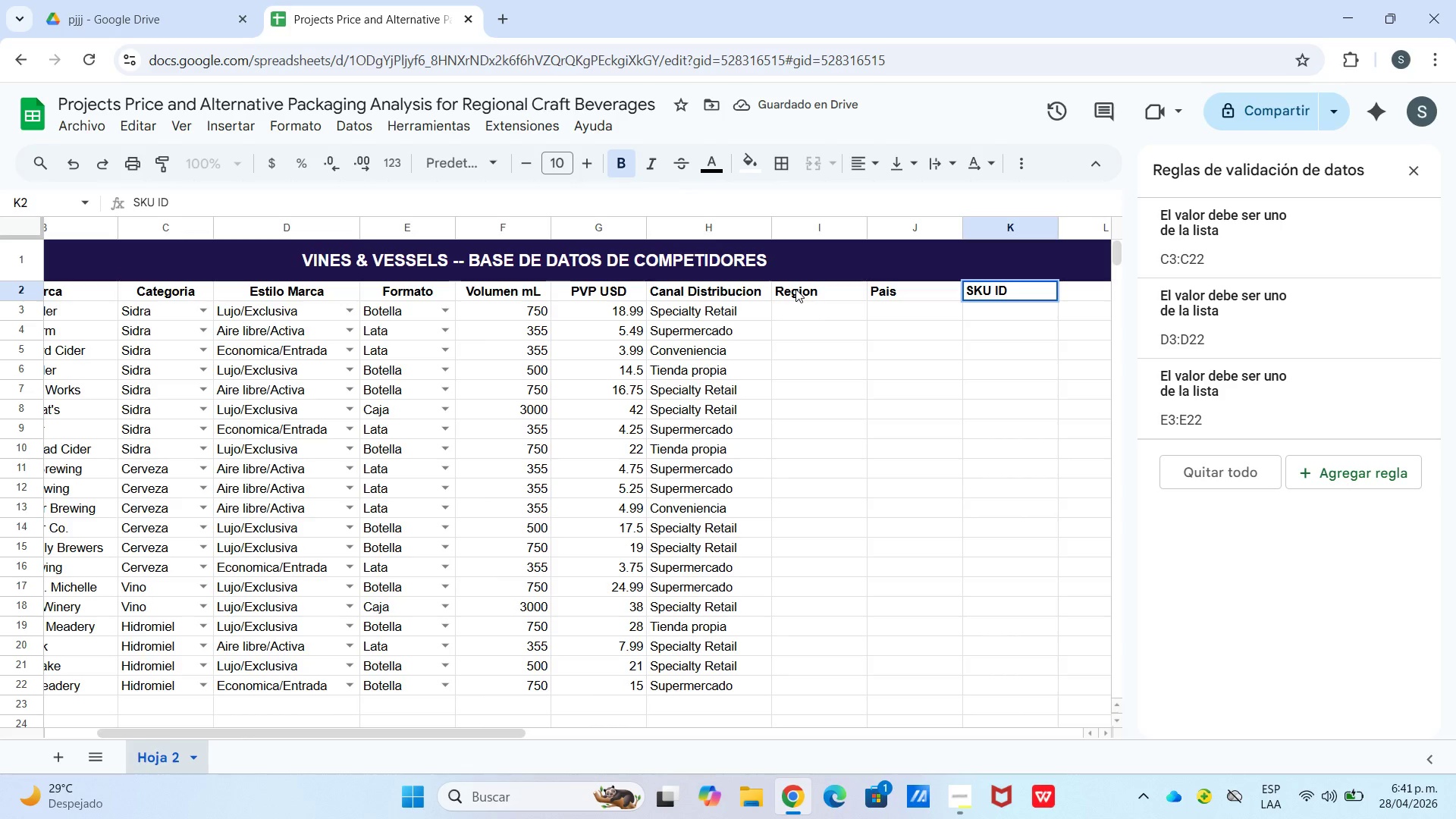 
key(ArrowRight)
 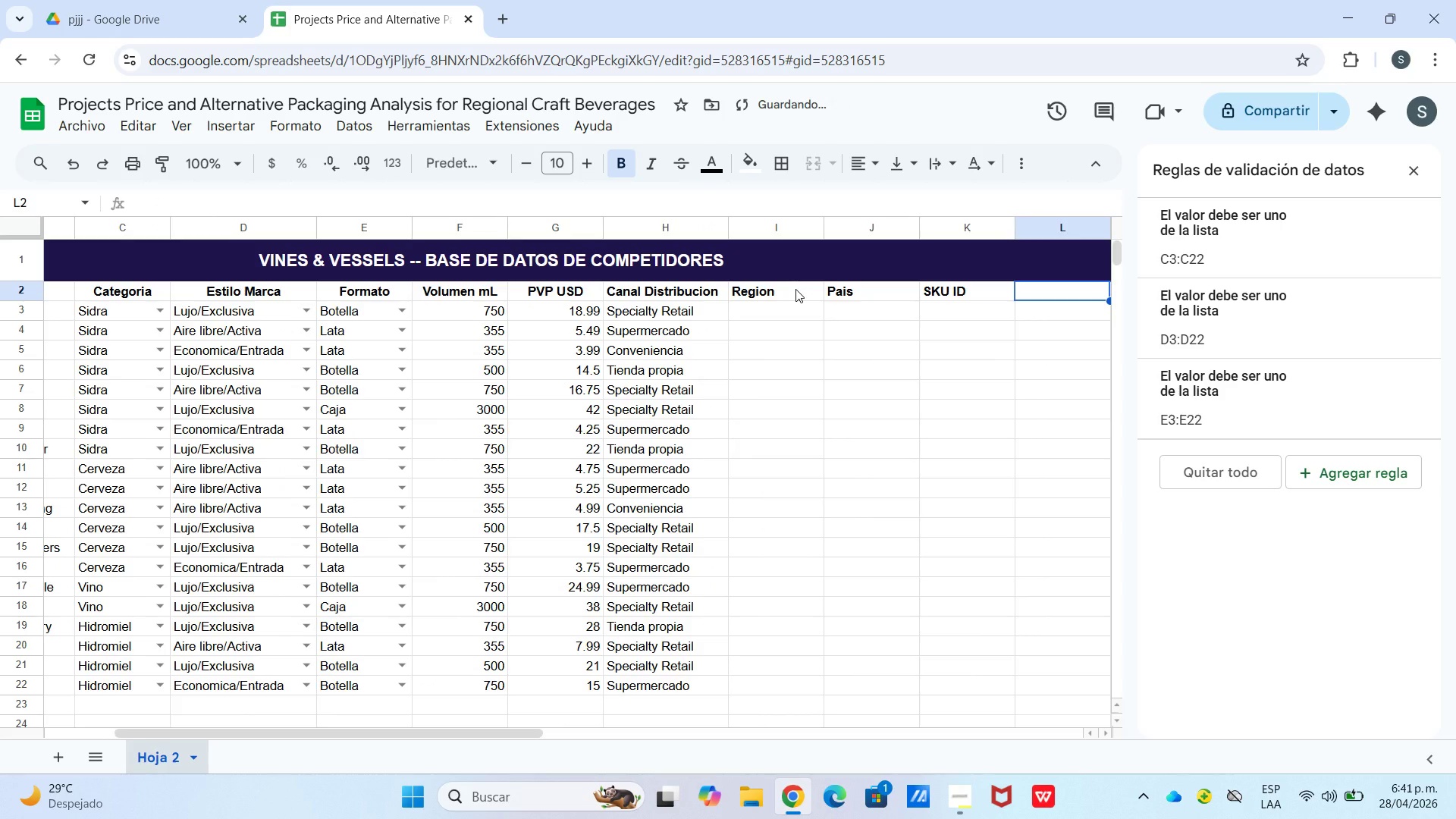 
type(Nota)
 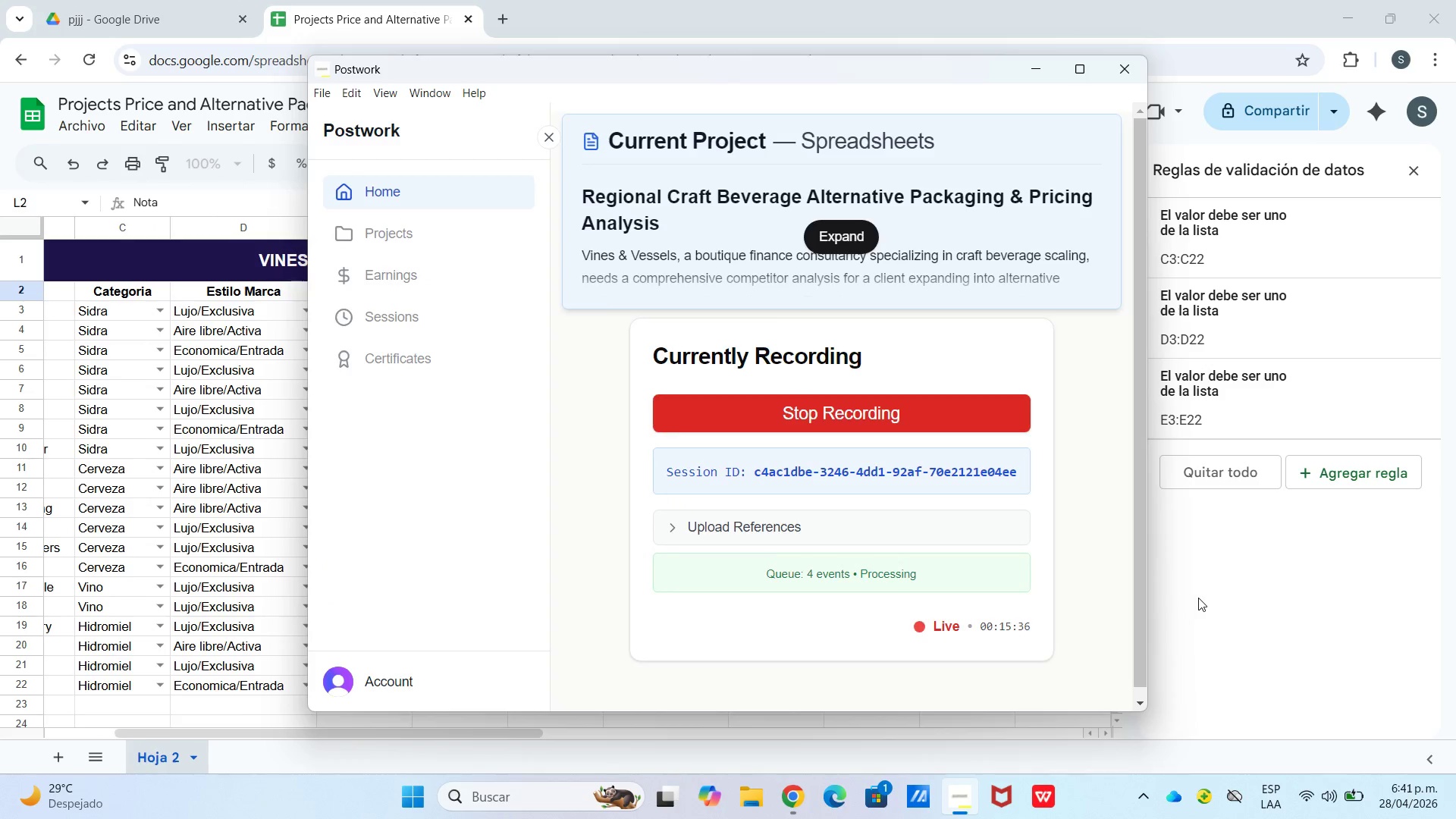 
left_click([767, 322])
 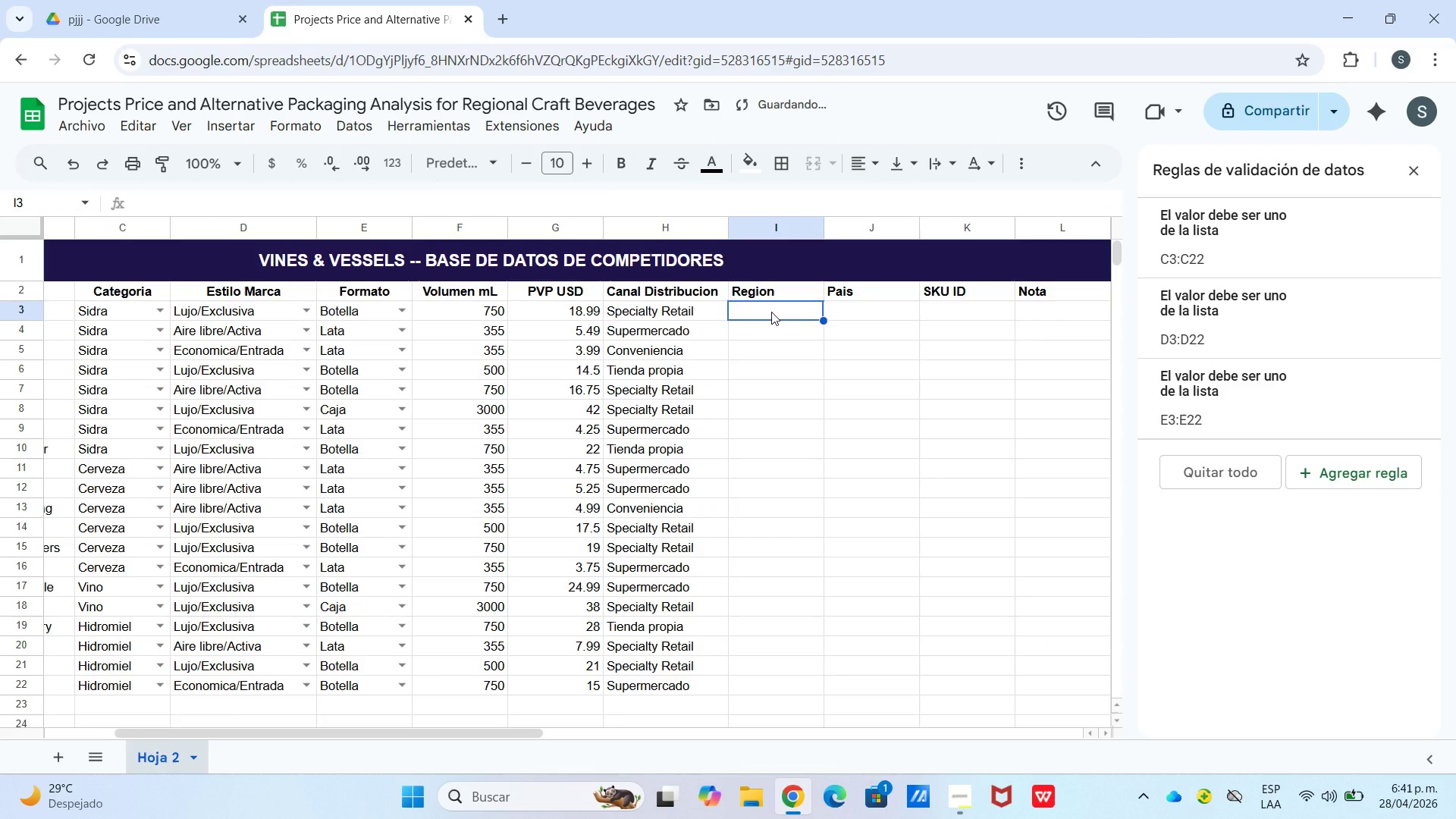 
key(CapsLock)
 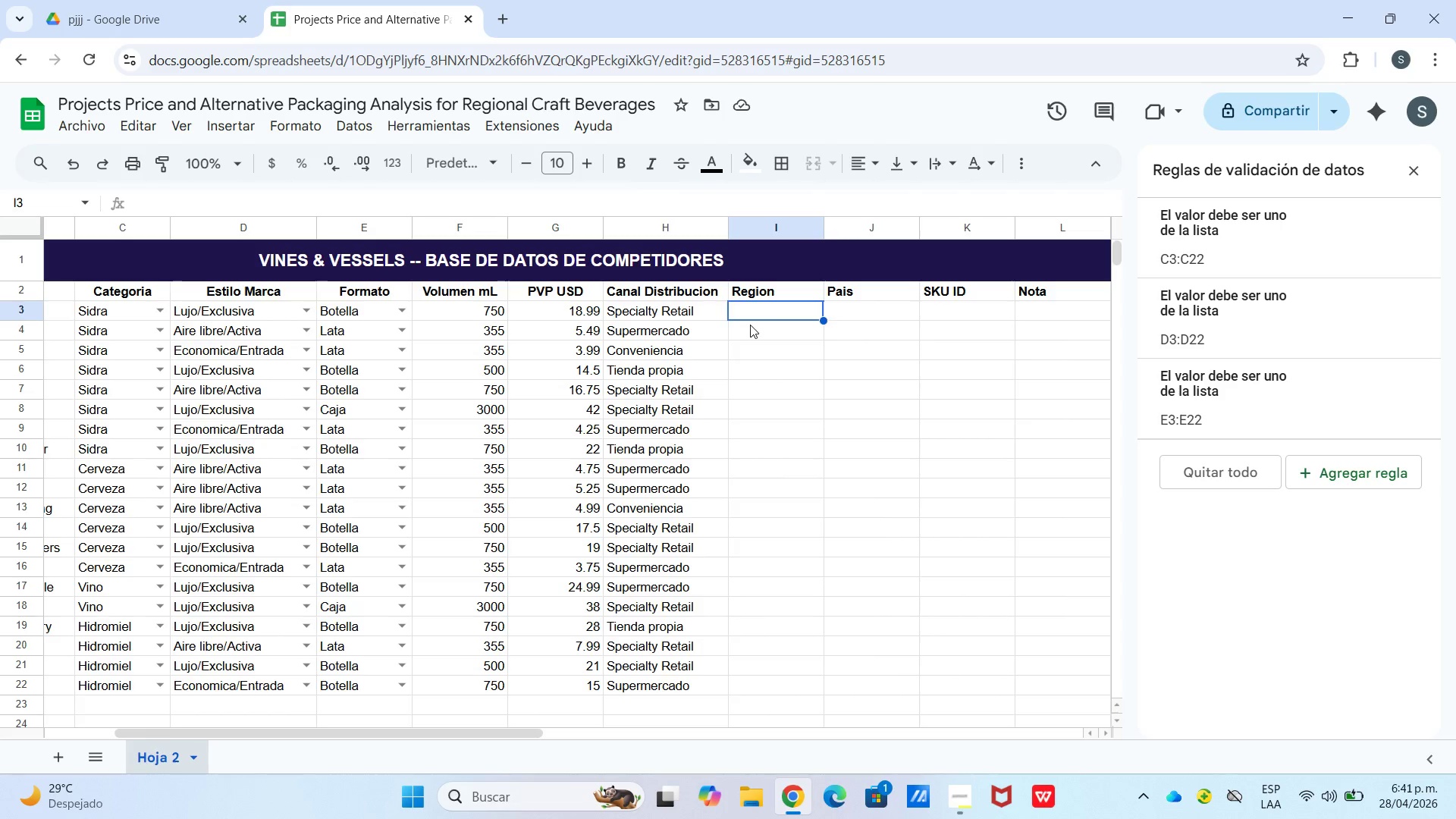 
type(Wa)
key(Backspace)
type(s)
key(Backspace)
type(ashint)
key(Backspace)
type(hton)
 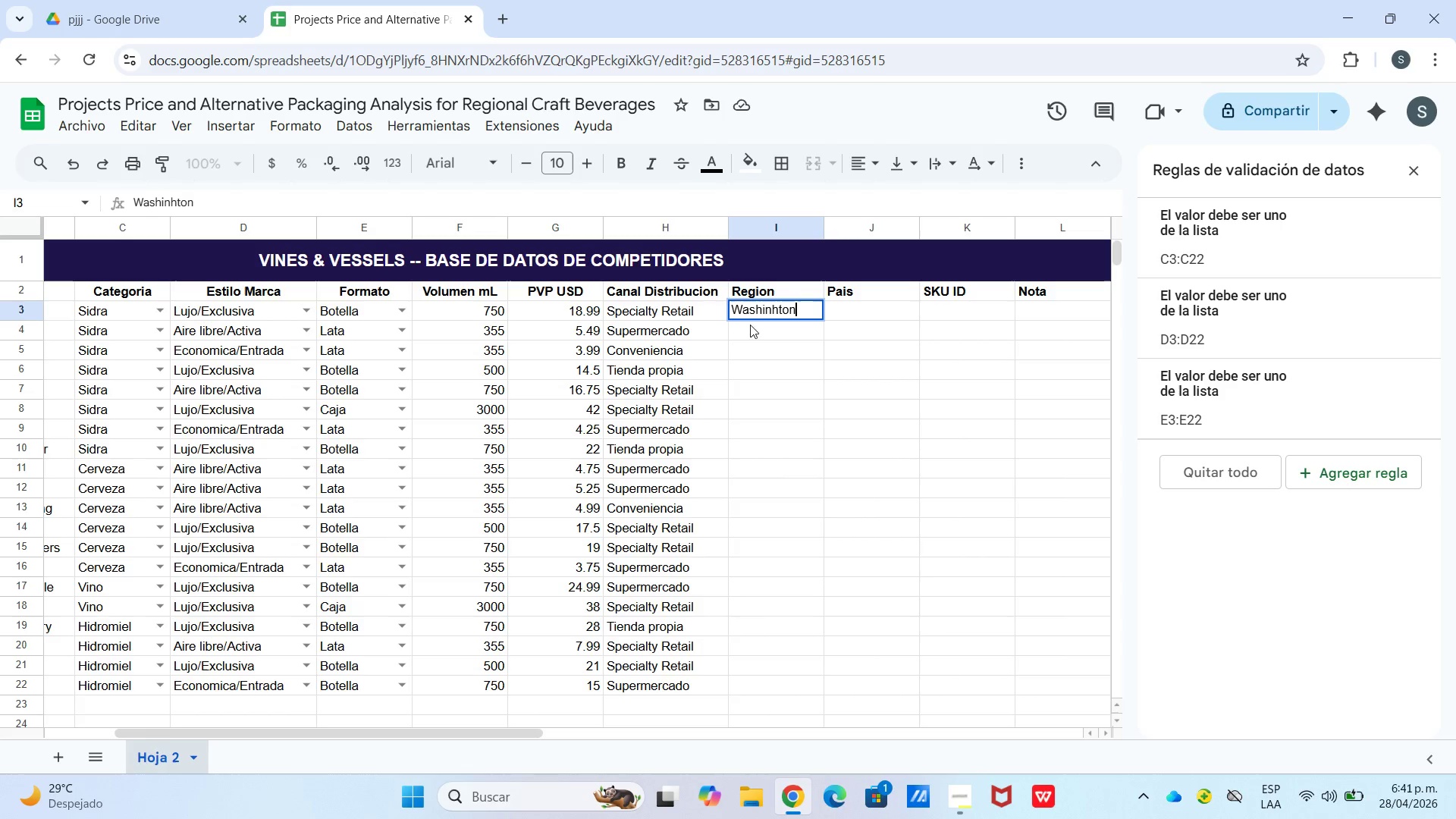 
left_click([781, 315])
 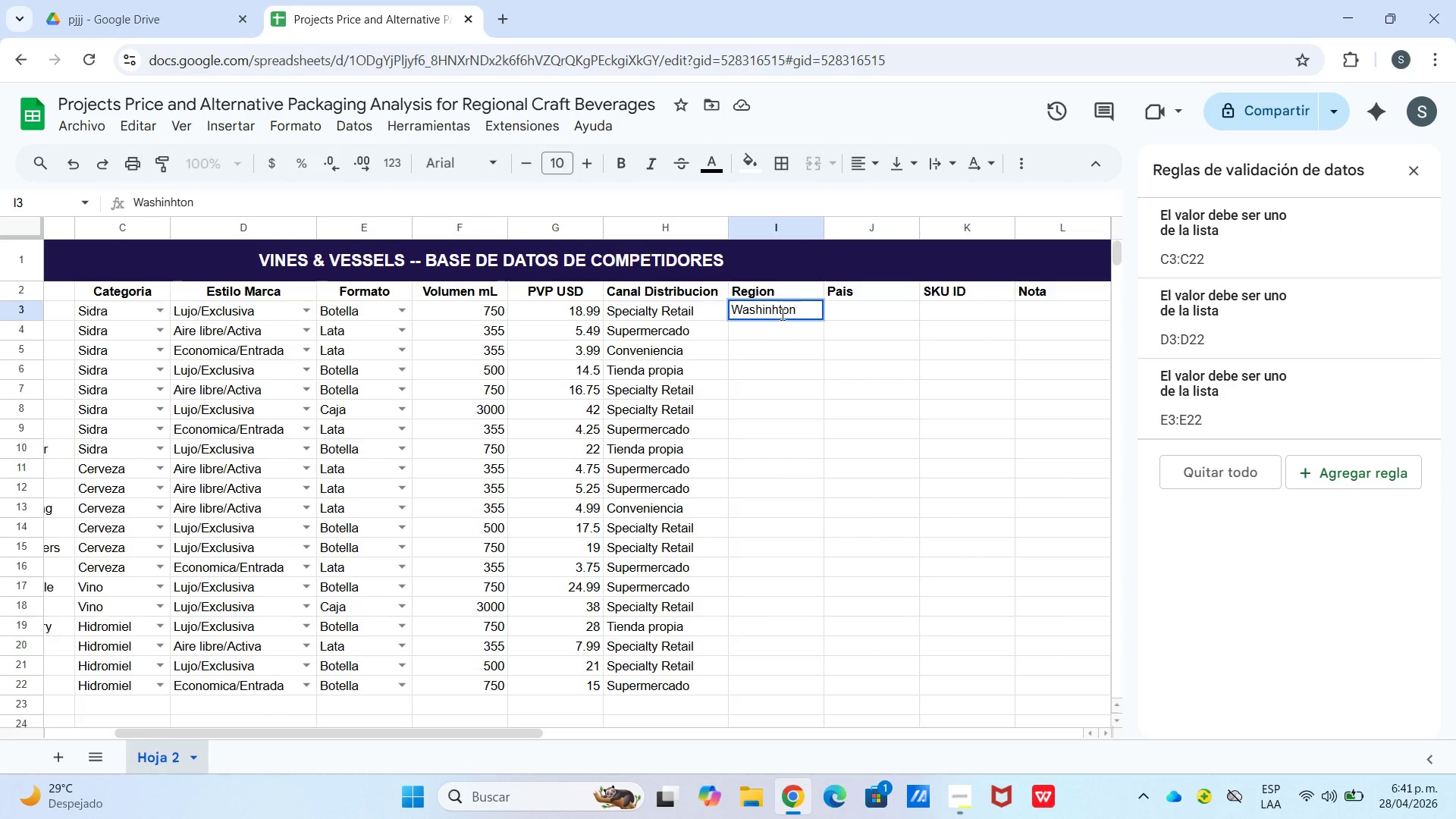 
key(Backspace)
key(Backspace)
type(gt)
 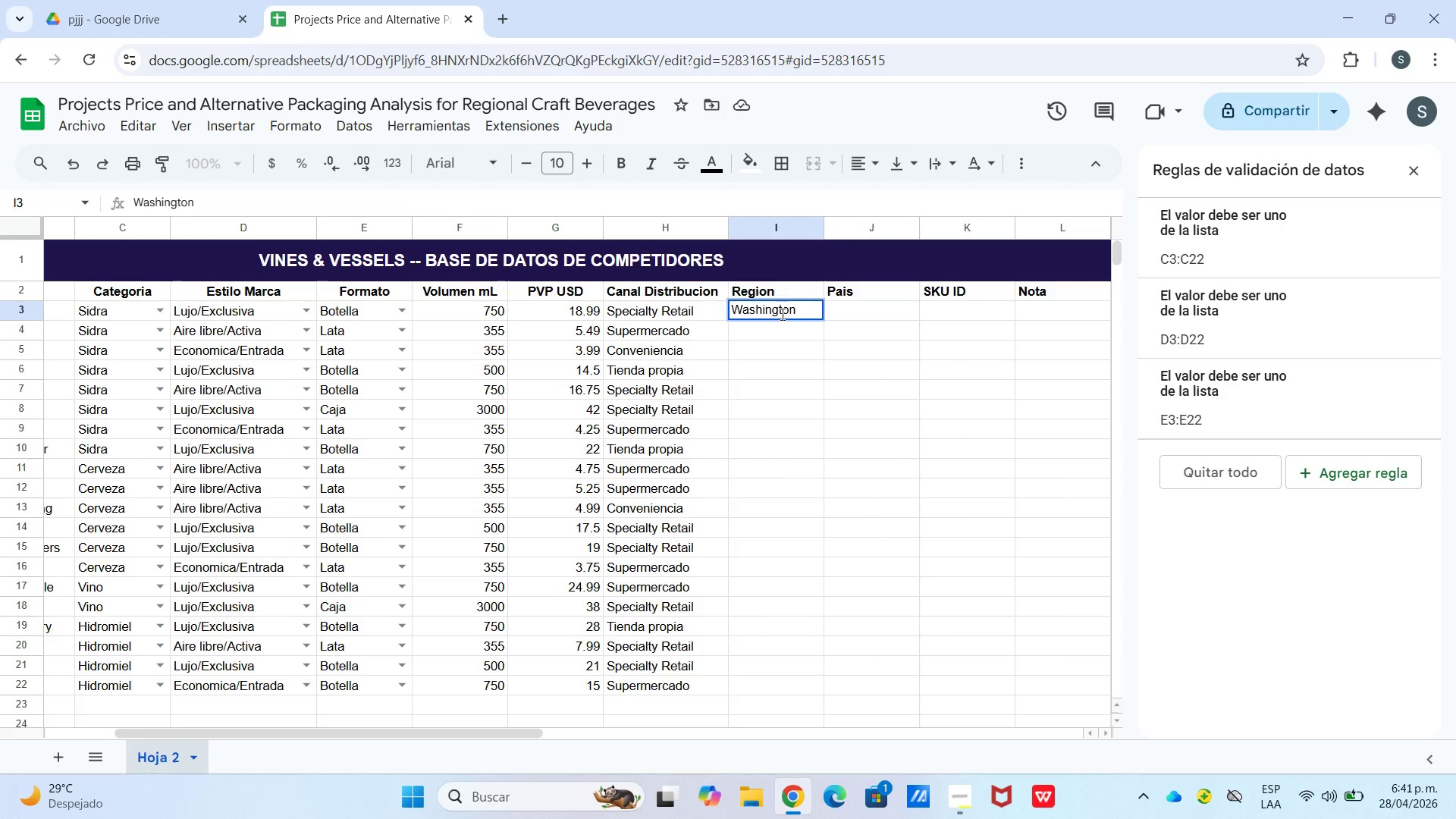 
key(Enter)
 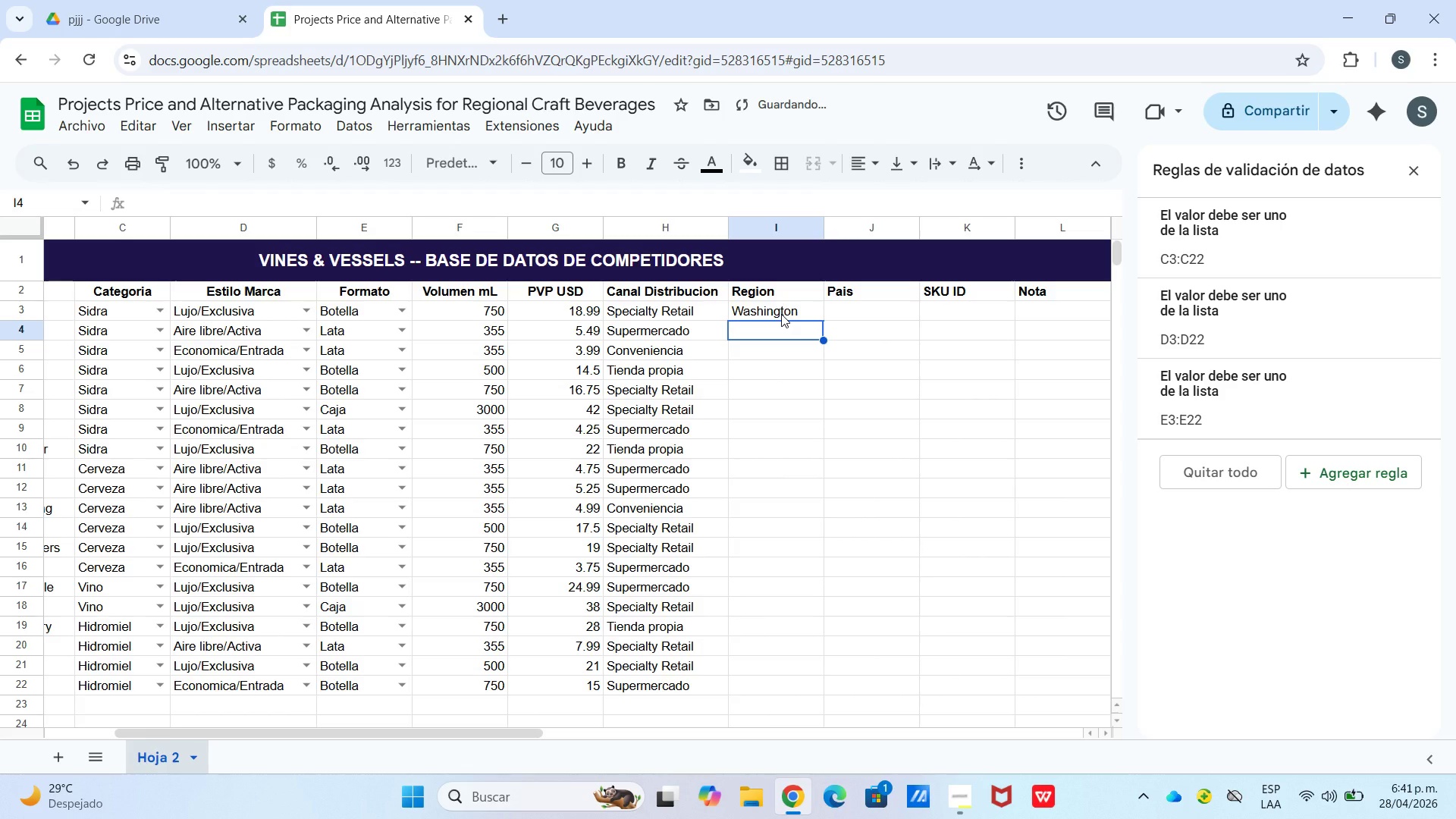 
key(Shift+W)
 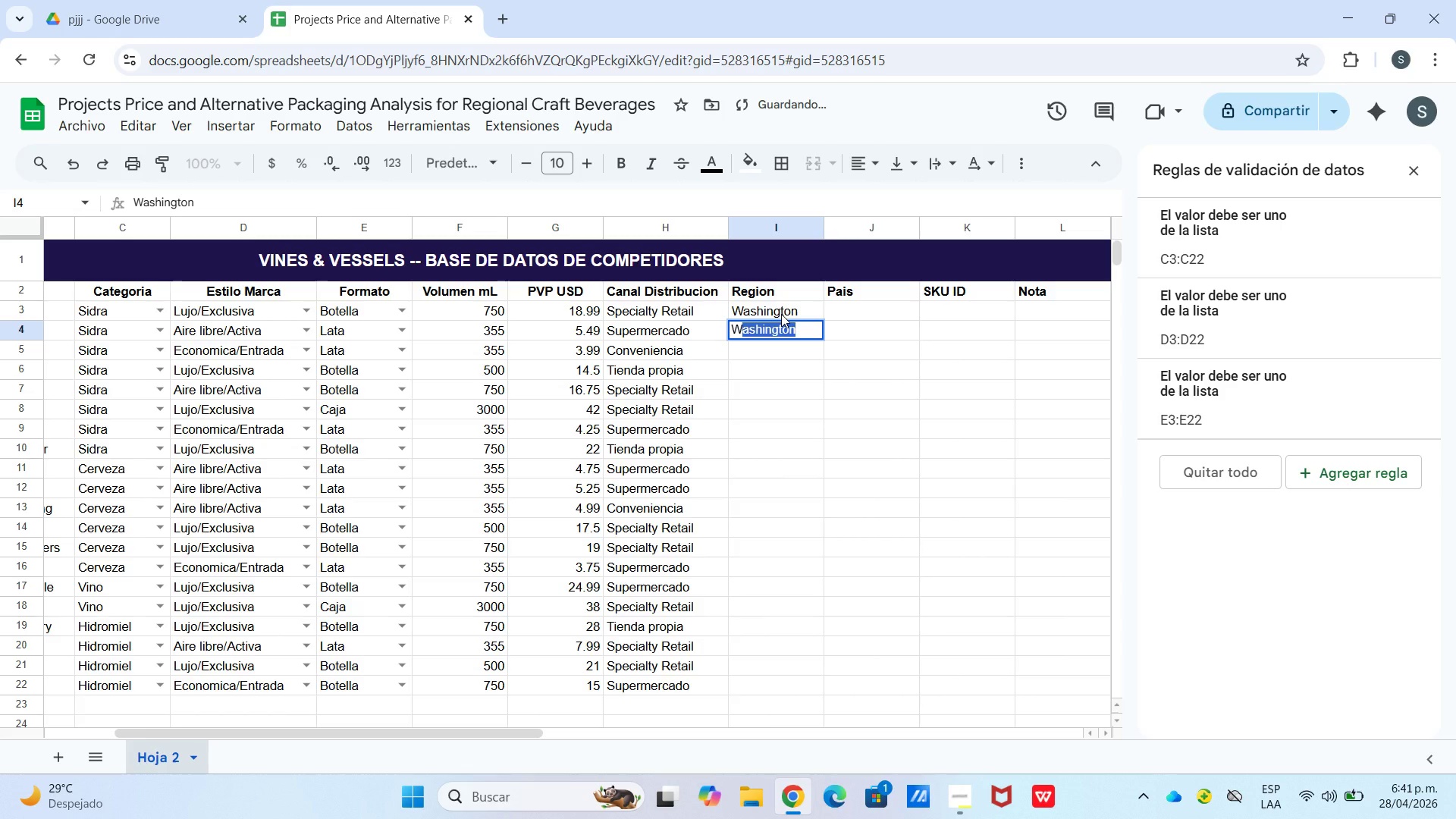 
key(Enter)
 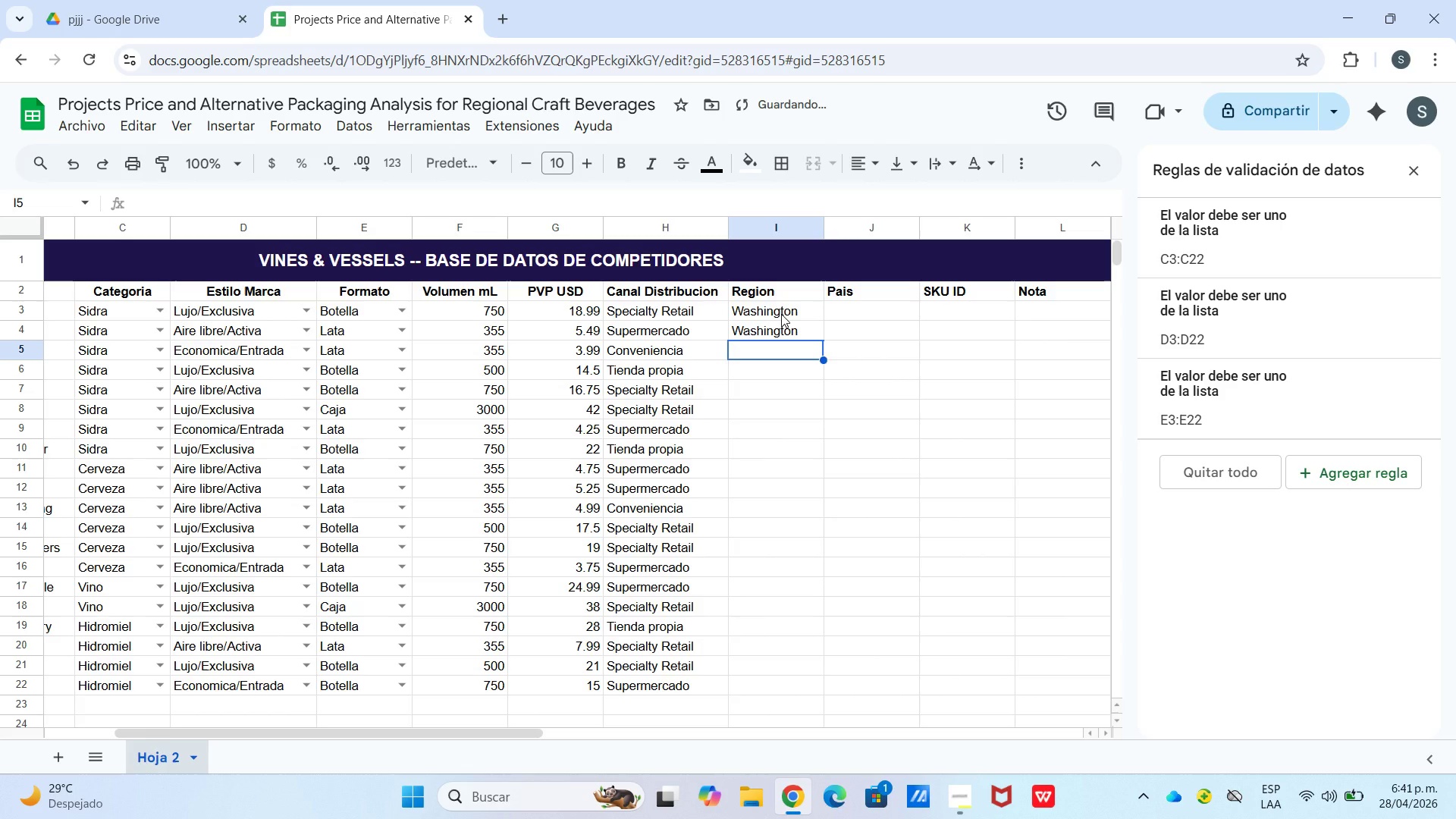 
type(Oregon)
 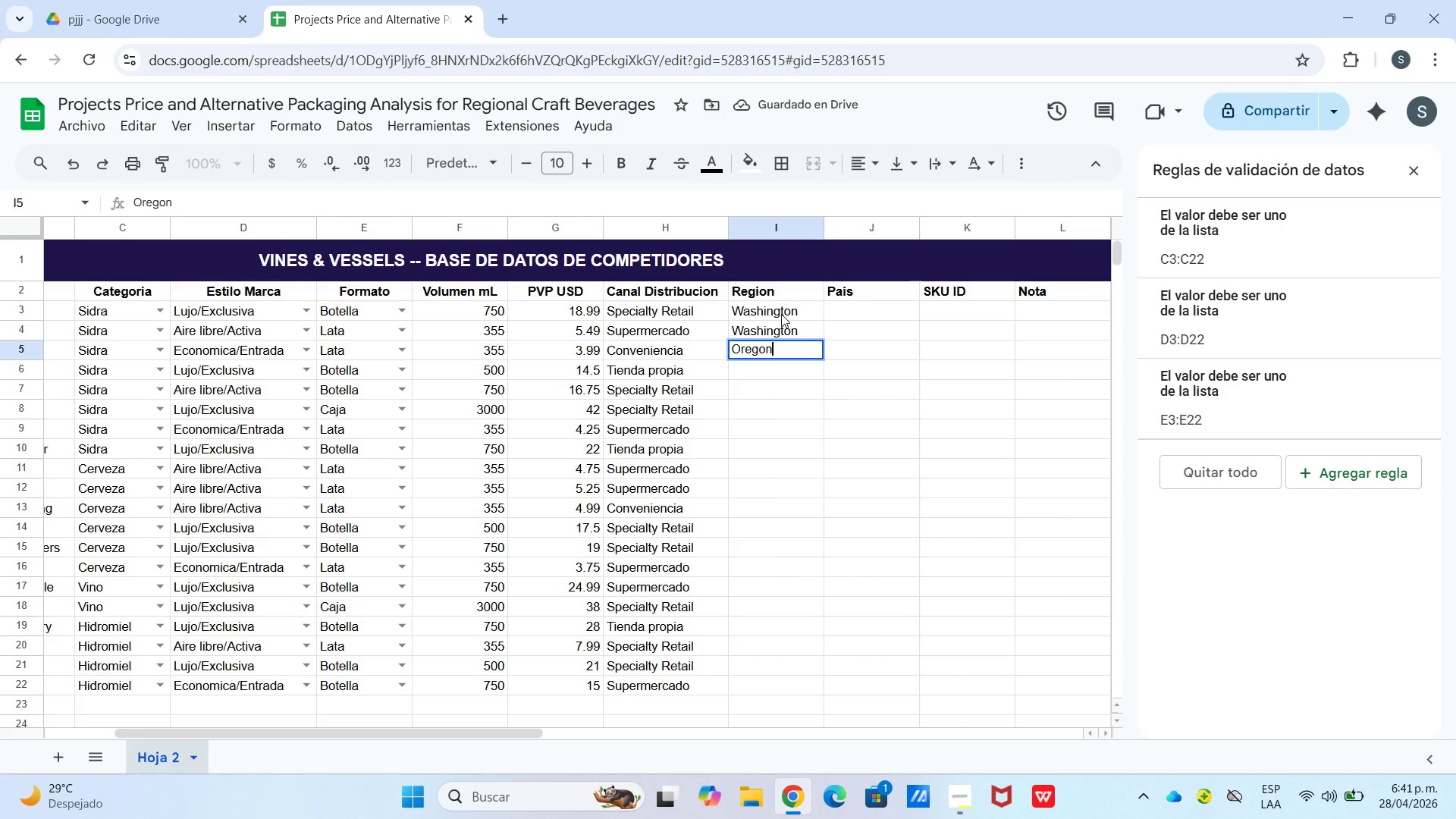 
key(Enter)
 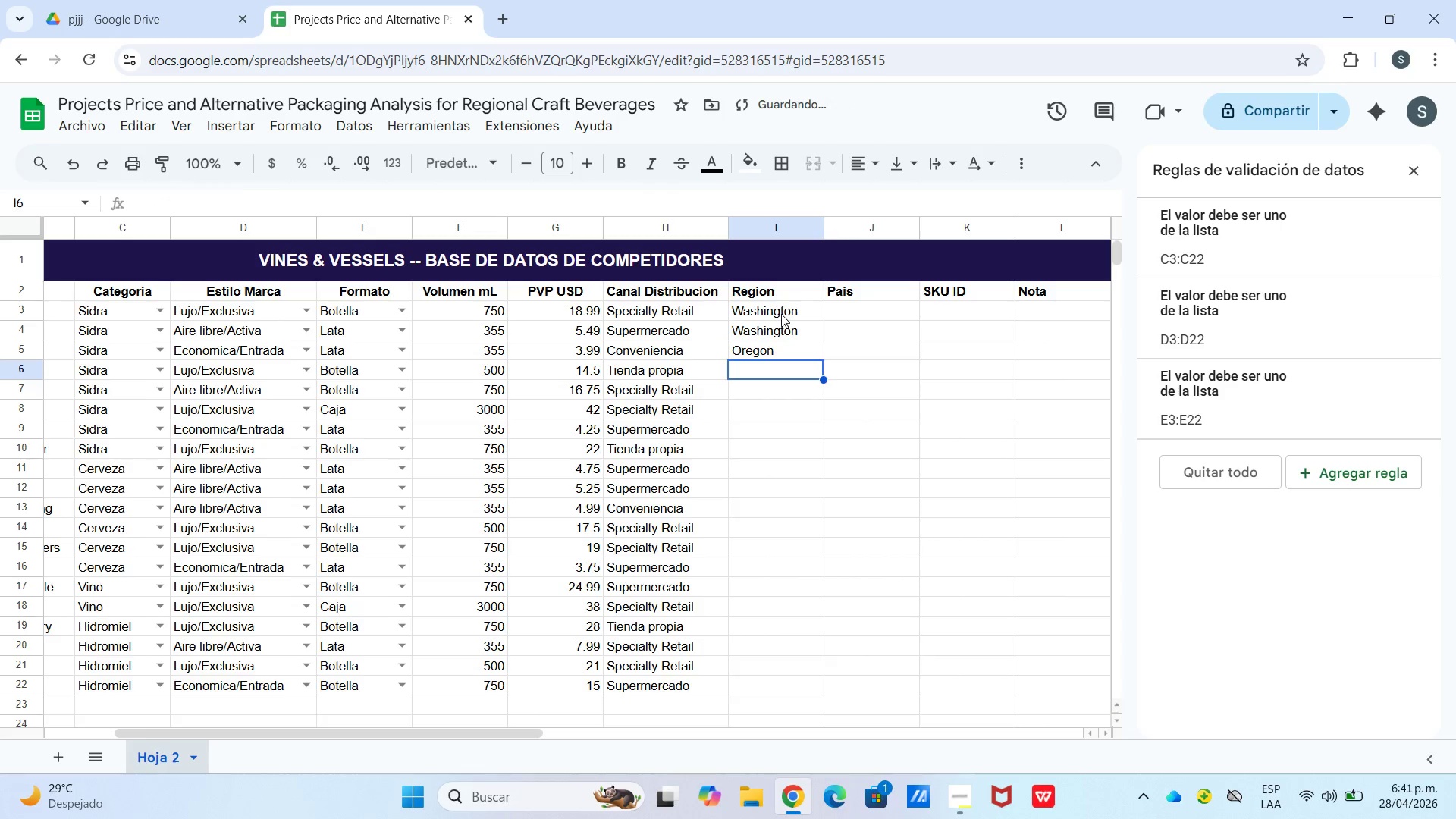 
key(Shift+O)
 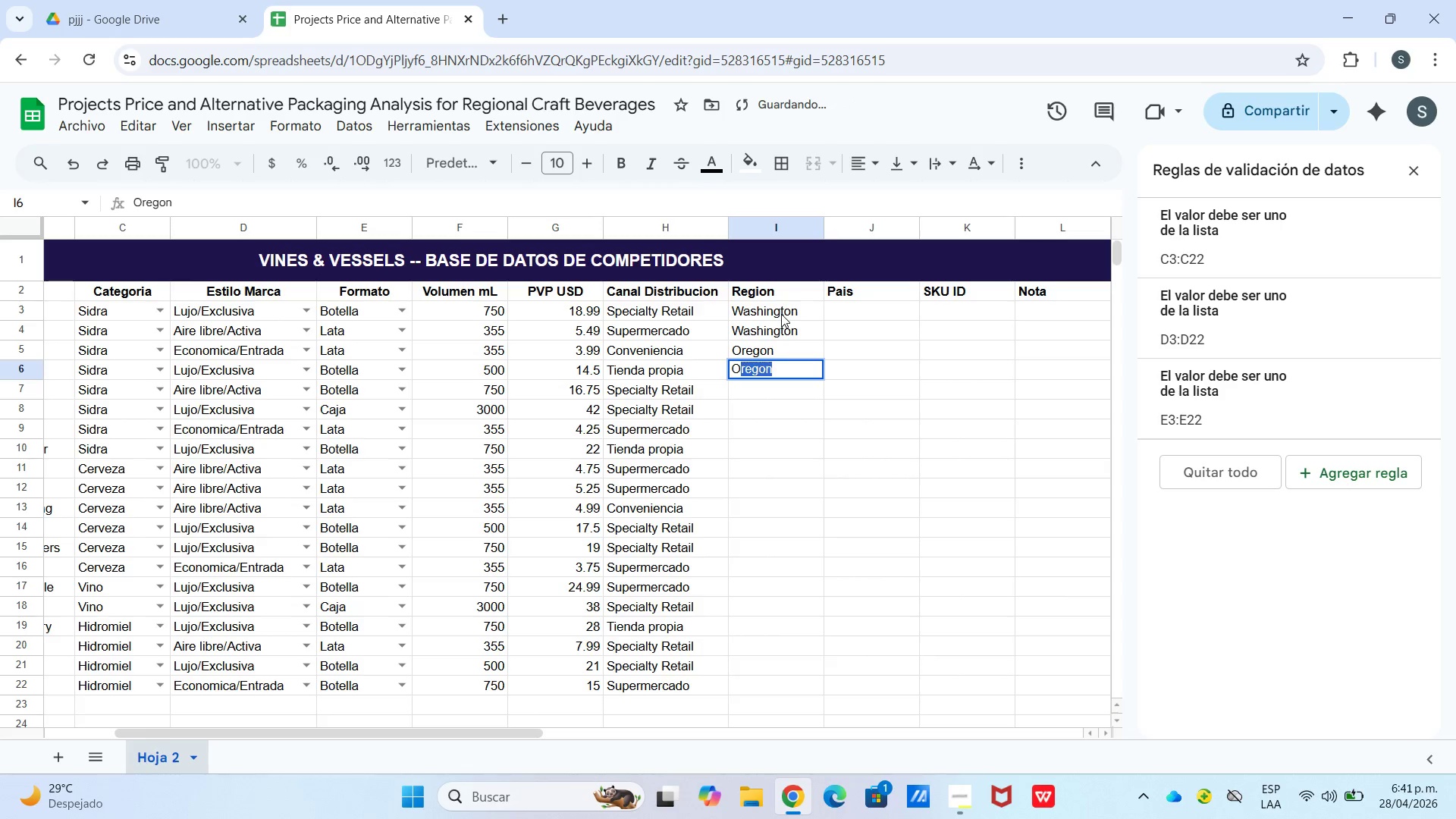 
key(Enter)
 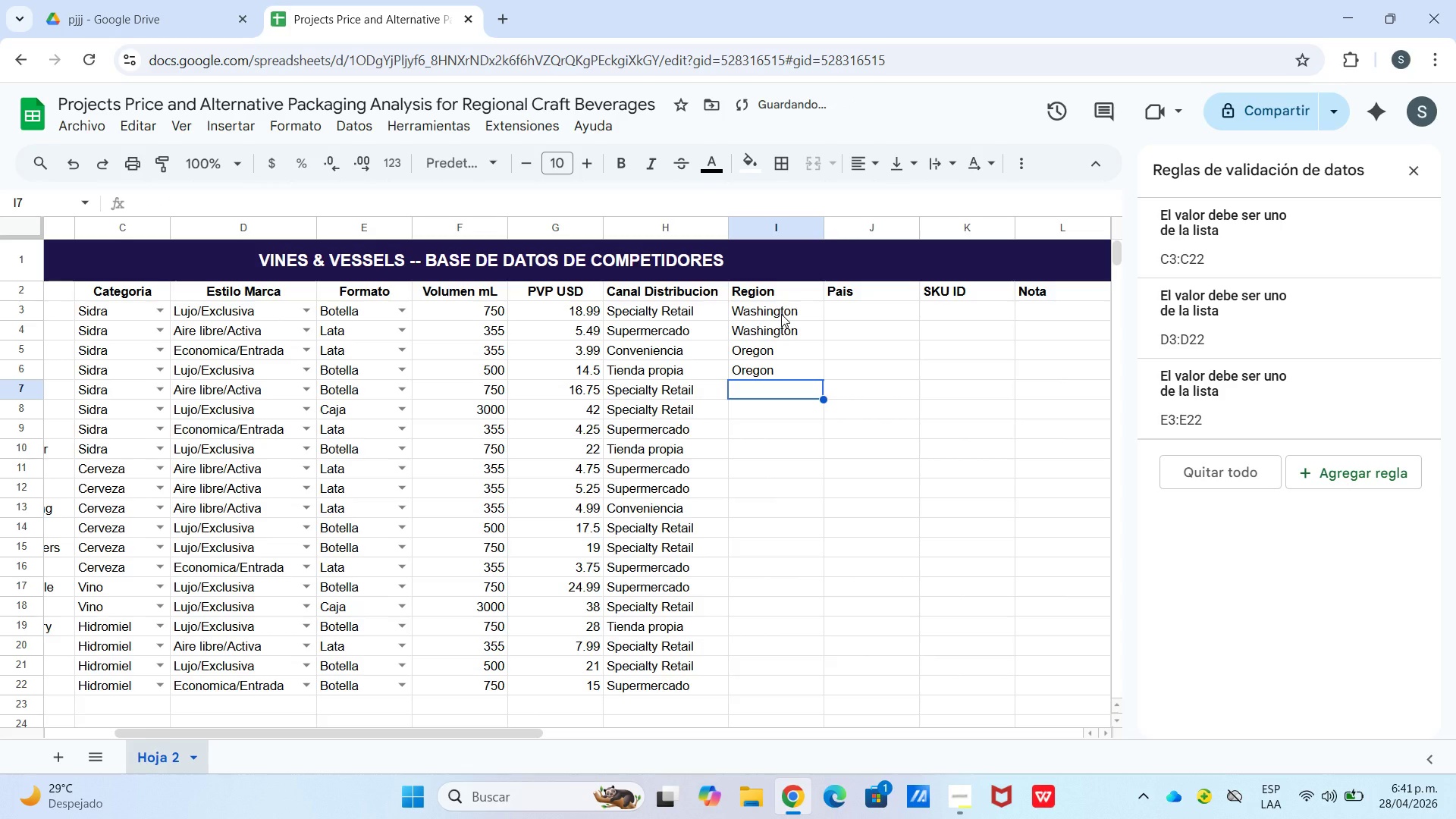 
key(Shift+W)
 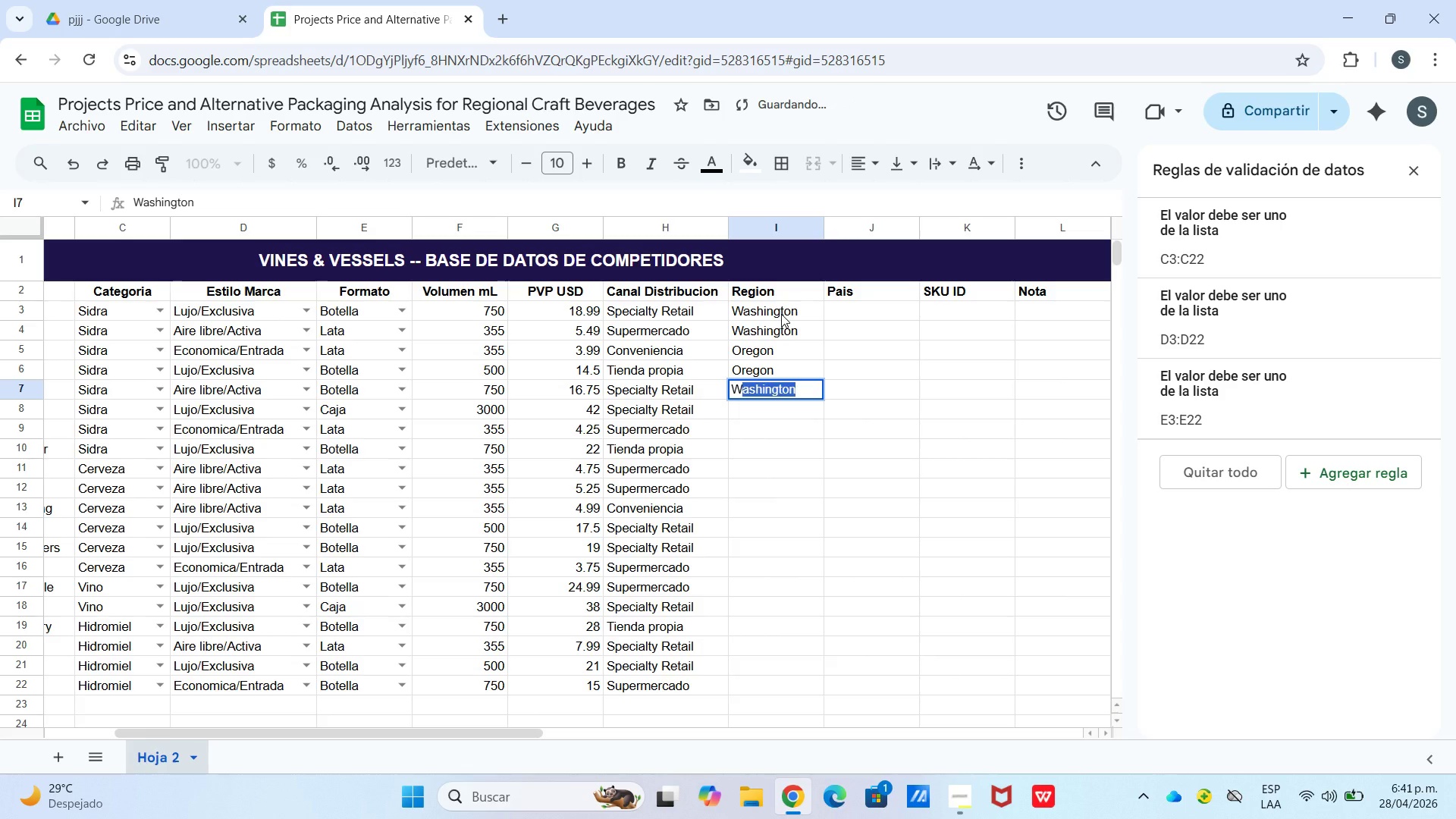 
key(Enter)
 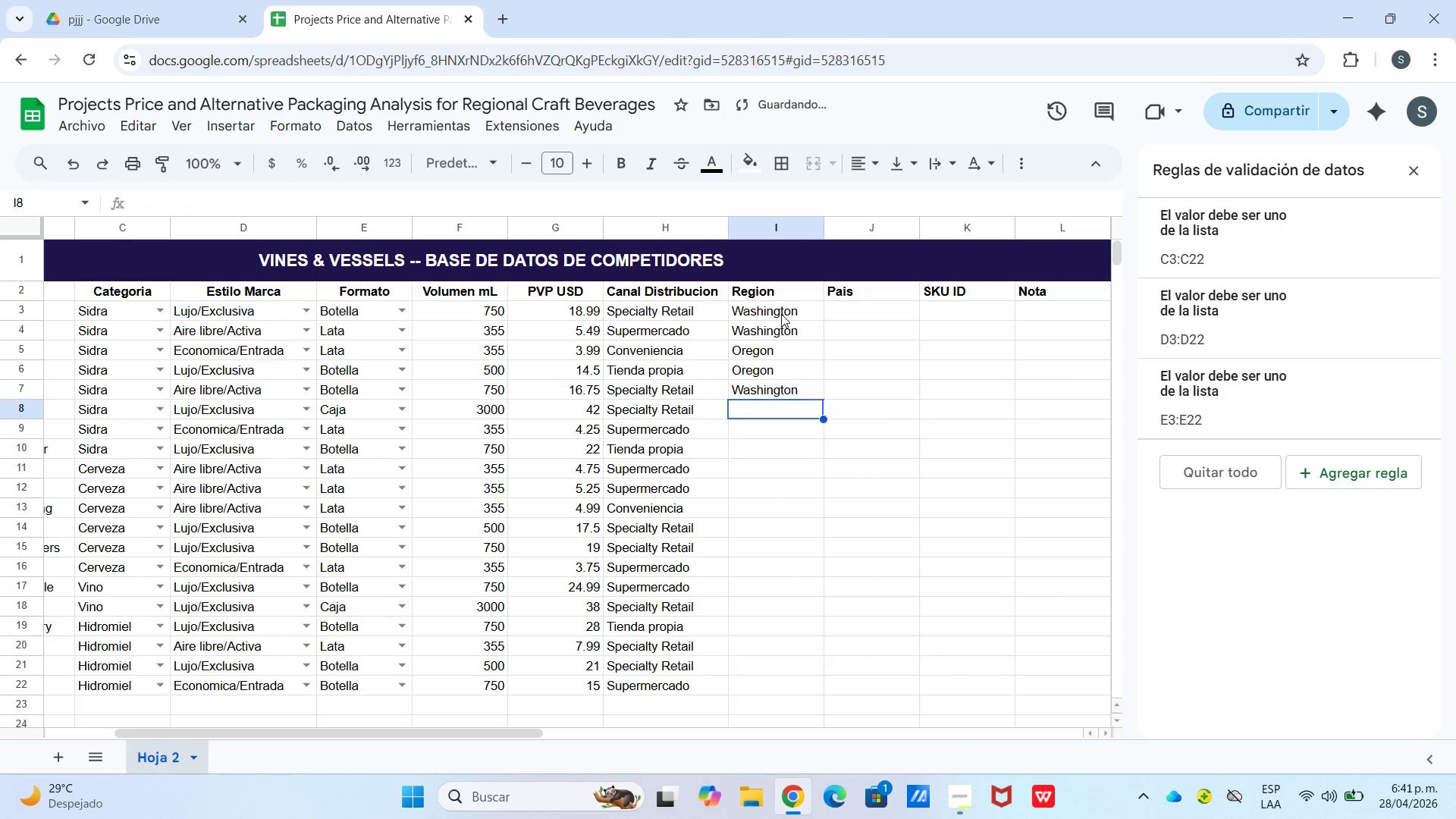 
key(Shift+O)
 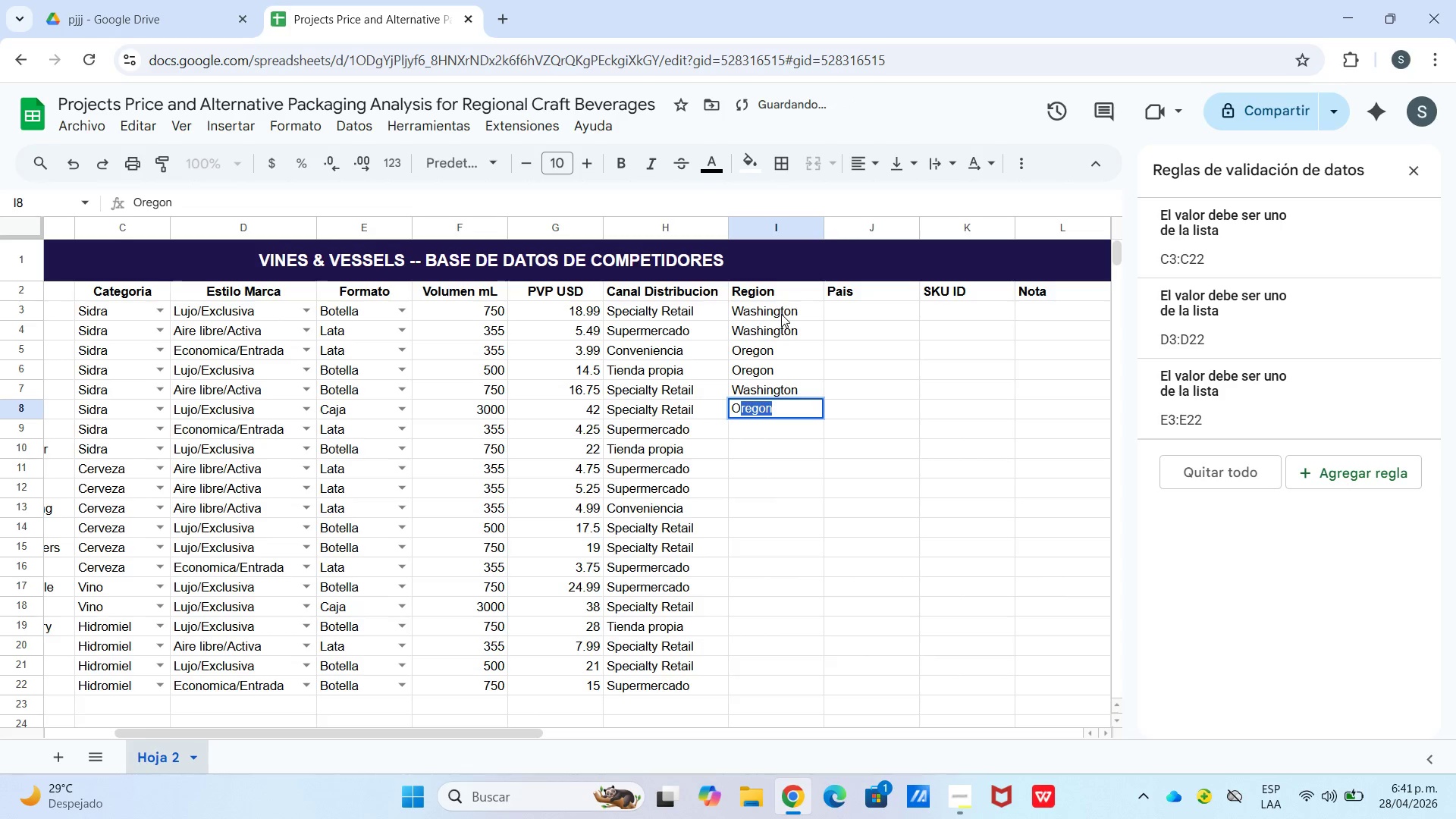 
key(Enter)
 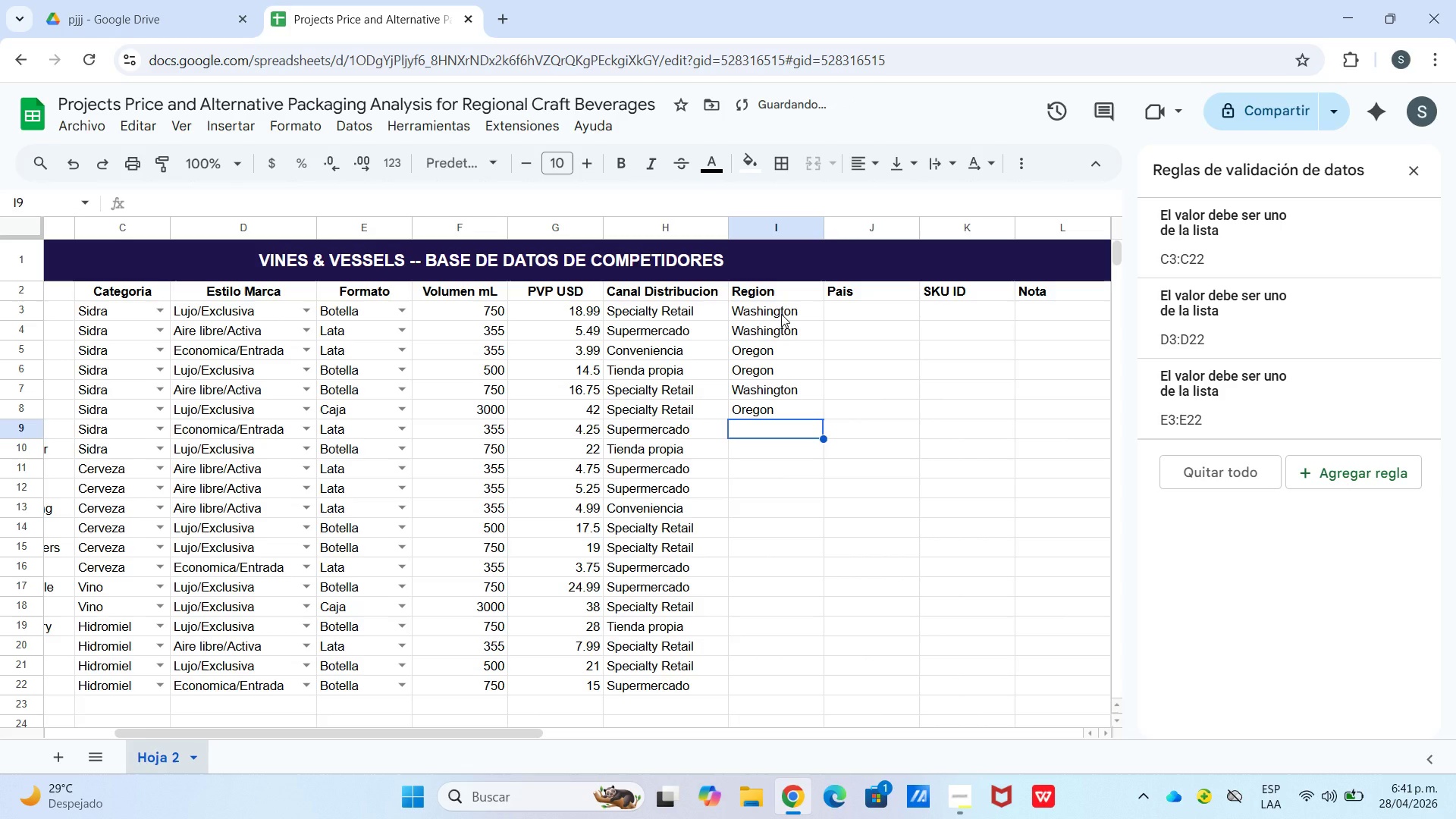 
key(Shift+W)
 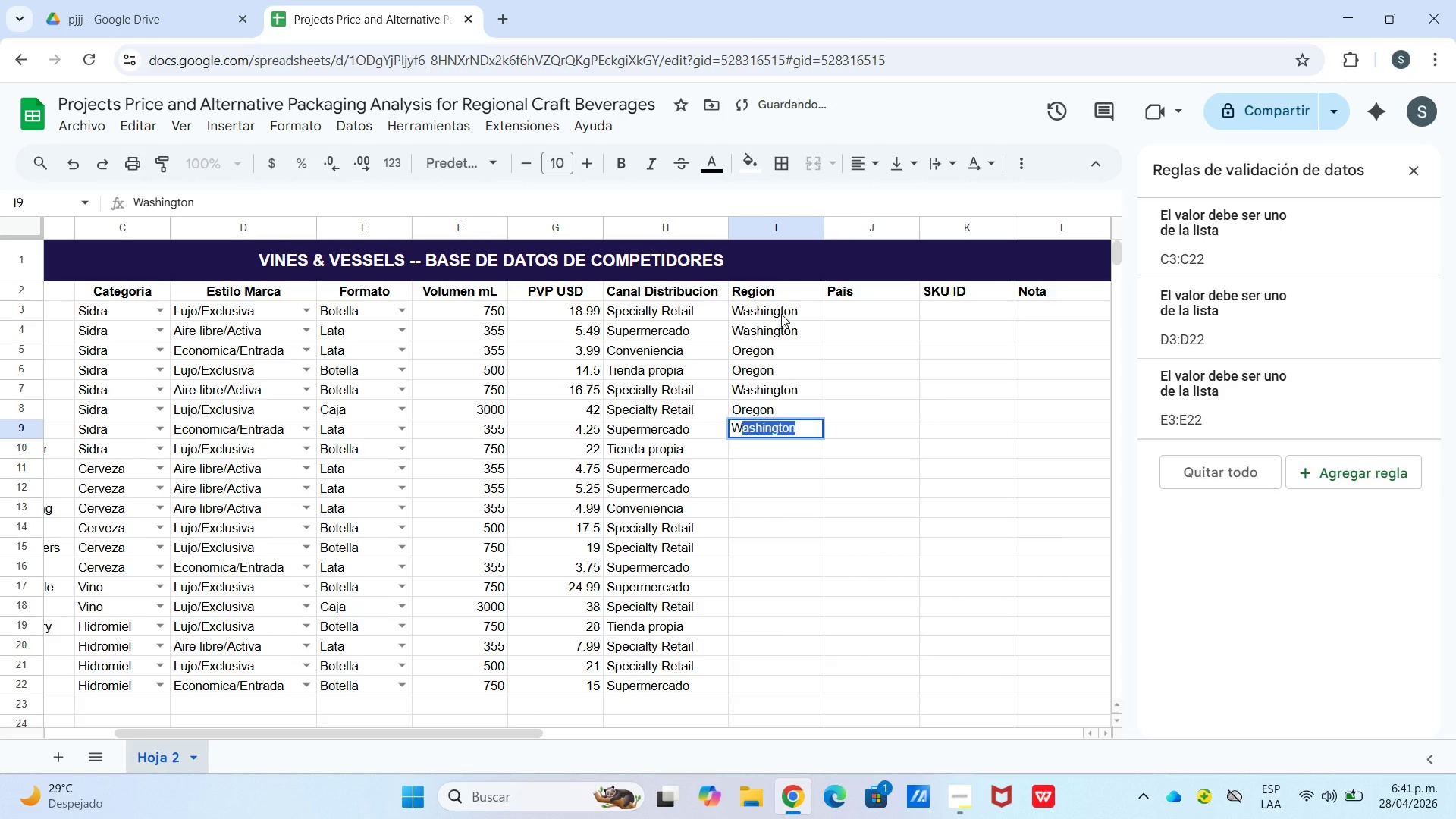 
key(Enter)
 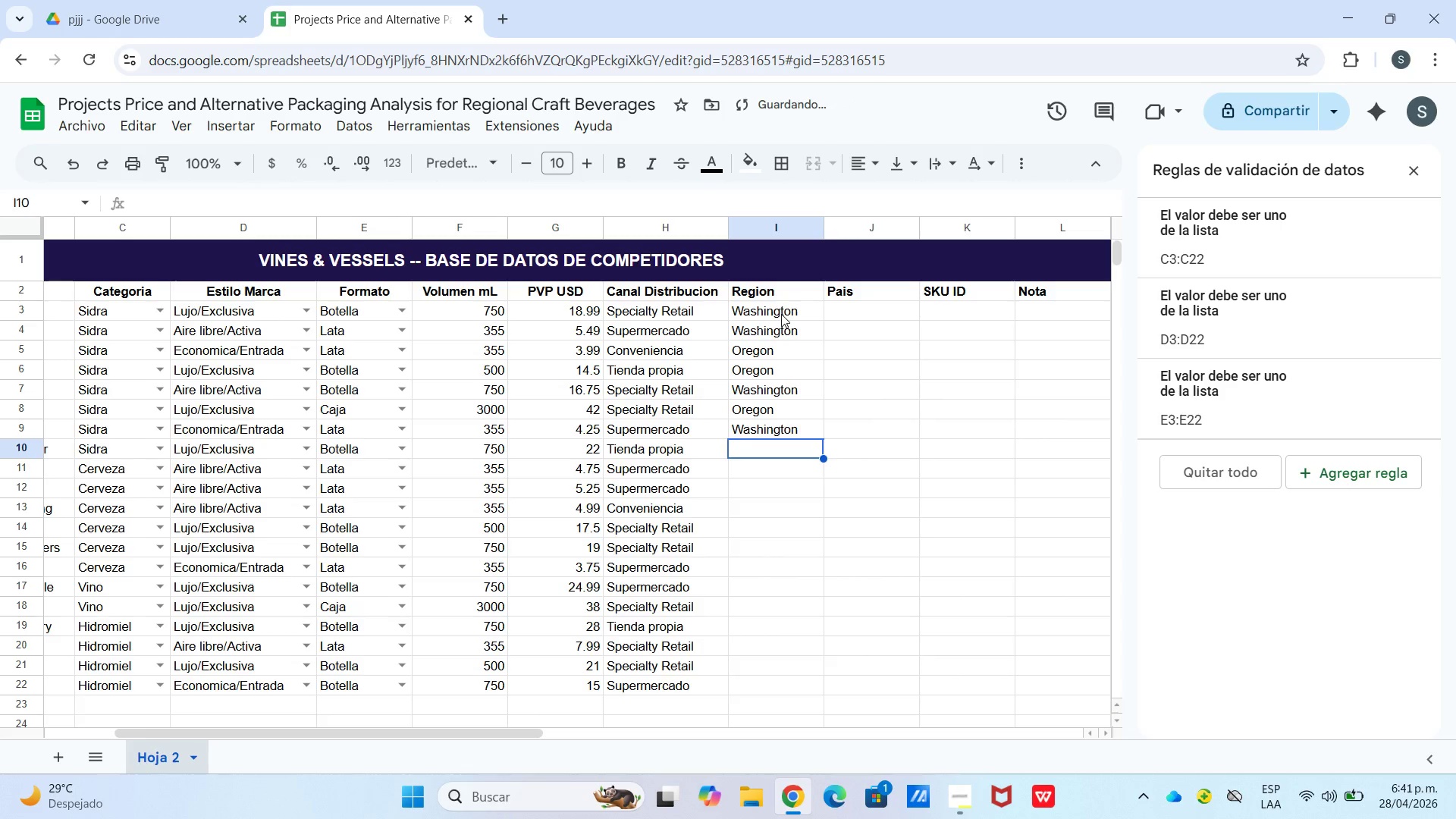 
key(Shift+ShiftLeft)
 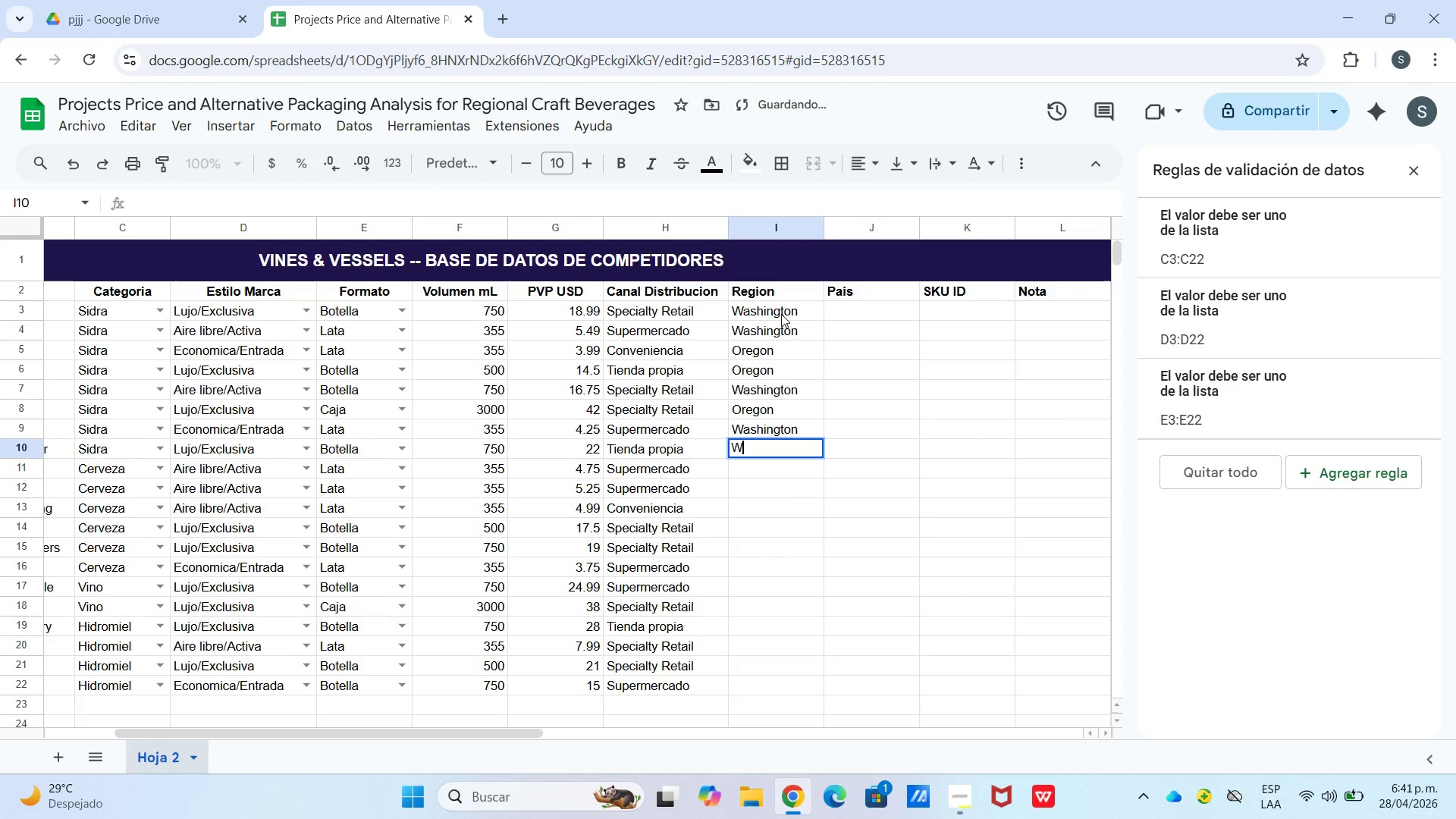 
key(Shift+W)
 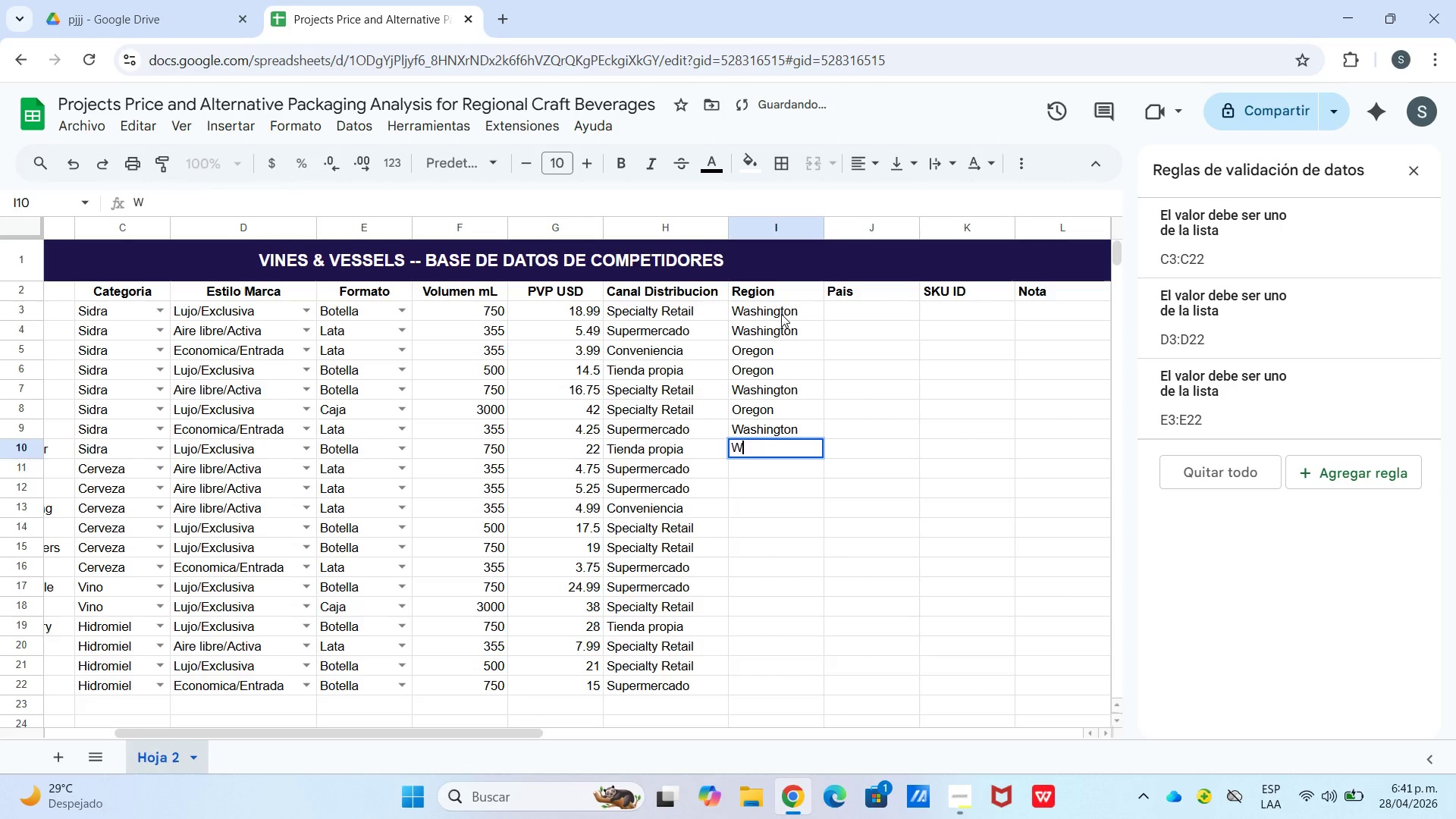 
key(Enter)
 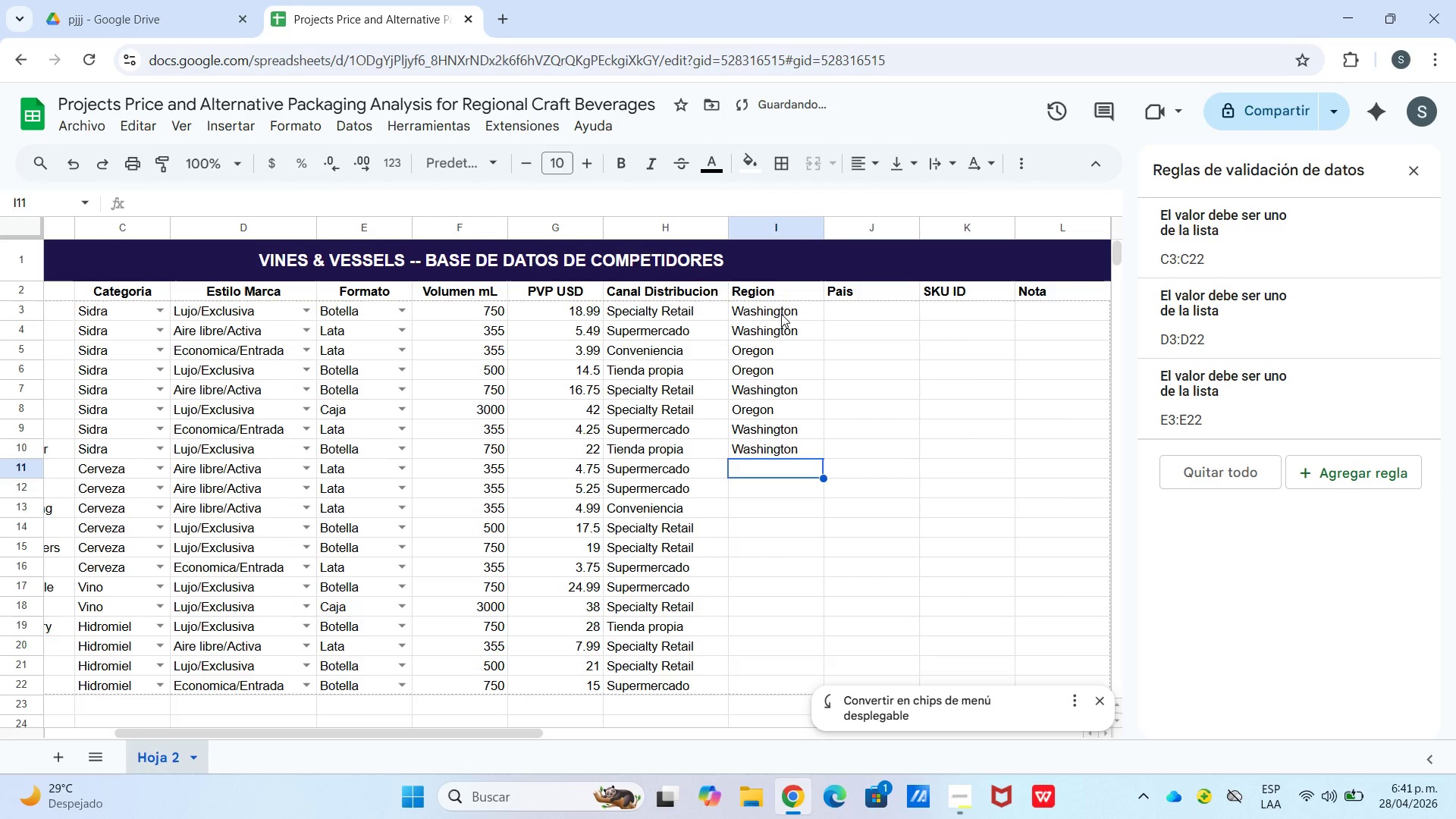 
key(Shift+W)
 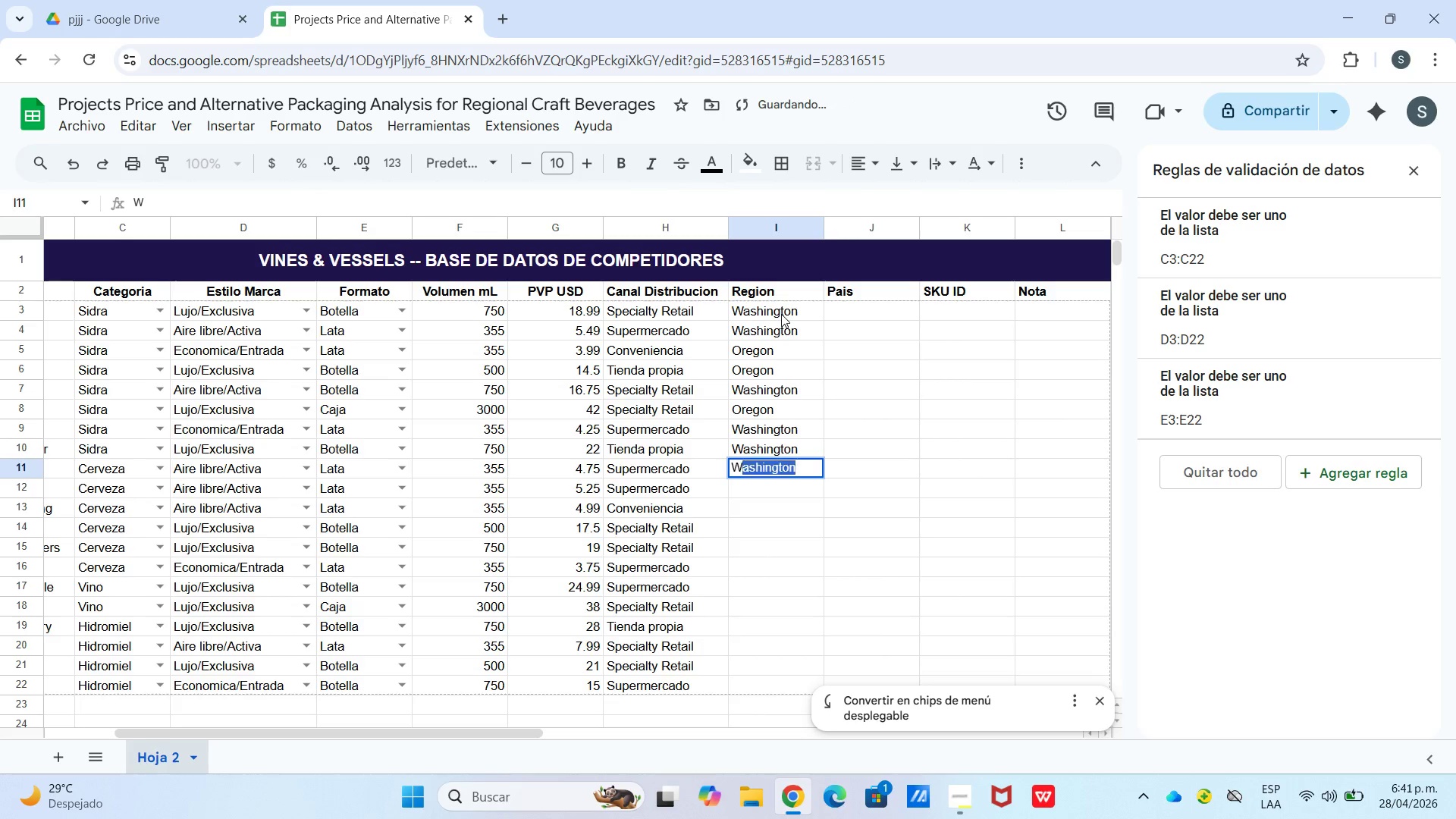 
key(Enter)
 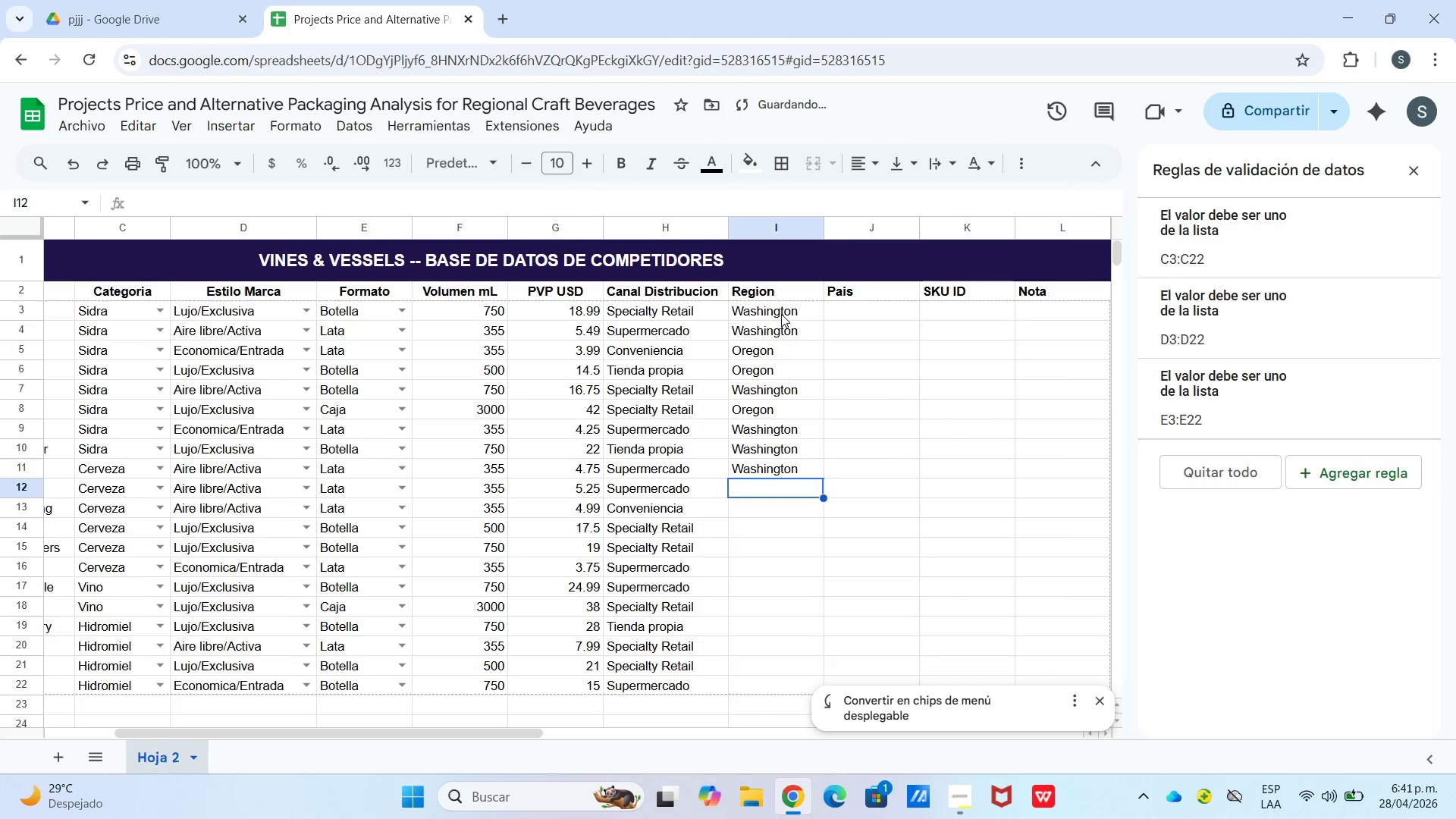 
key(Shift+ShiftLeft)
 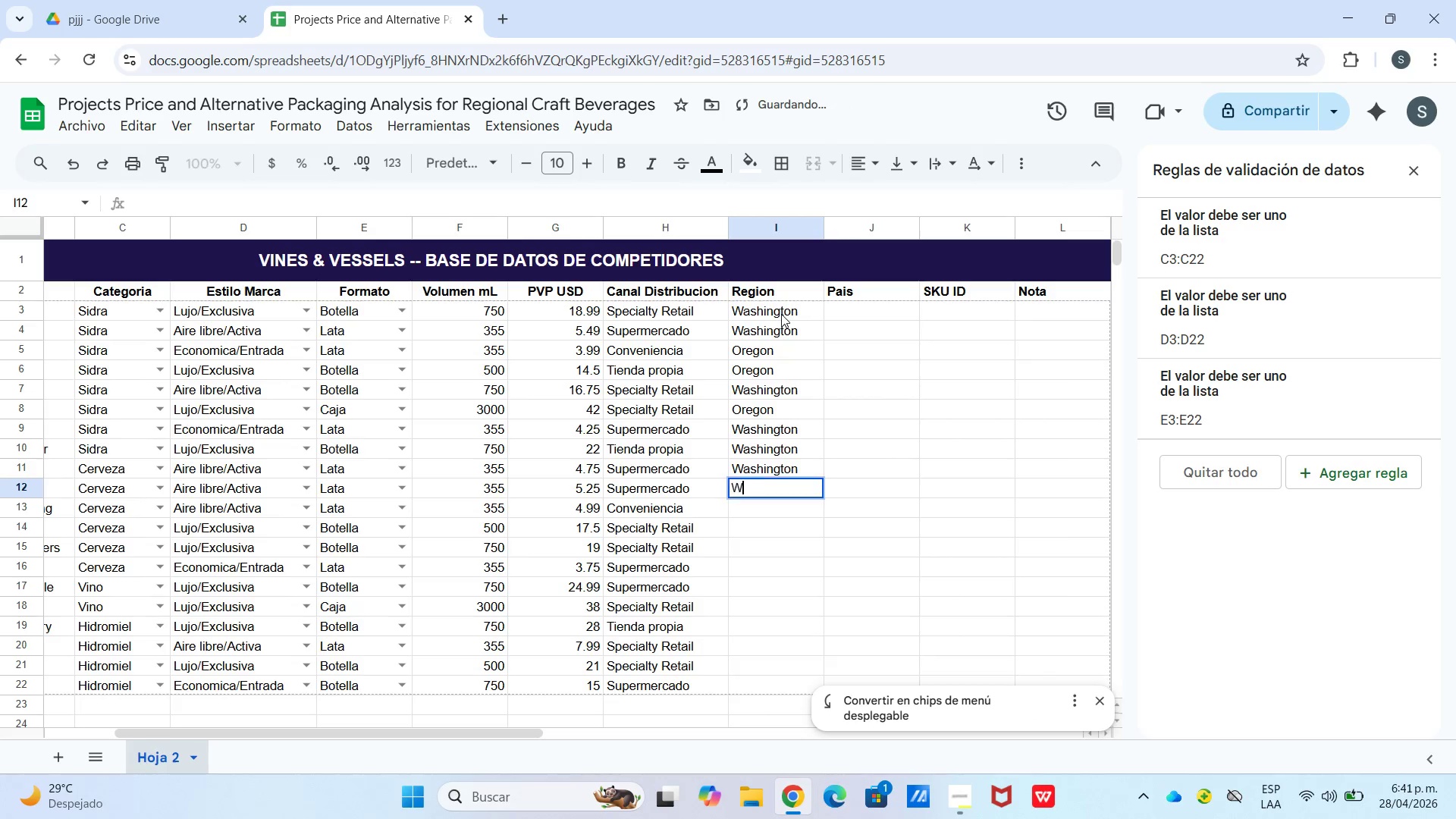 
key(Shift+W)
 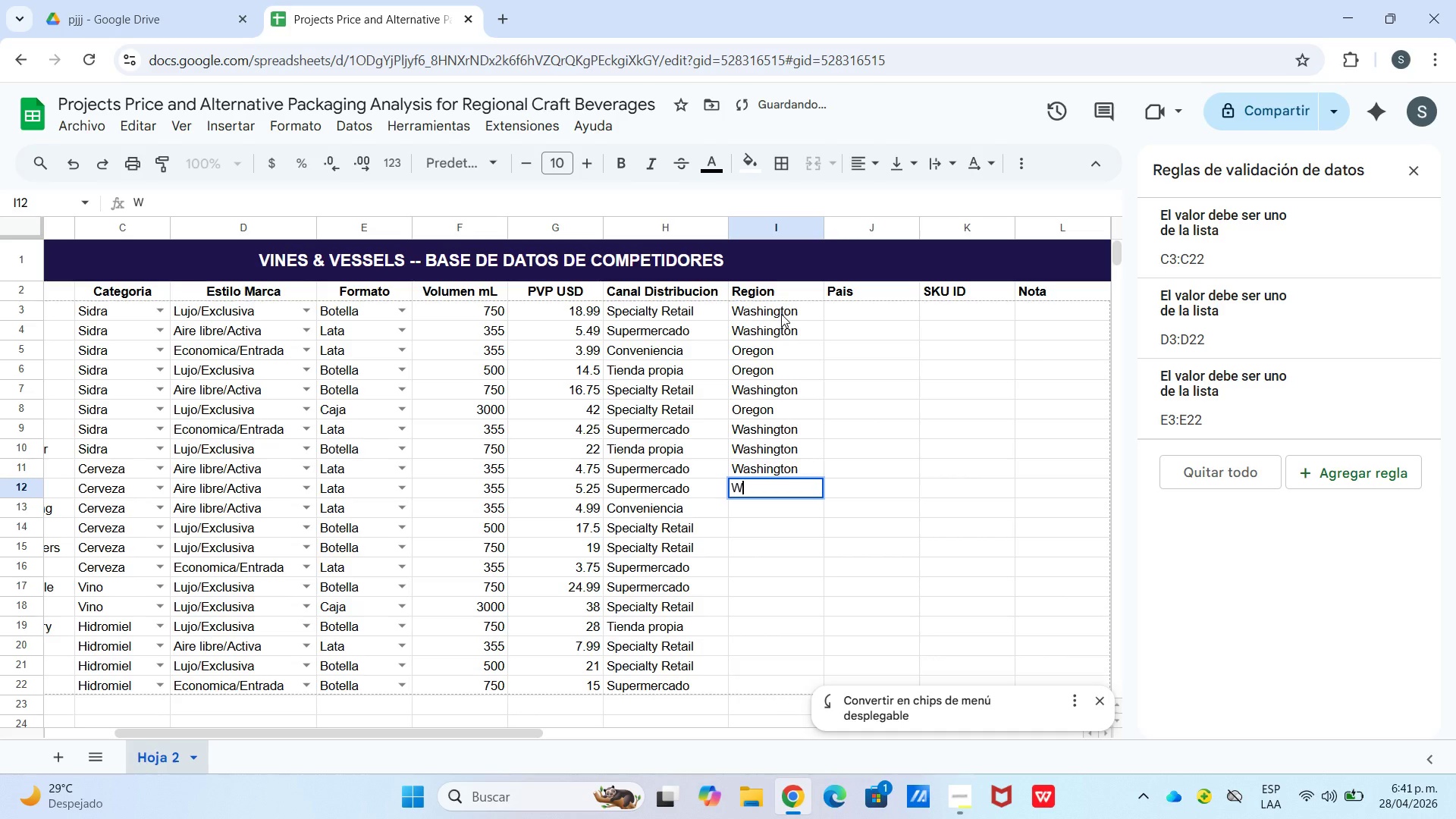 
key(Enter)
 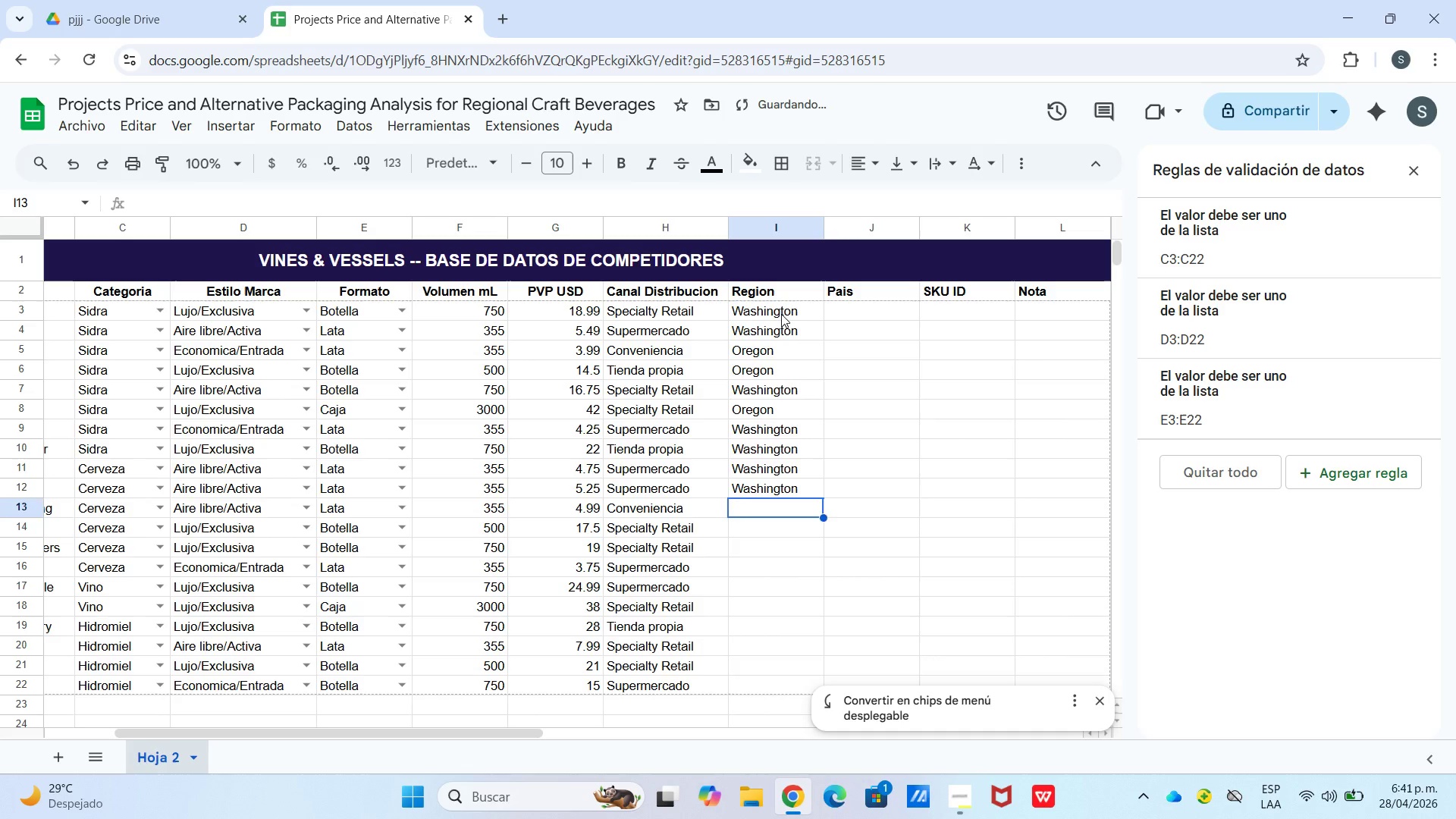 
key(Shift+ShiftLeft)
 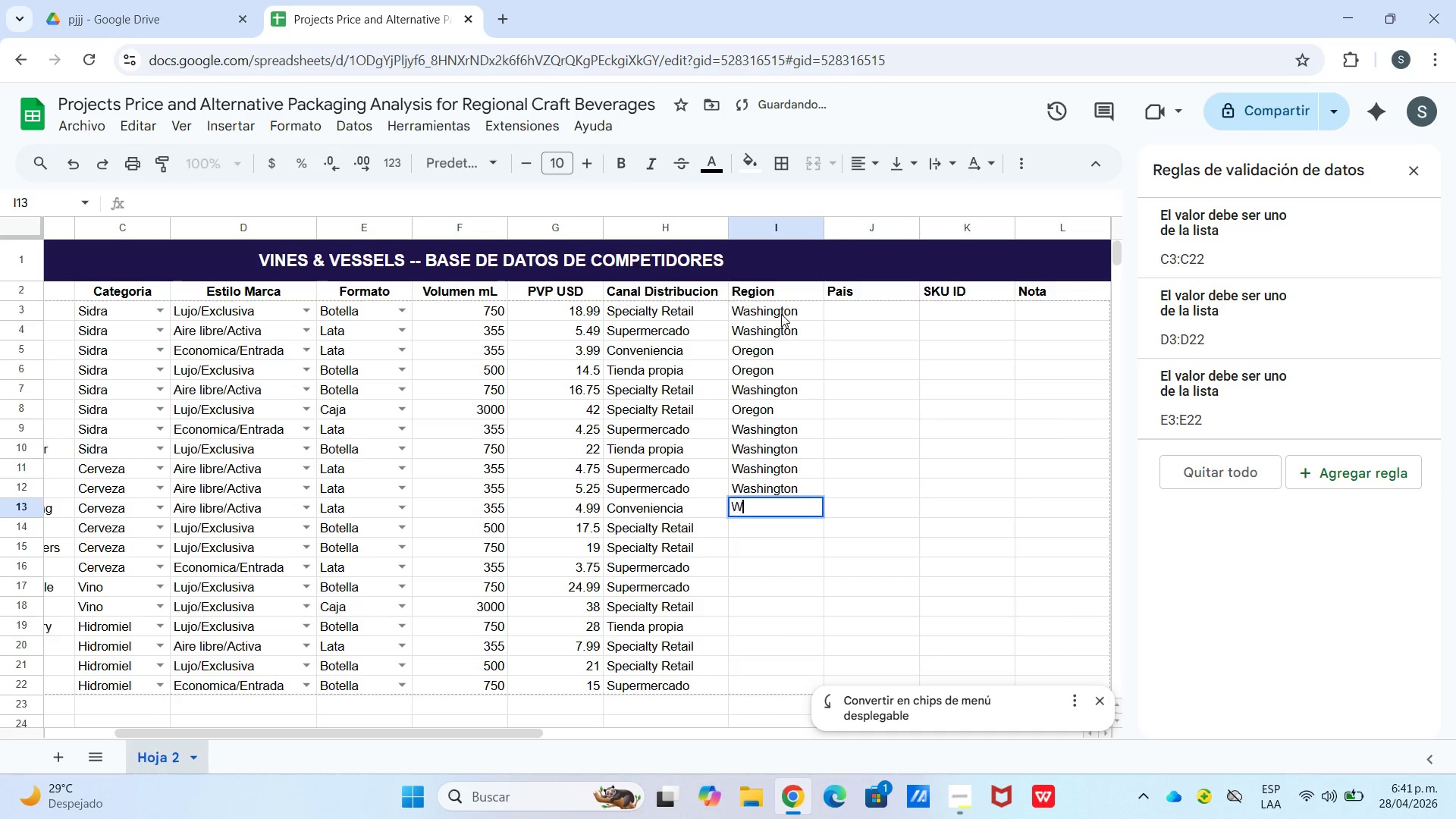 
key(Shift+W)
 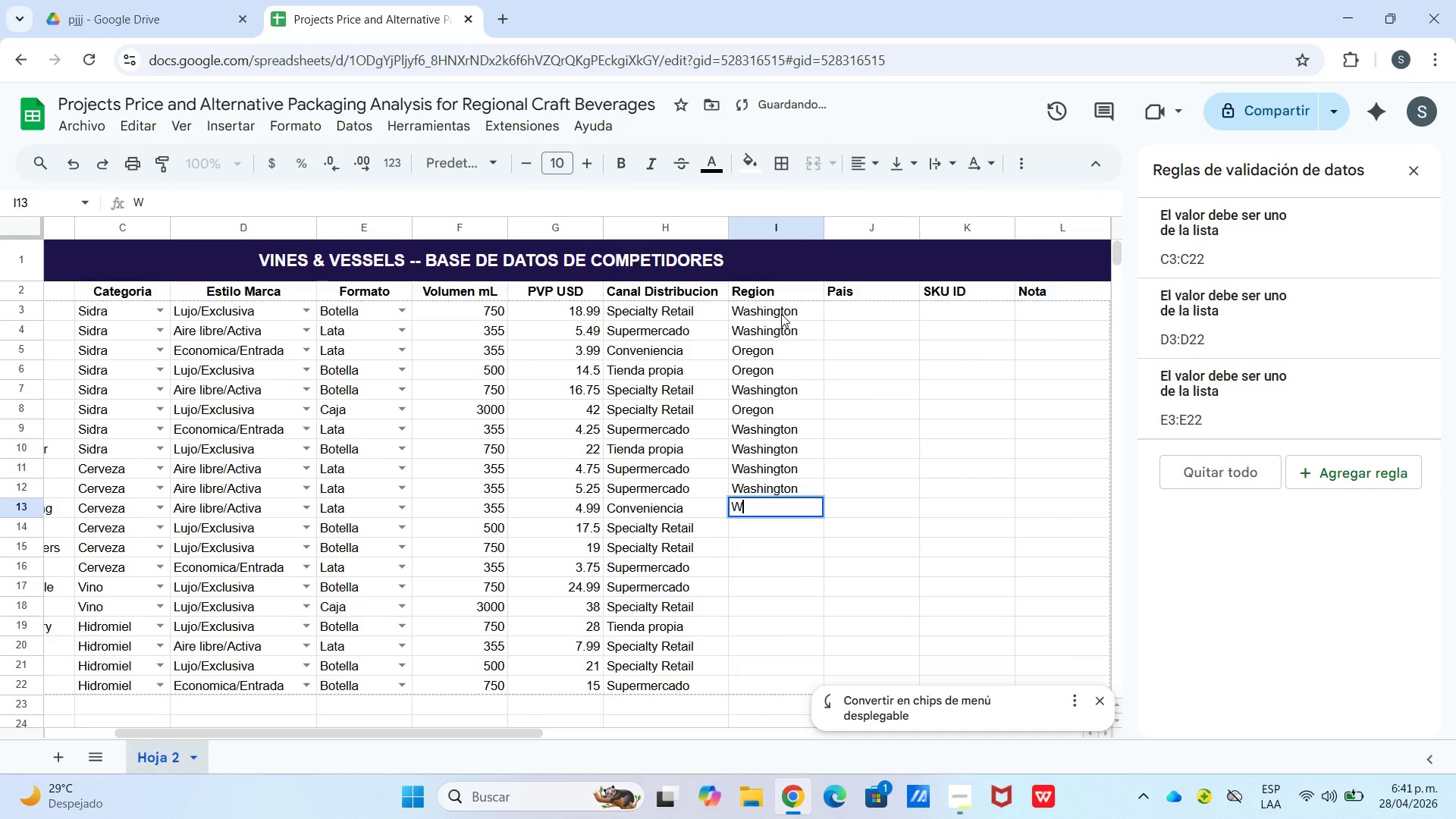 
key(Enter)
 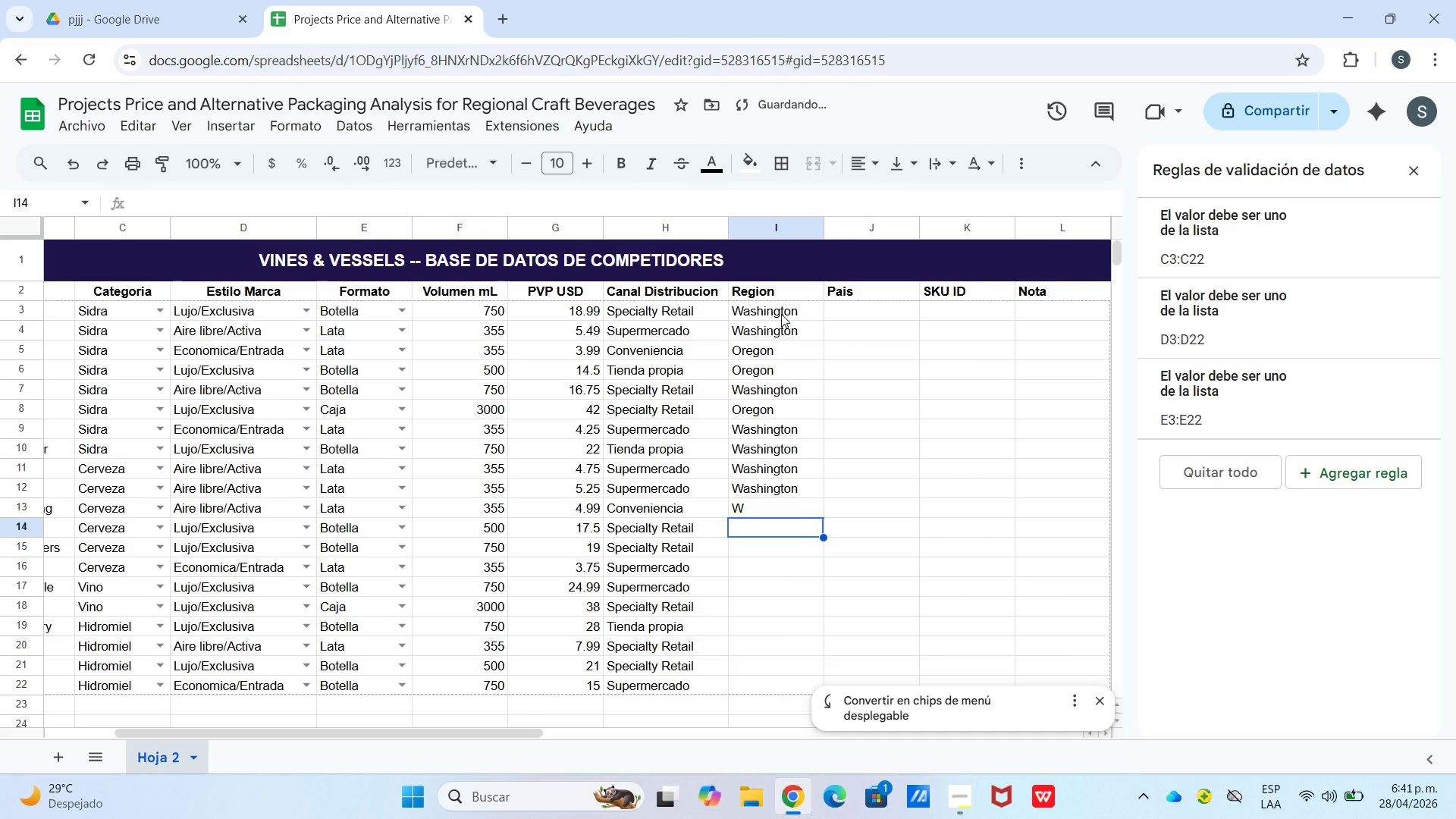 
key(Shift+ShiftLeft)
 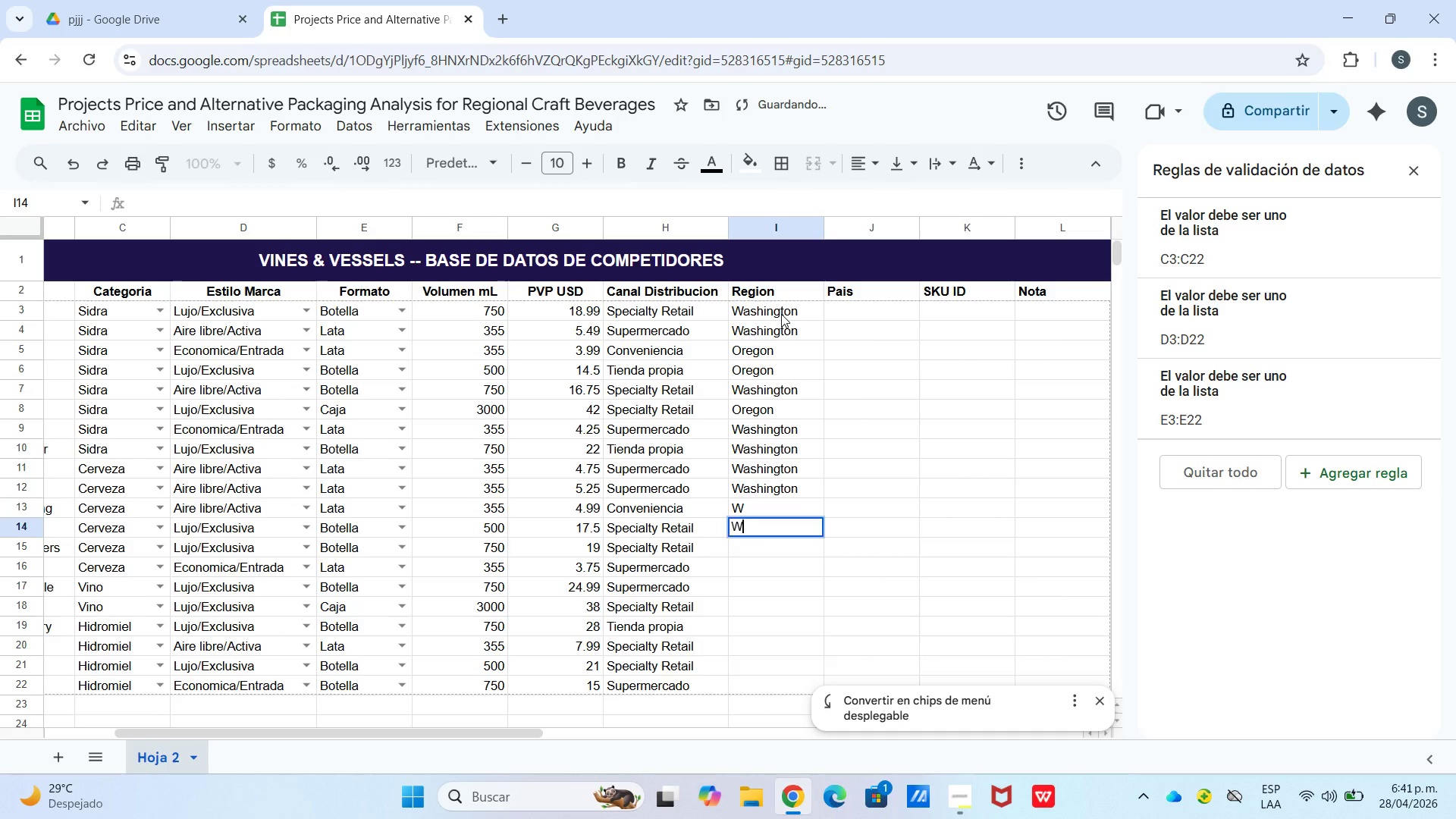 
key(Shift+W)
 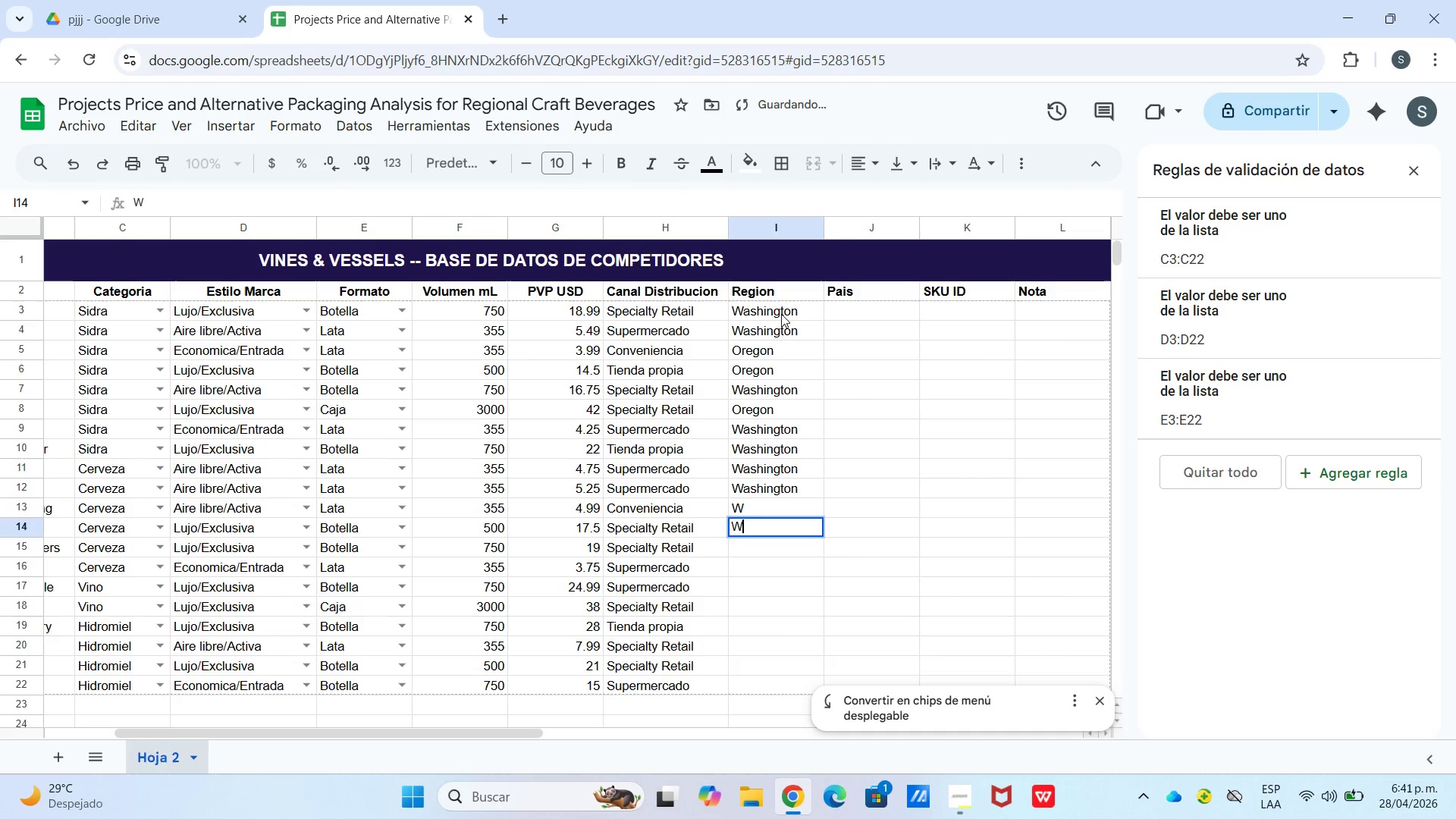 
key(Enter)
 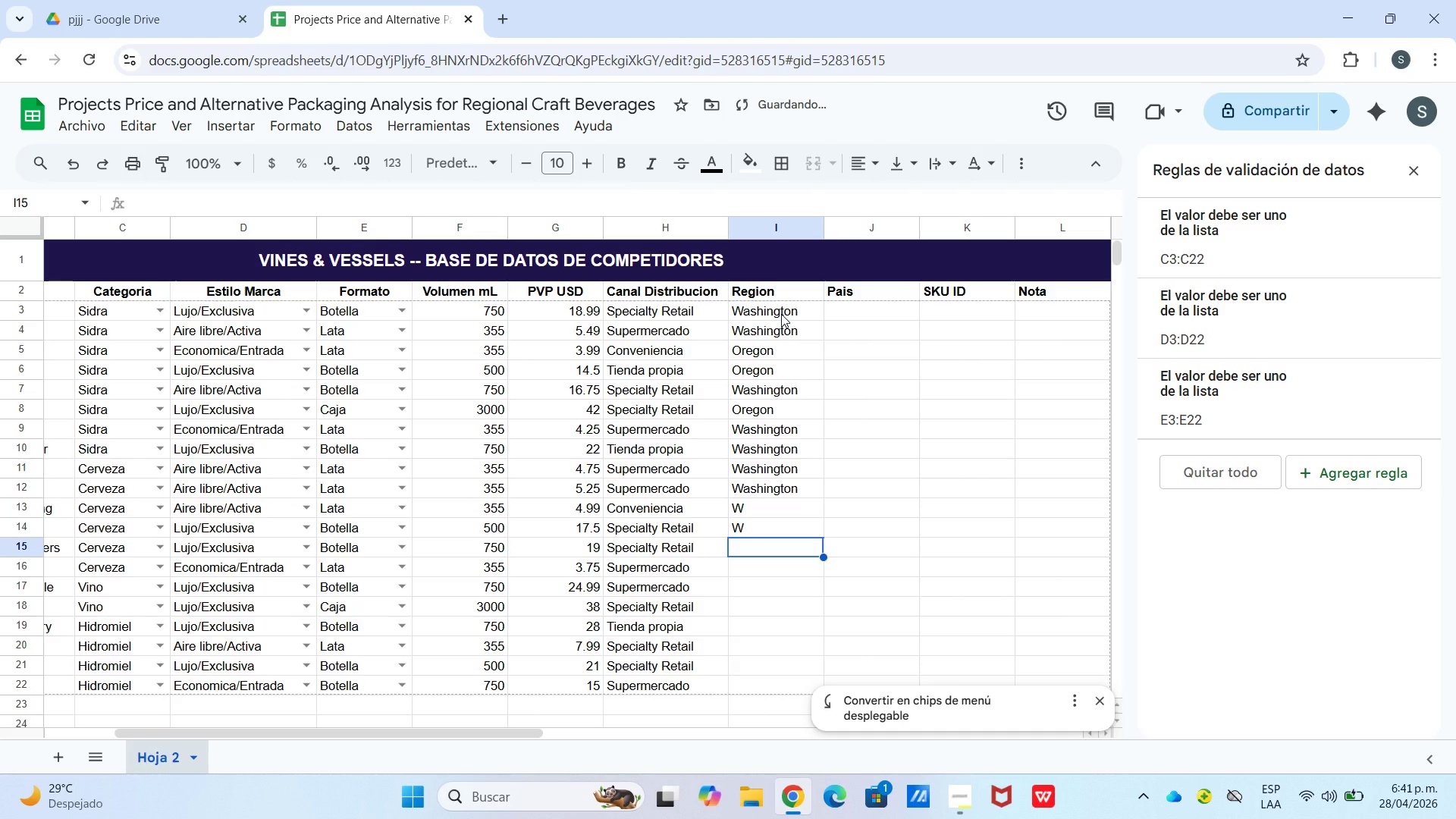 
key(ArrowUp)
 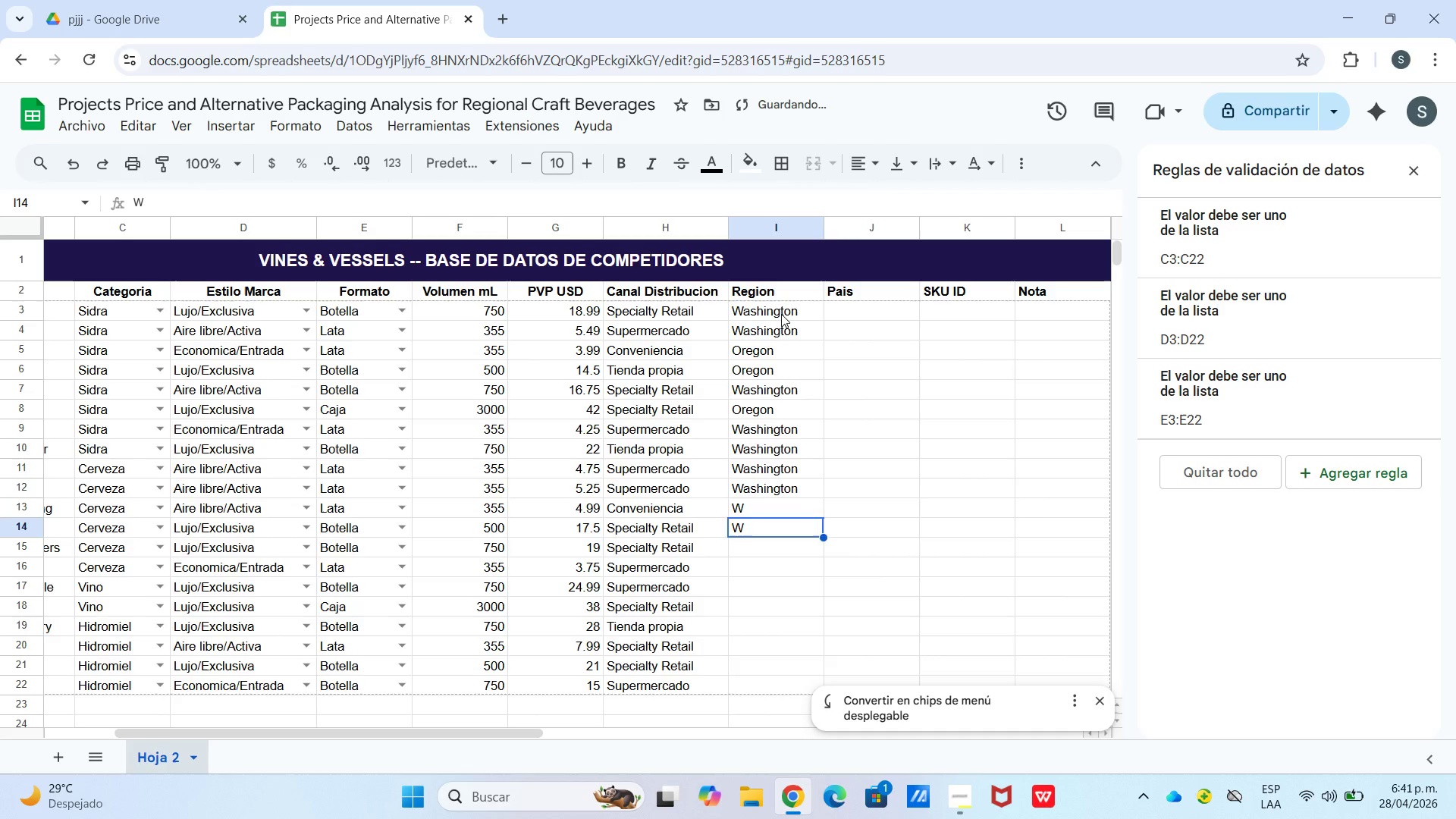 
key(Enter)
 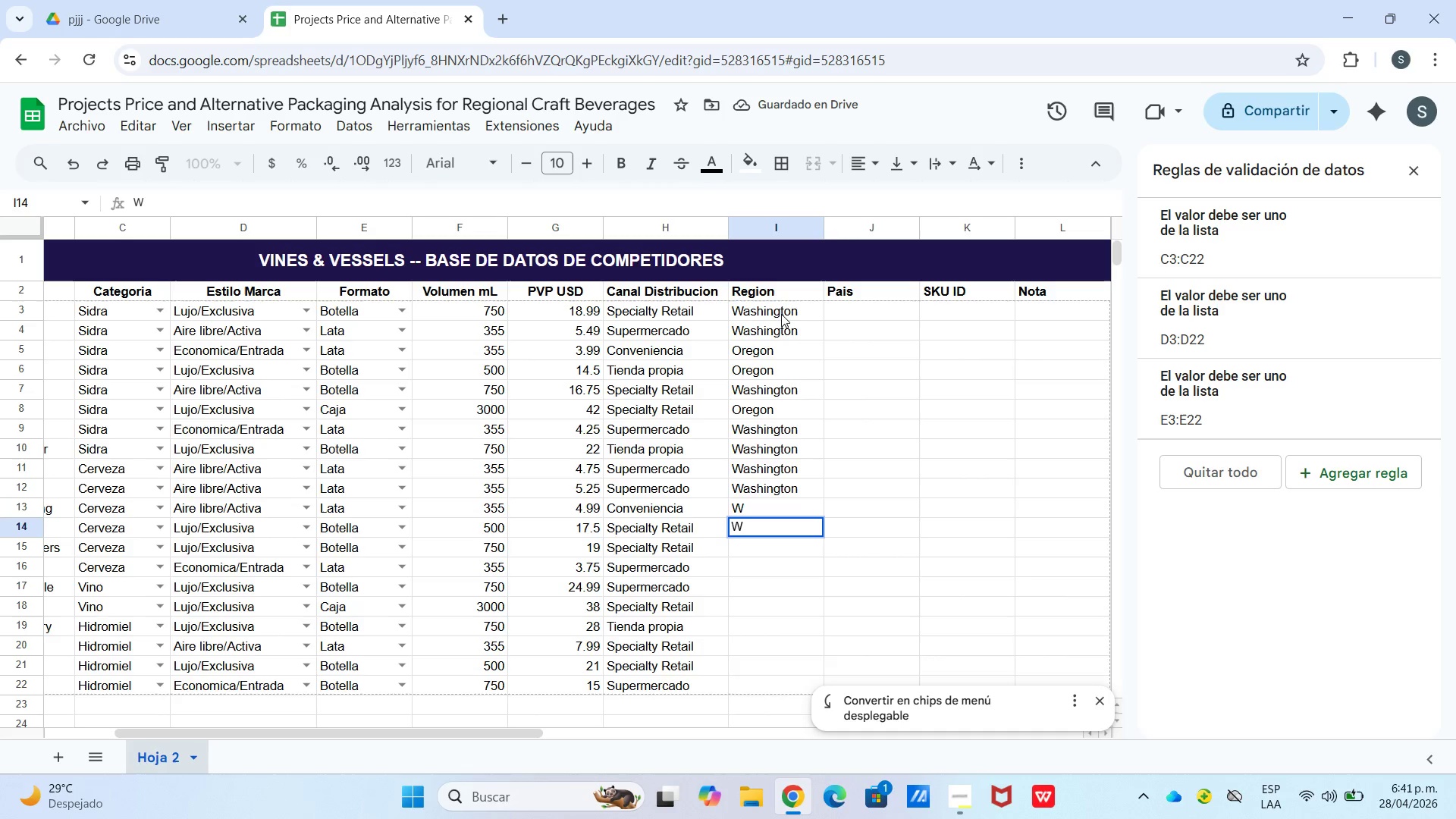 
key(A)
 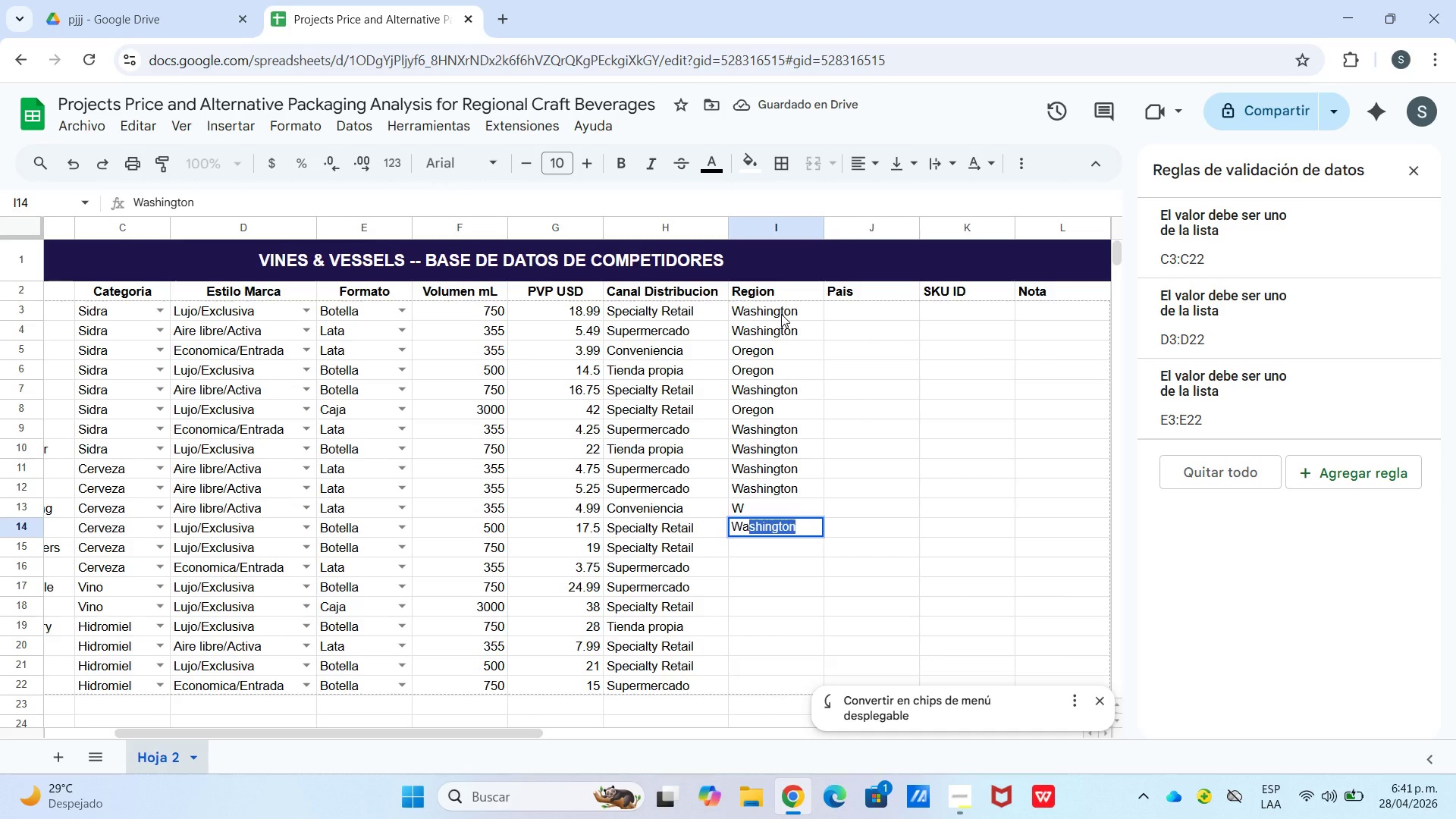 
key(ArrowUp)
 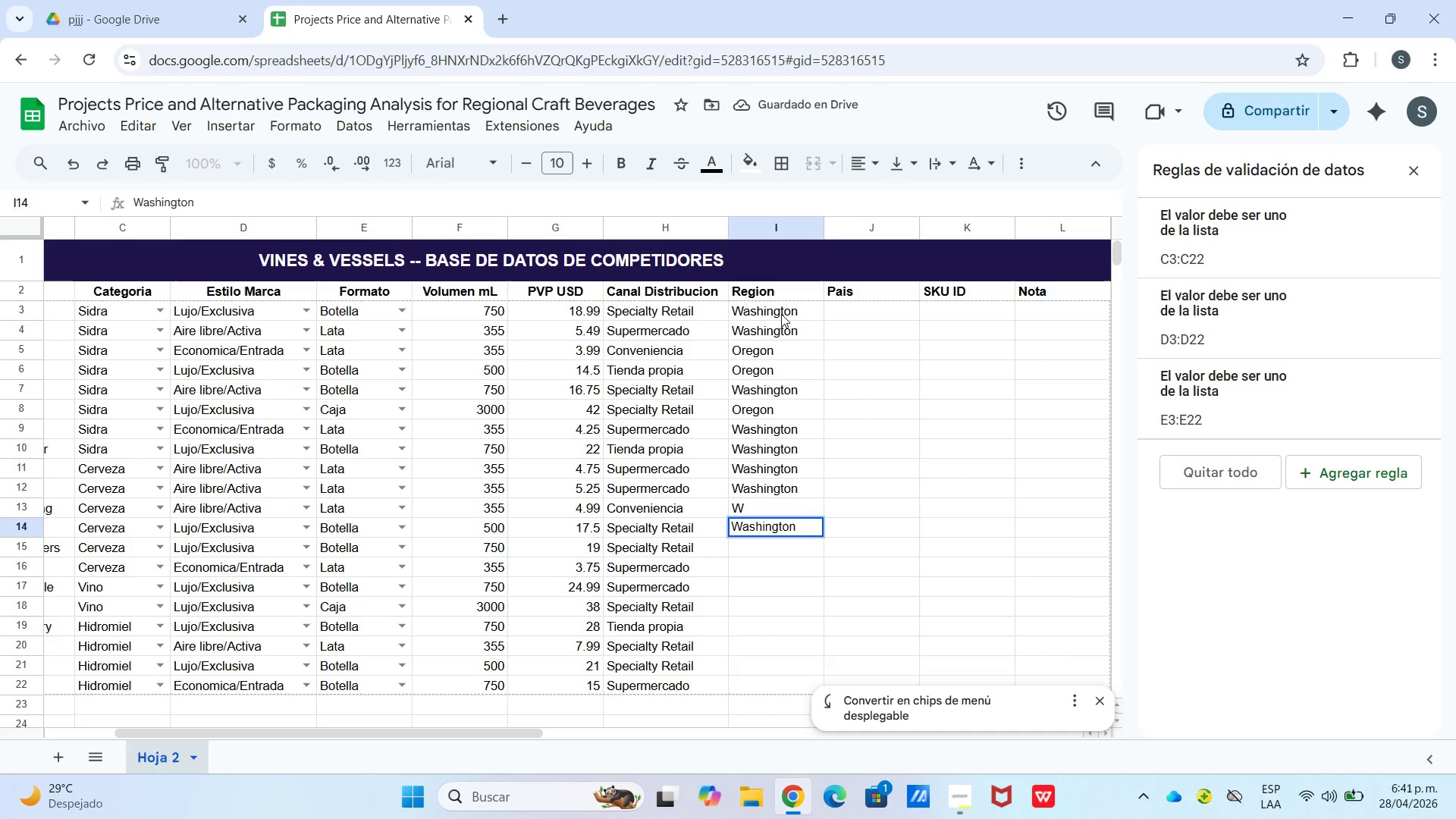 
key(ArrowUp)
 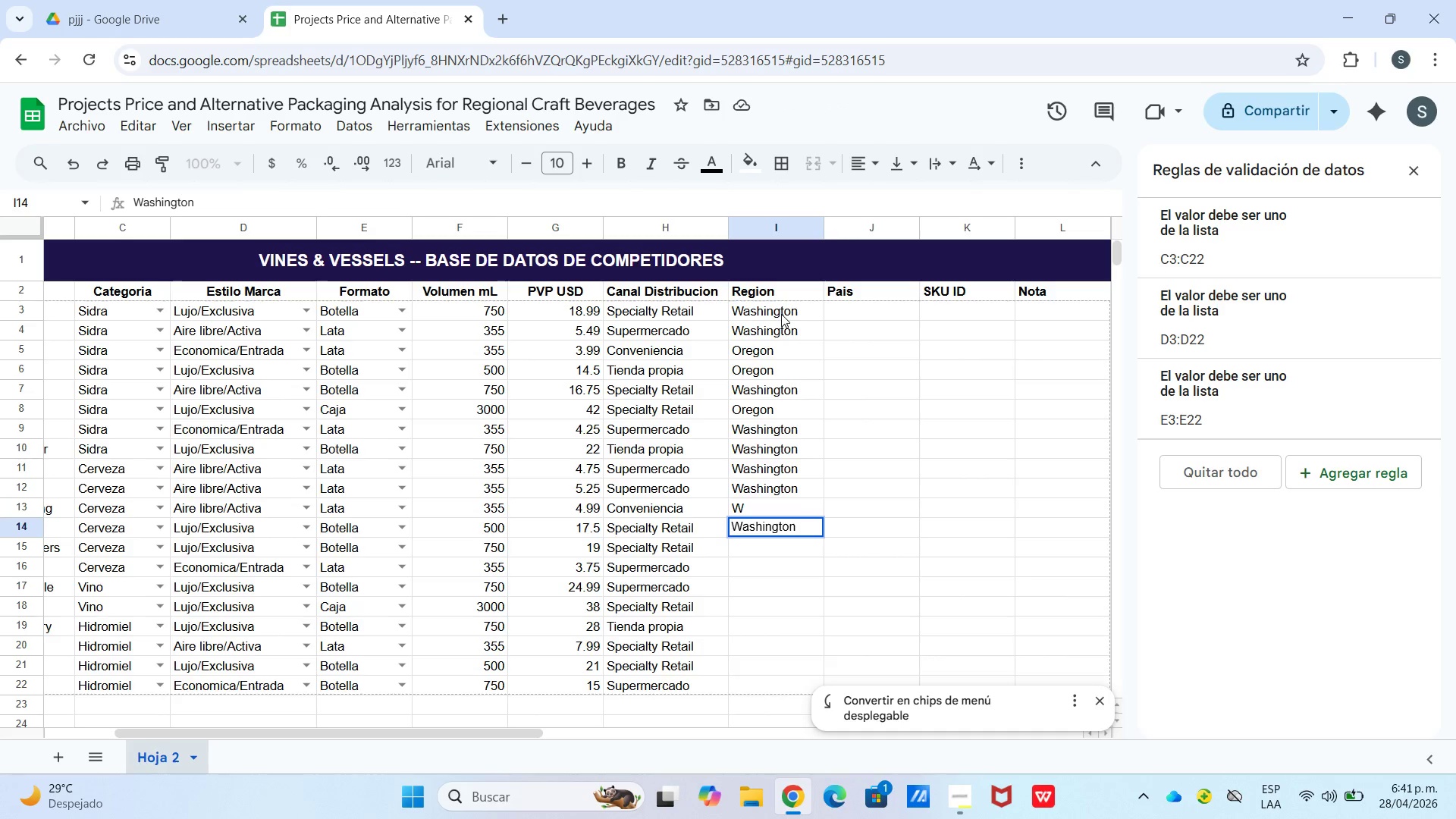 
key(Enter)
 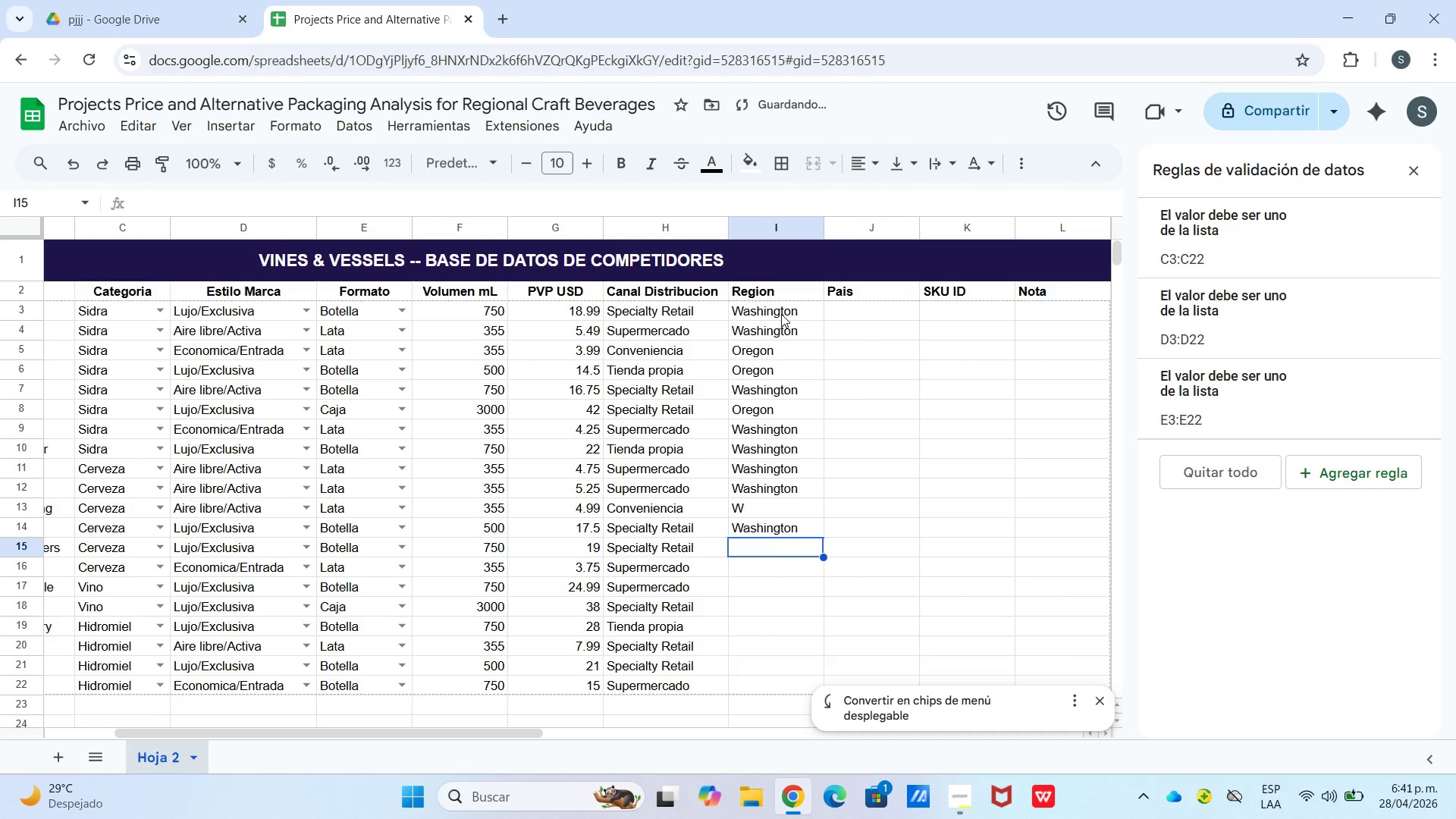 
key(ArrowUp)
 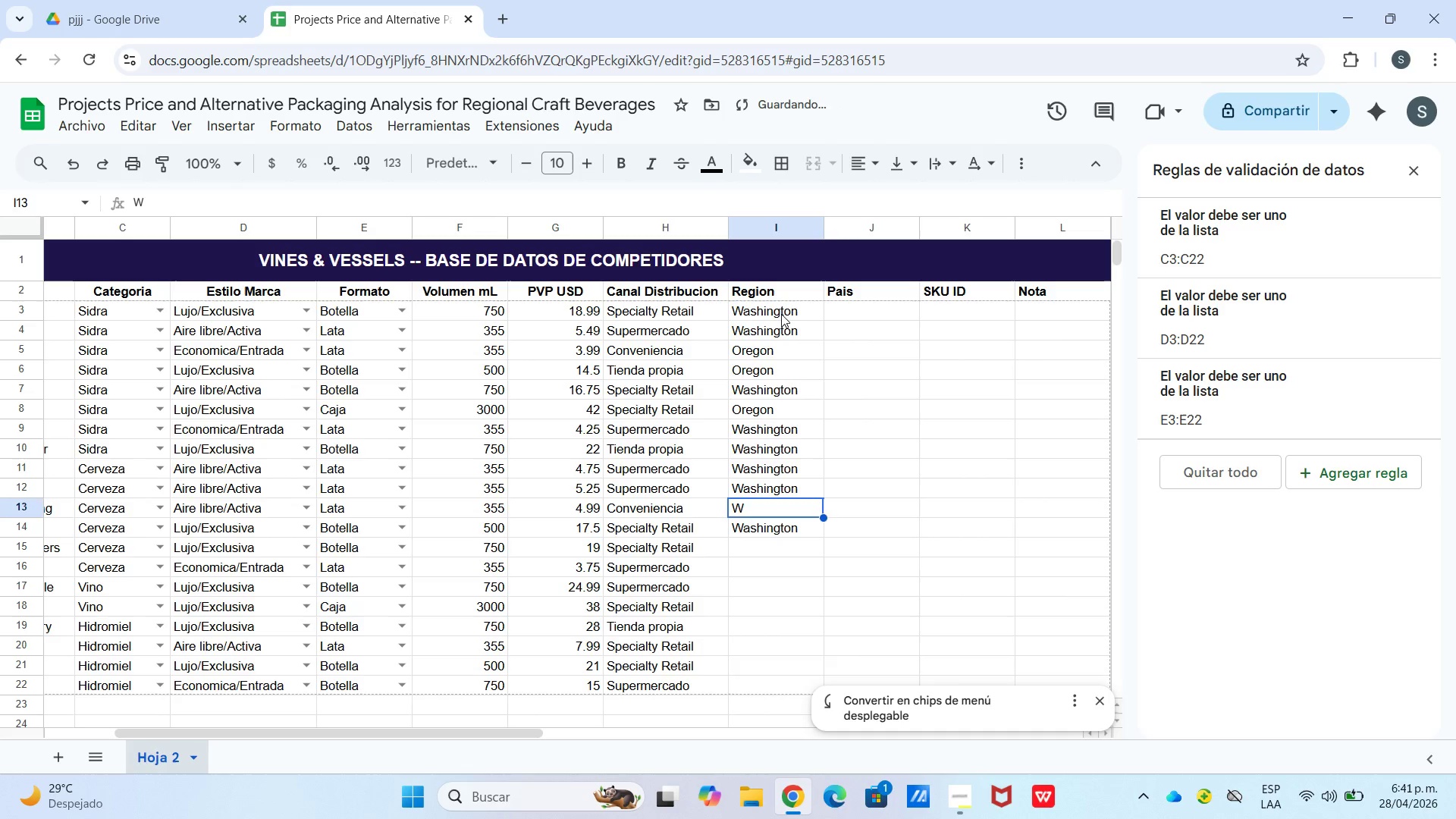 
key(ArrowUp)
 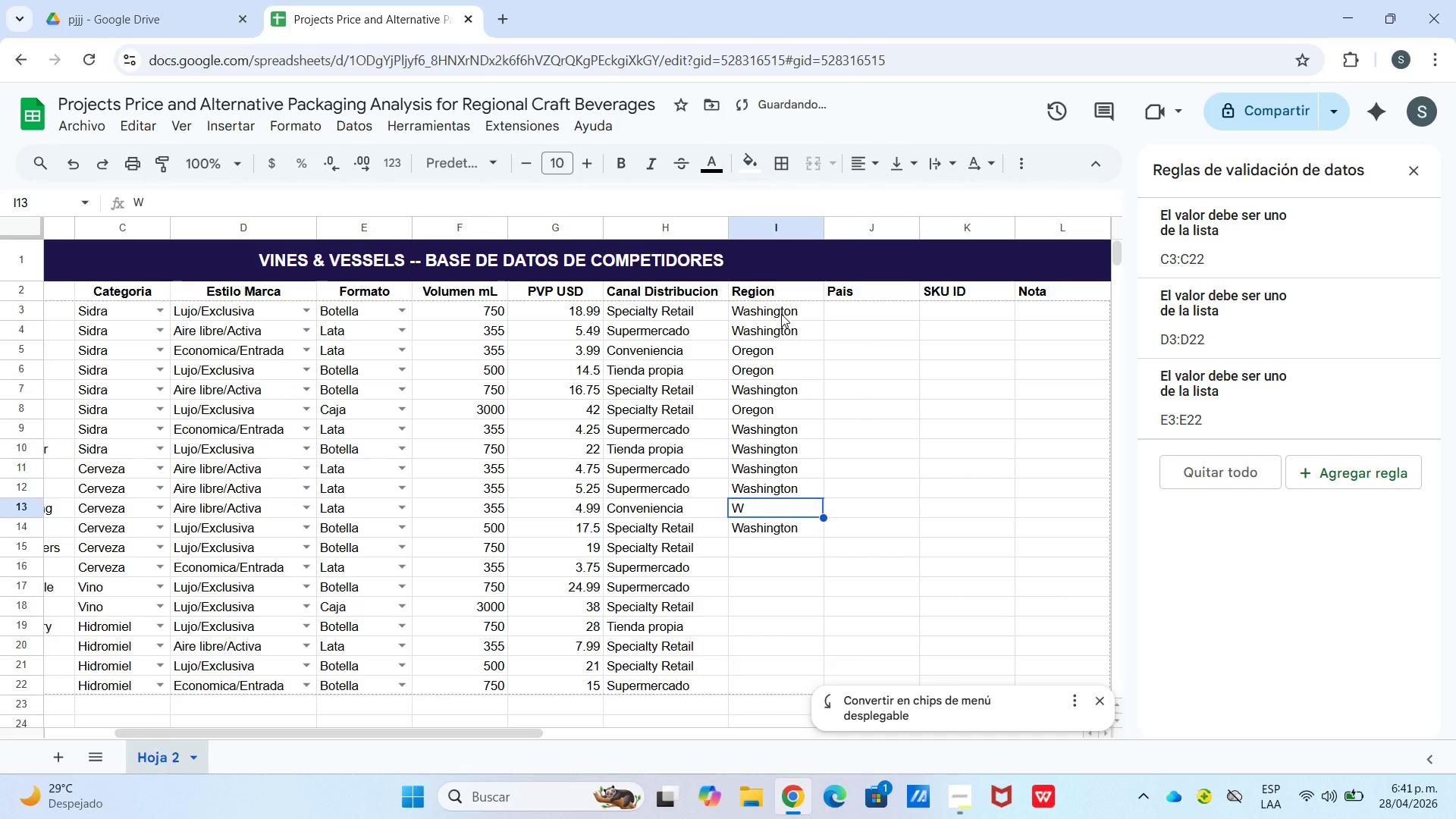 
type(a)
key(Backspace)
type(Wa)
 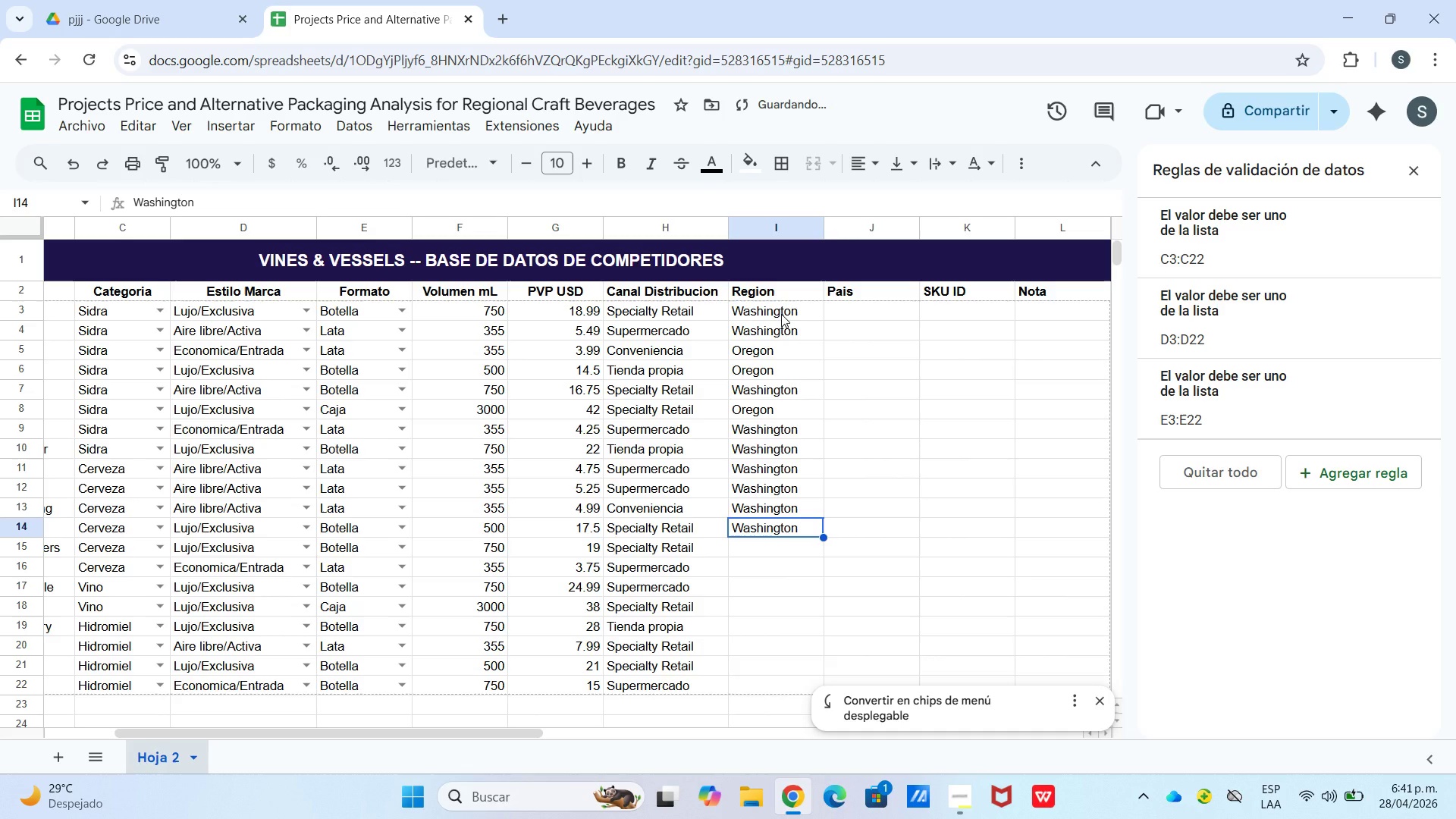 
 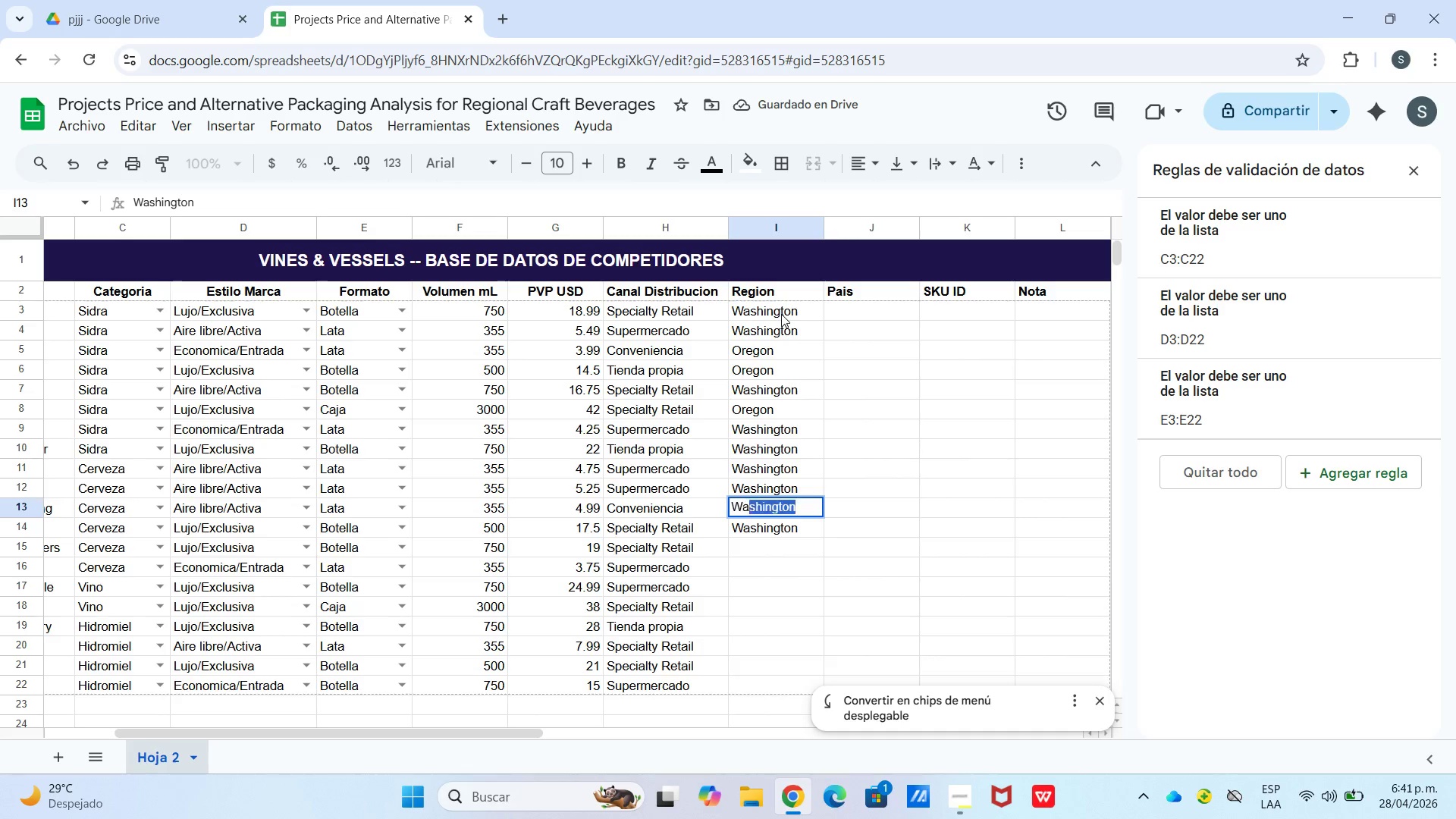 
key(Enter)
 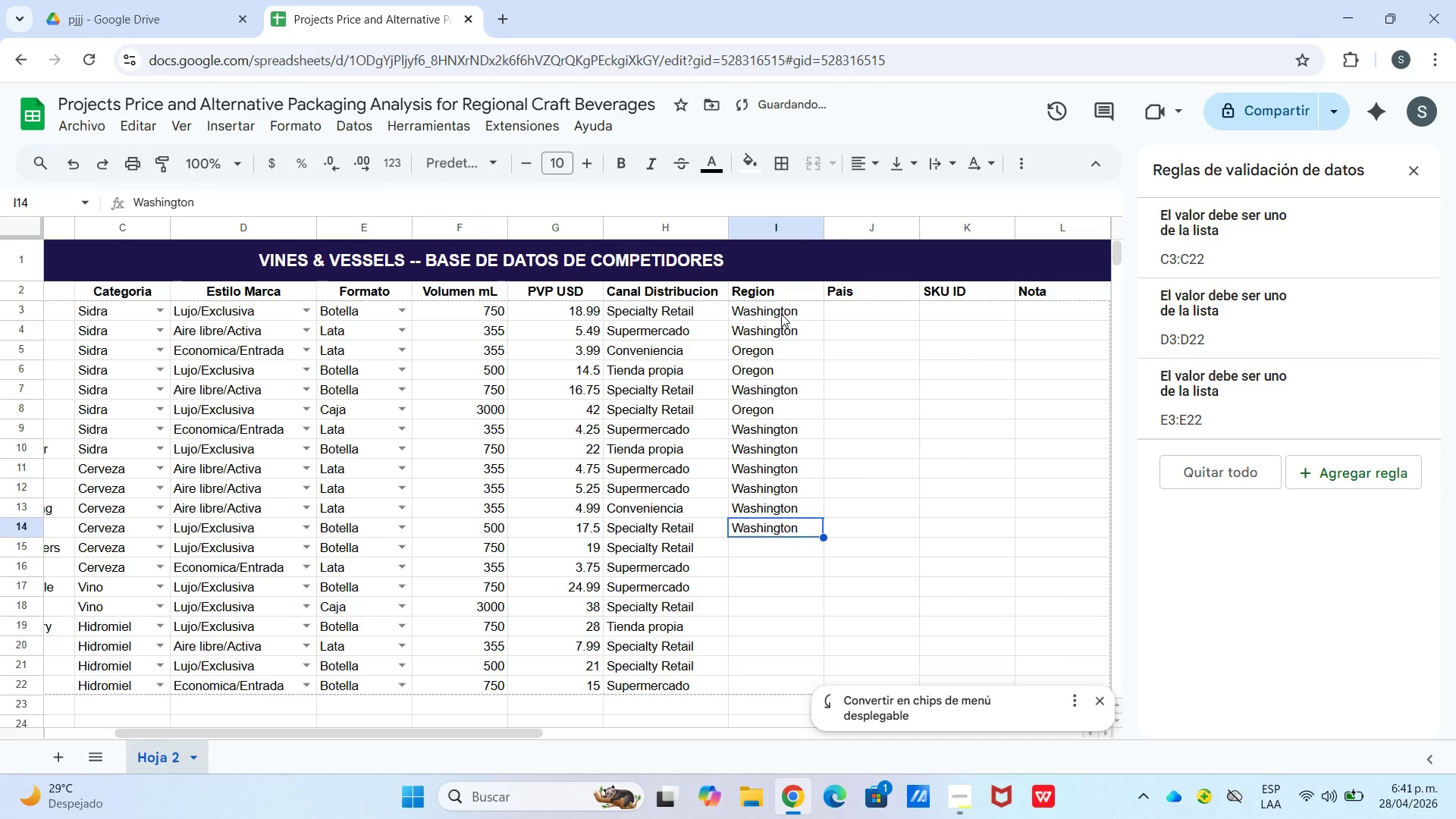 
key(Enter)
 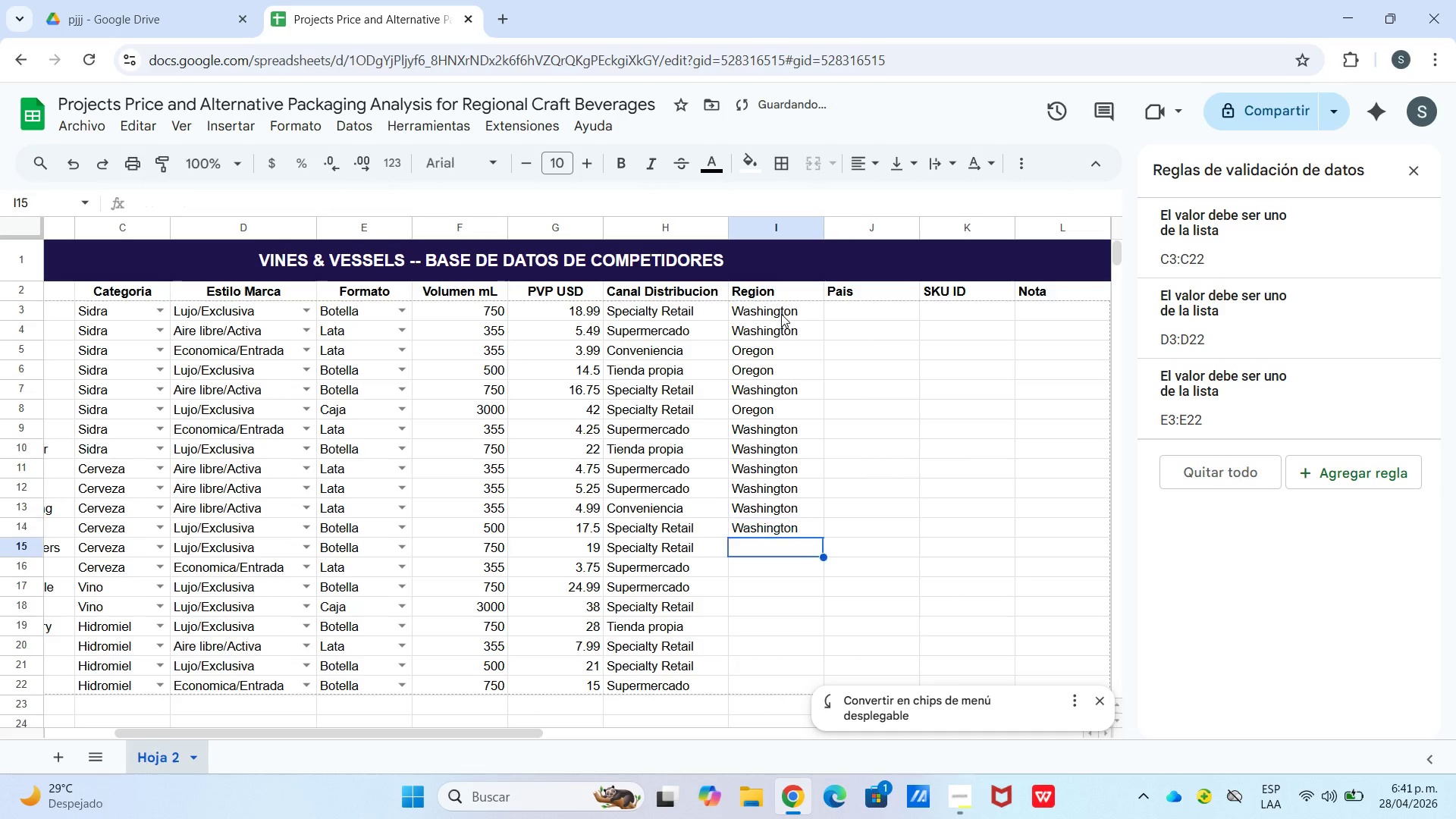 
key(Enter)
 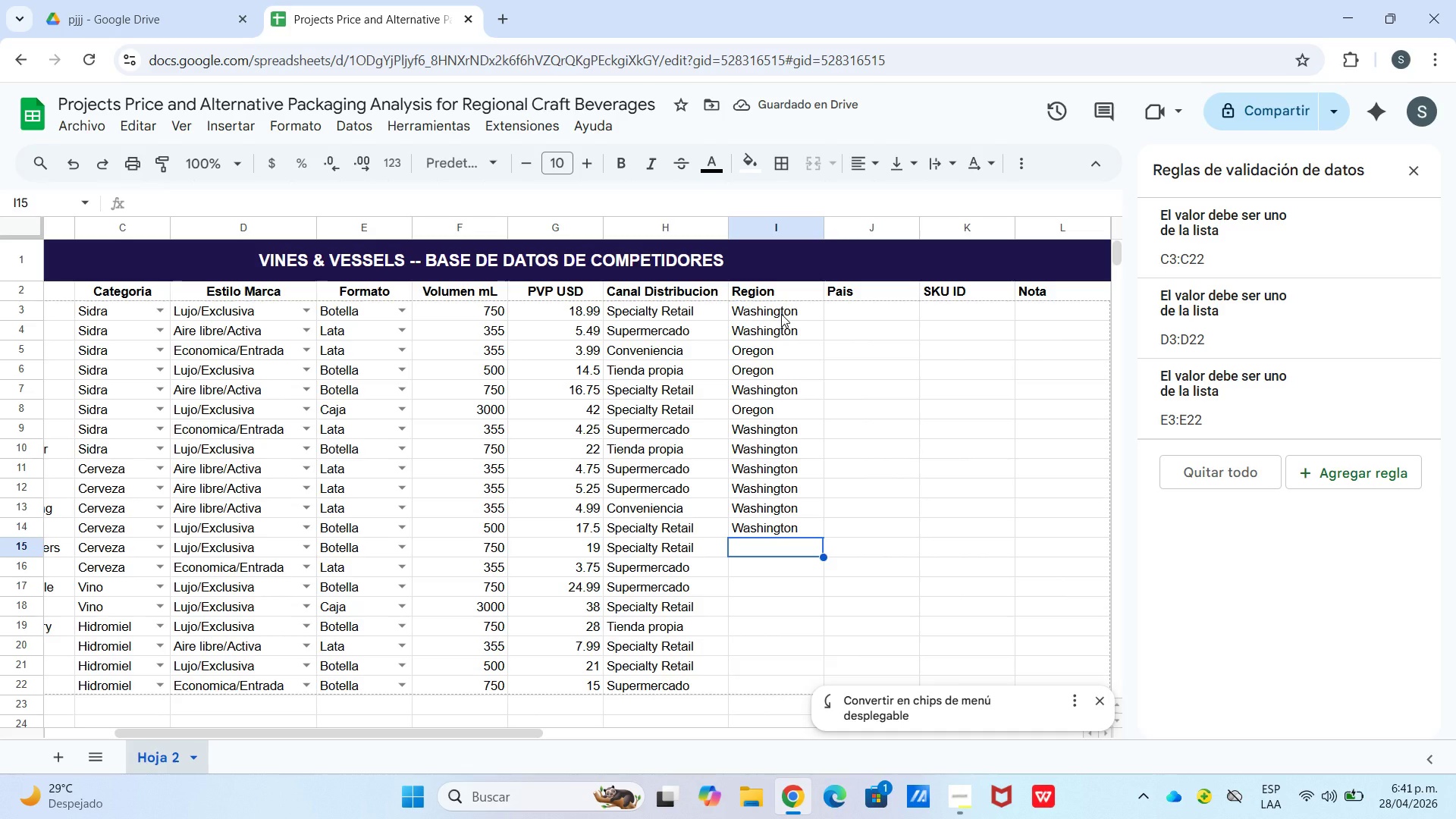 
key(Shift+O)
 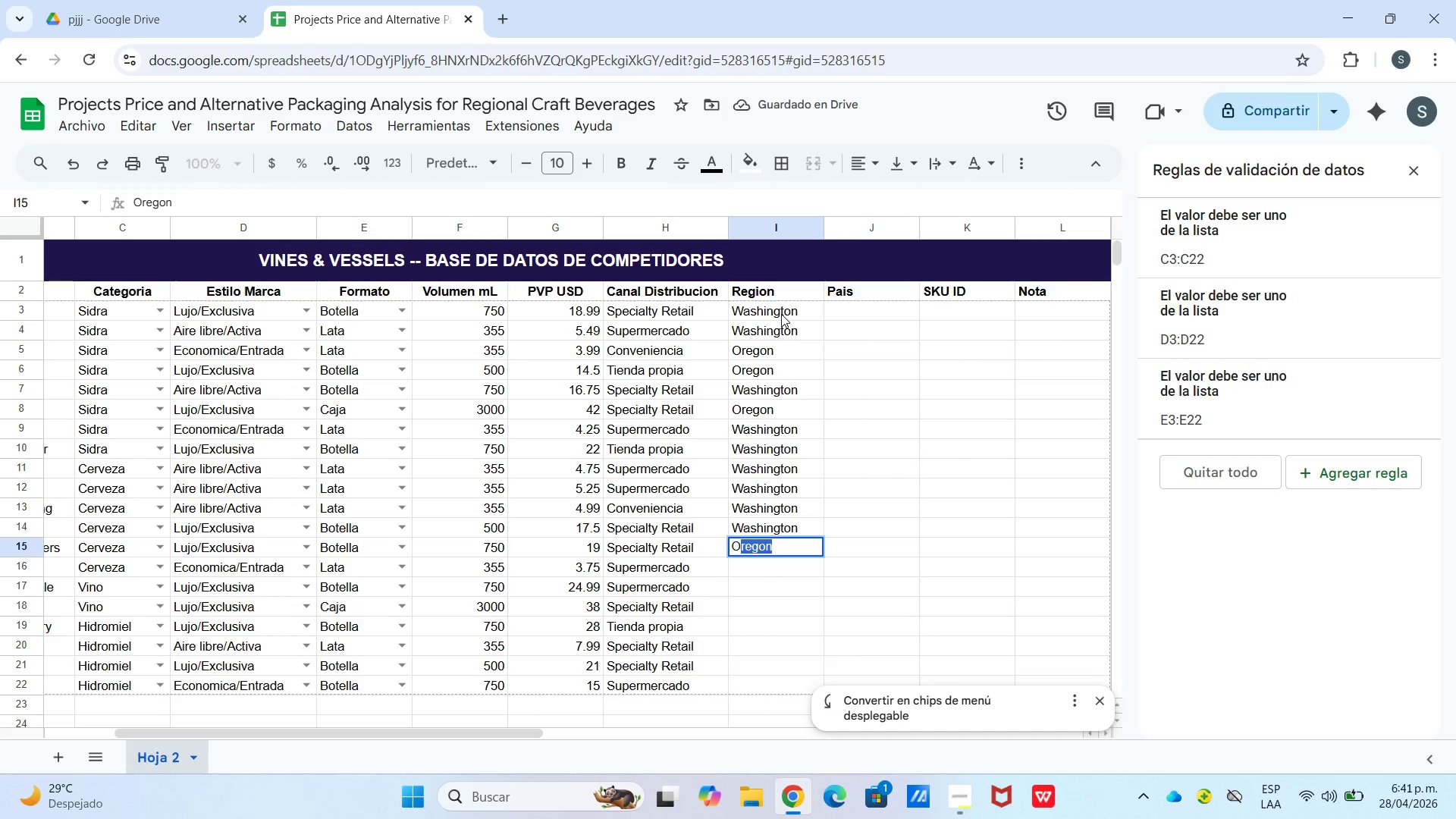 
key(Enter)
 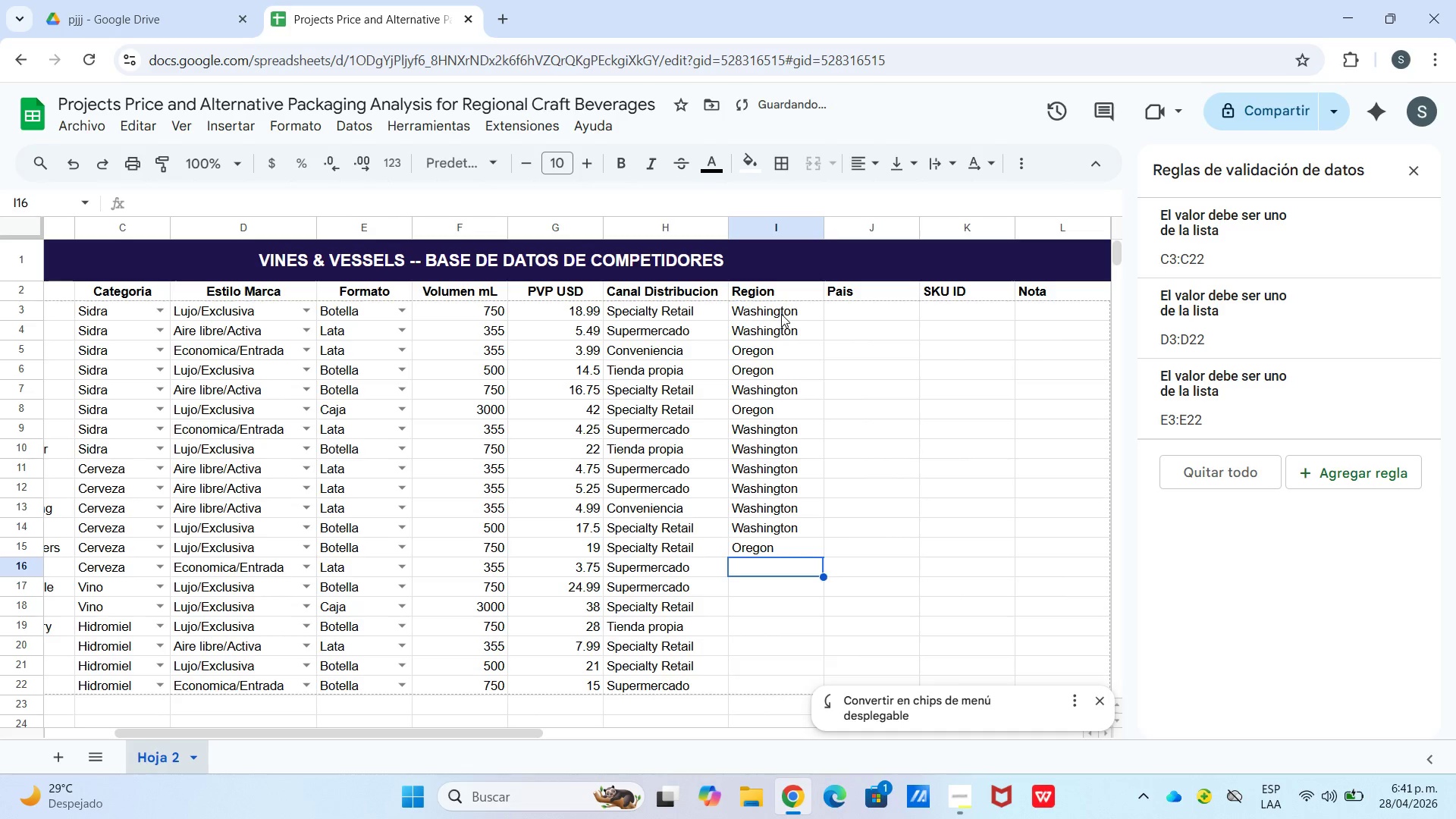 
key(Shift+O)
 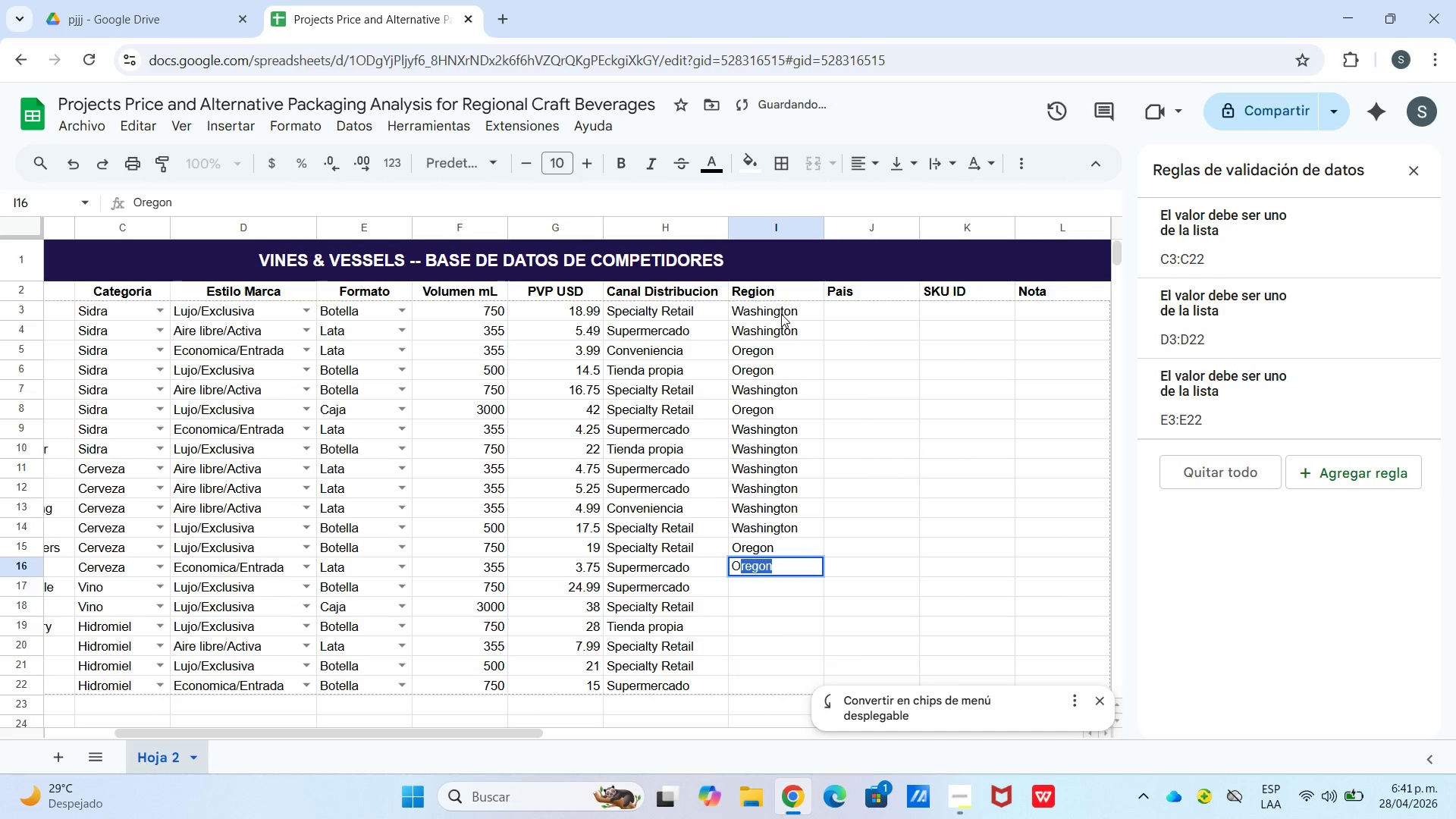 
key(Enter)
 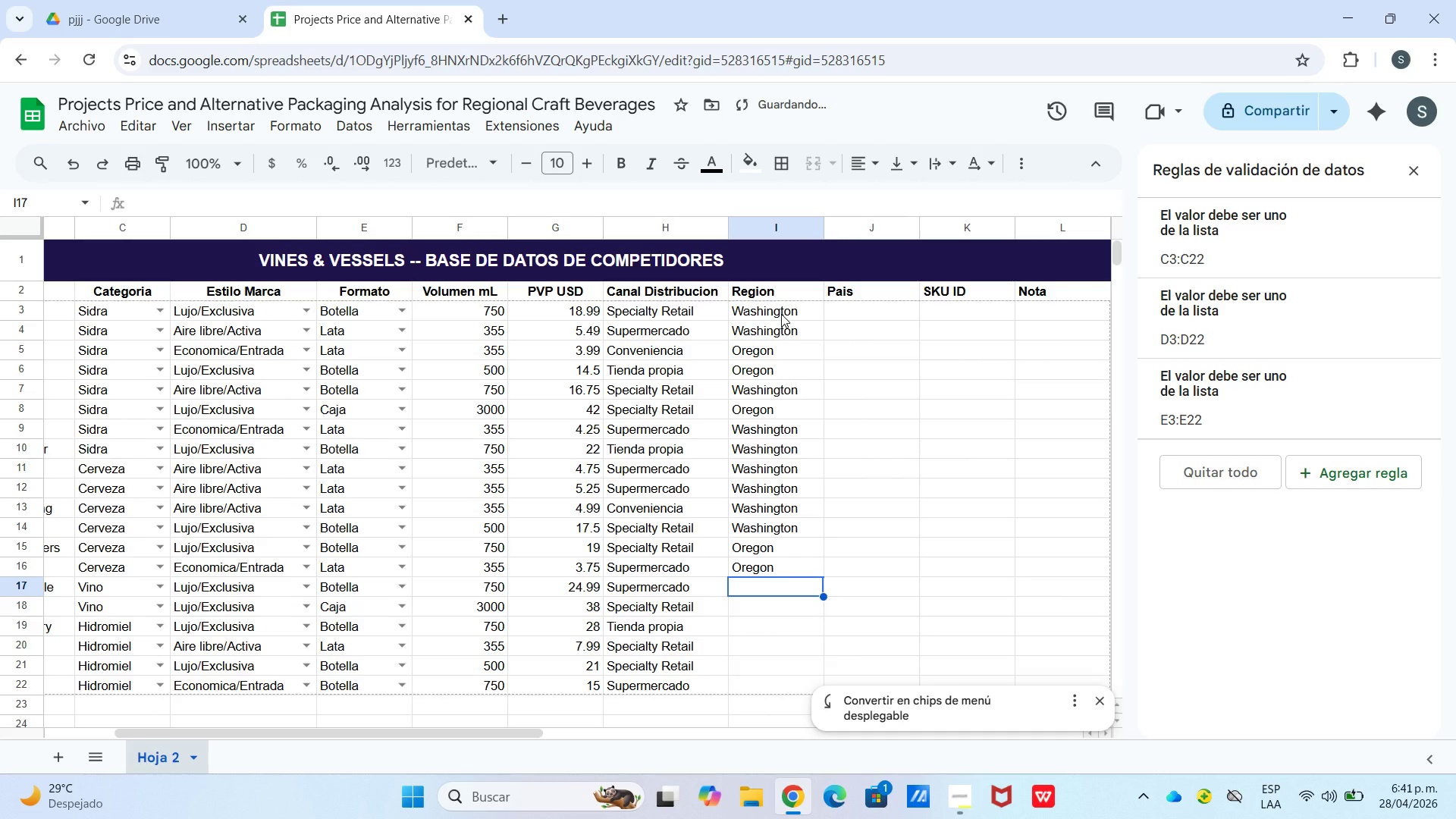 
key(Shift+W)
 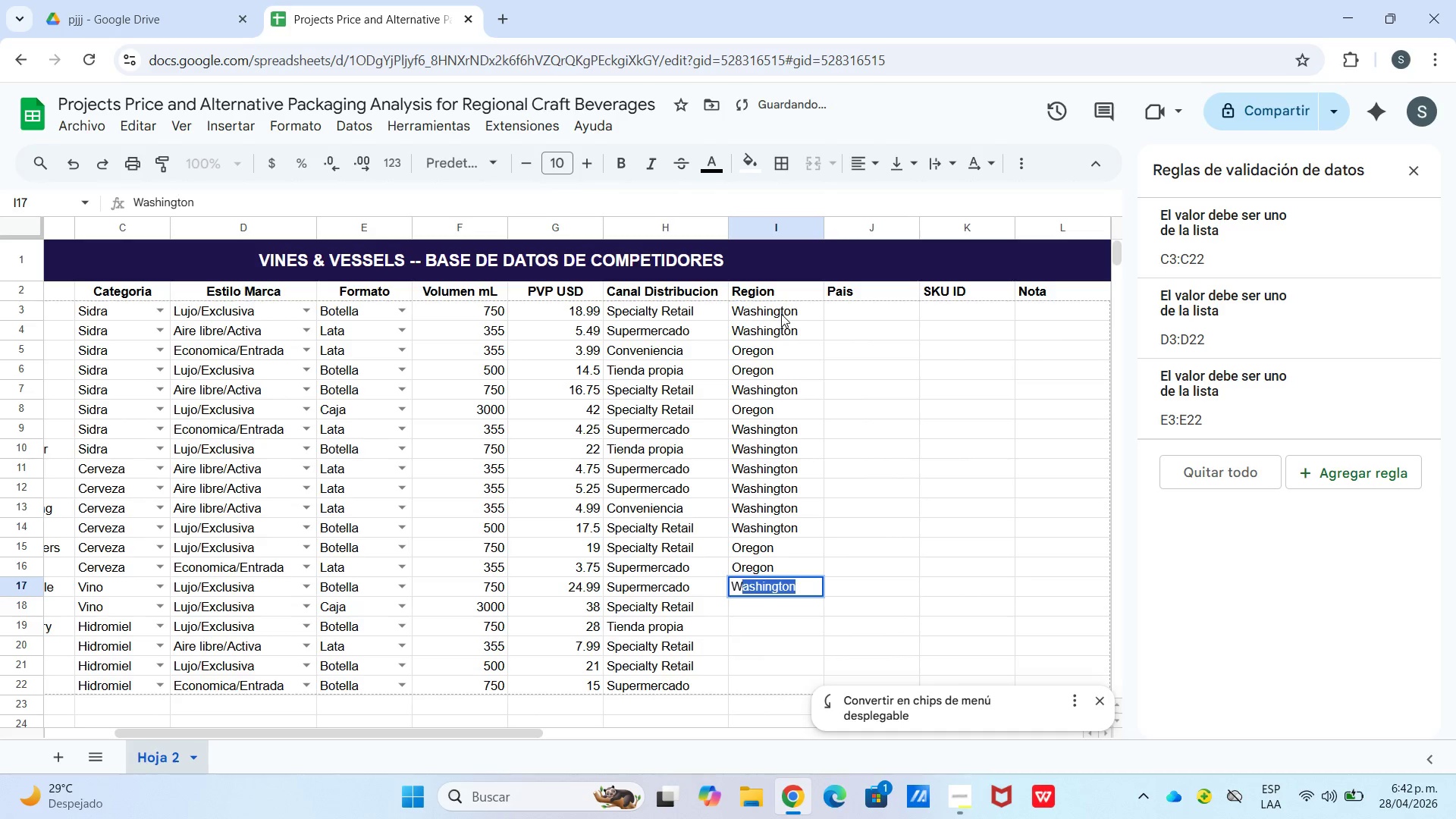 
key(Enter)
 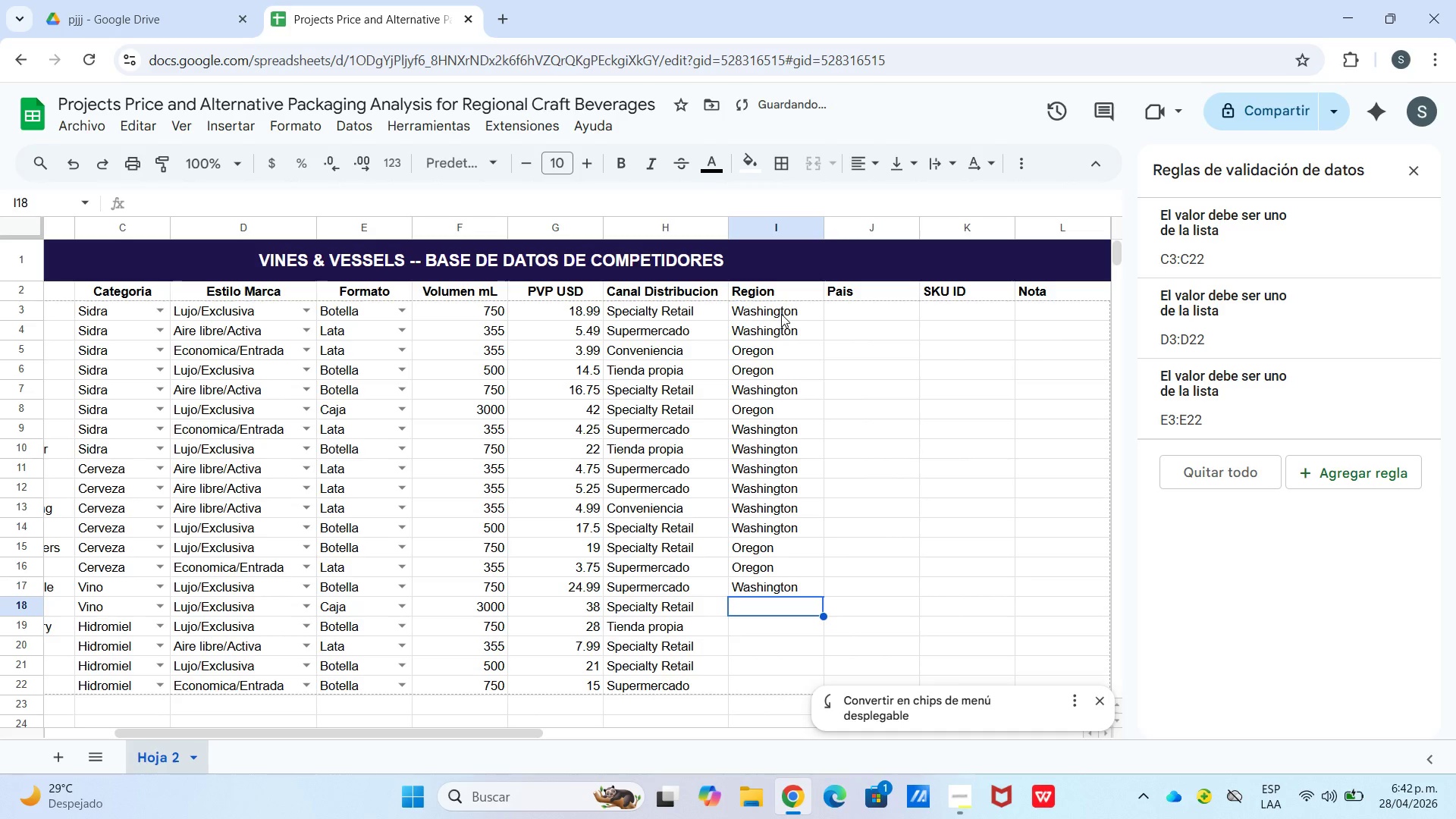 
key(Shift+O)
 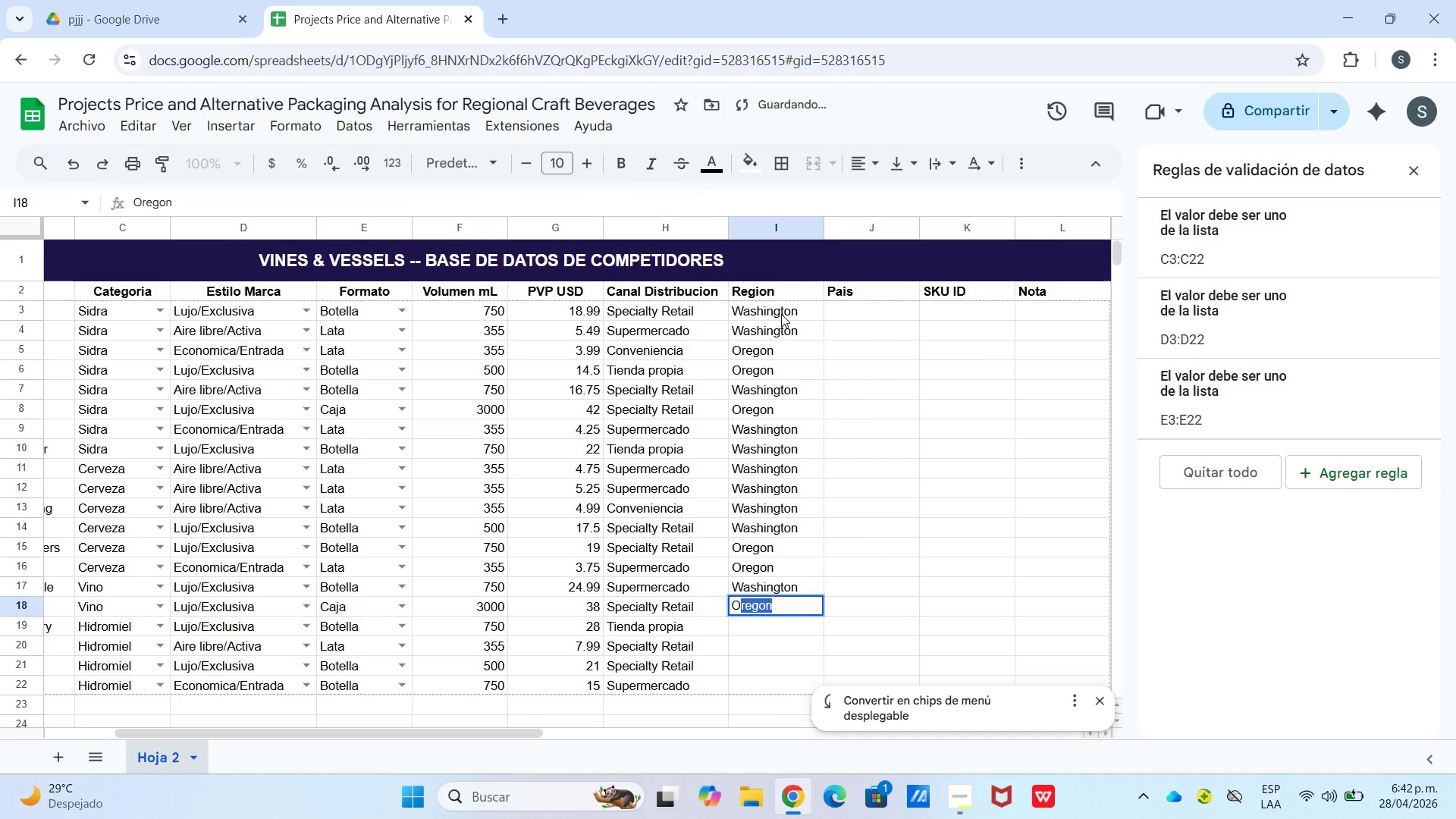 
key(Enter)
 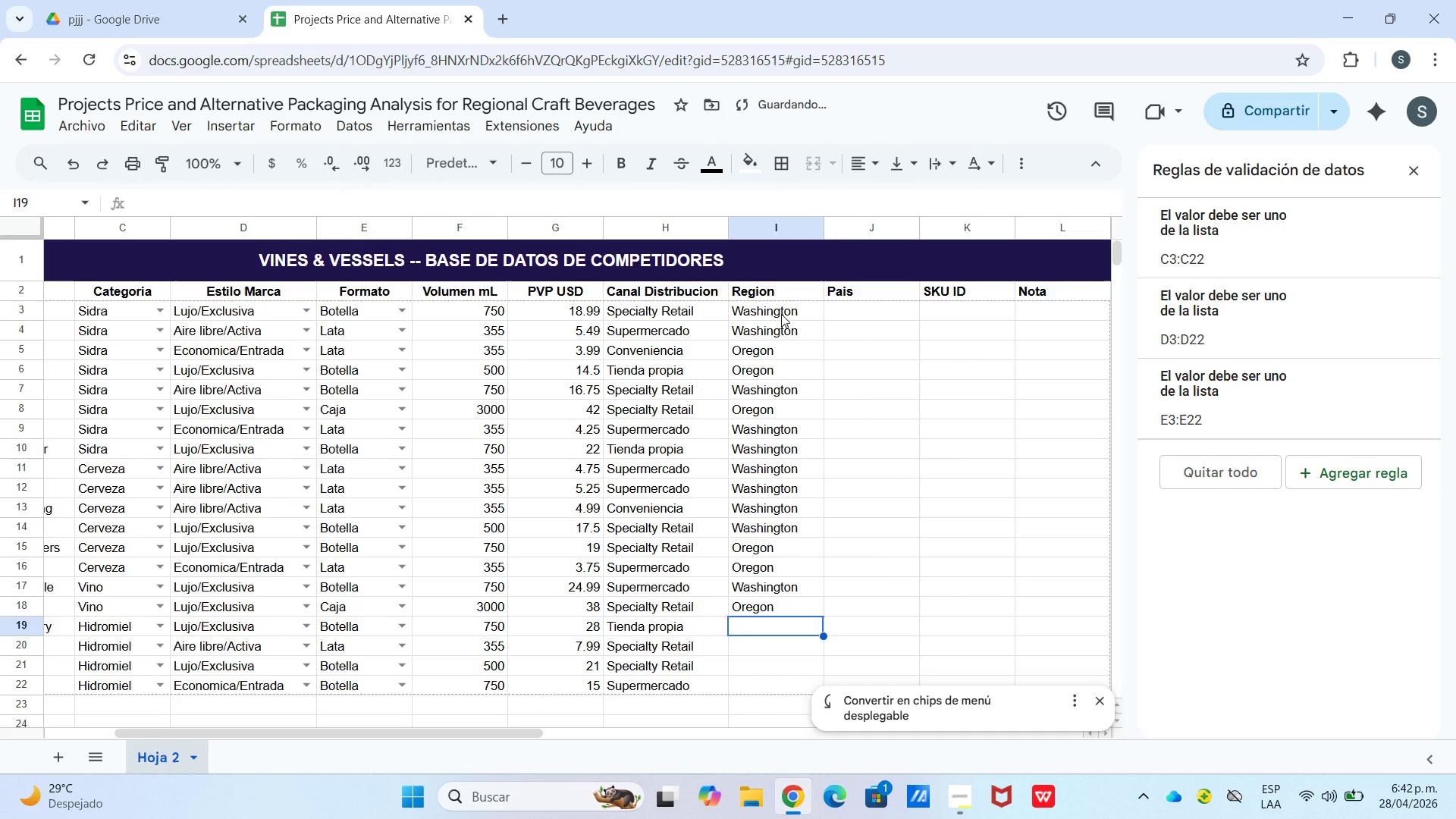 
key(Shift+W)
 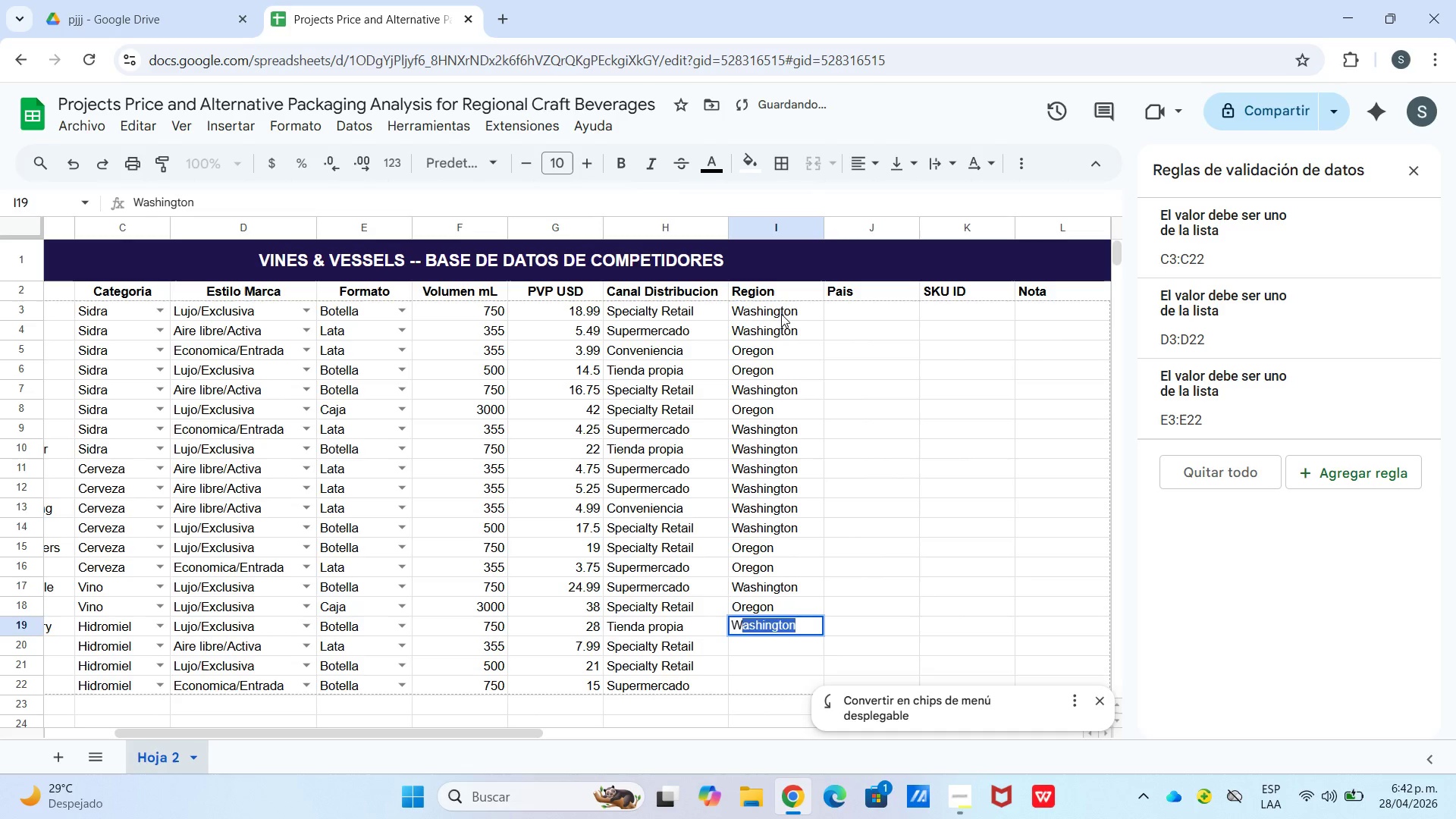 
key(Enter)
 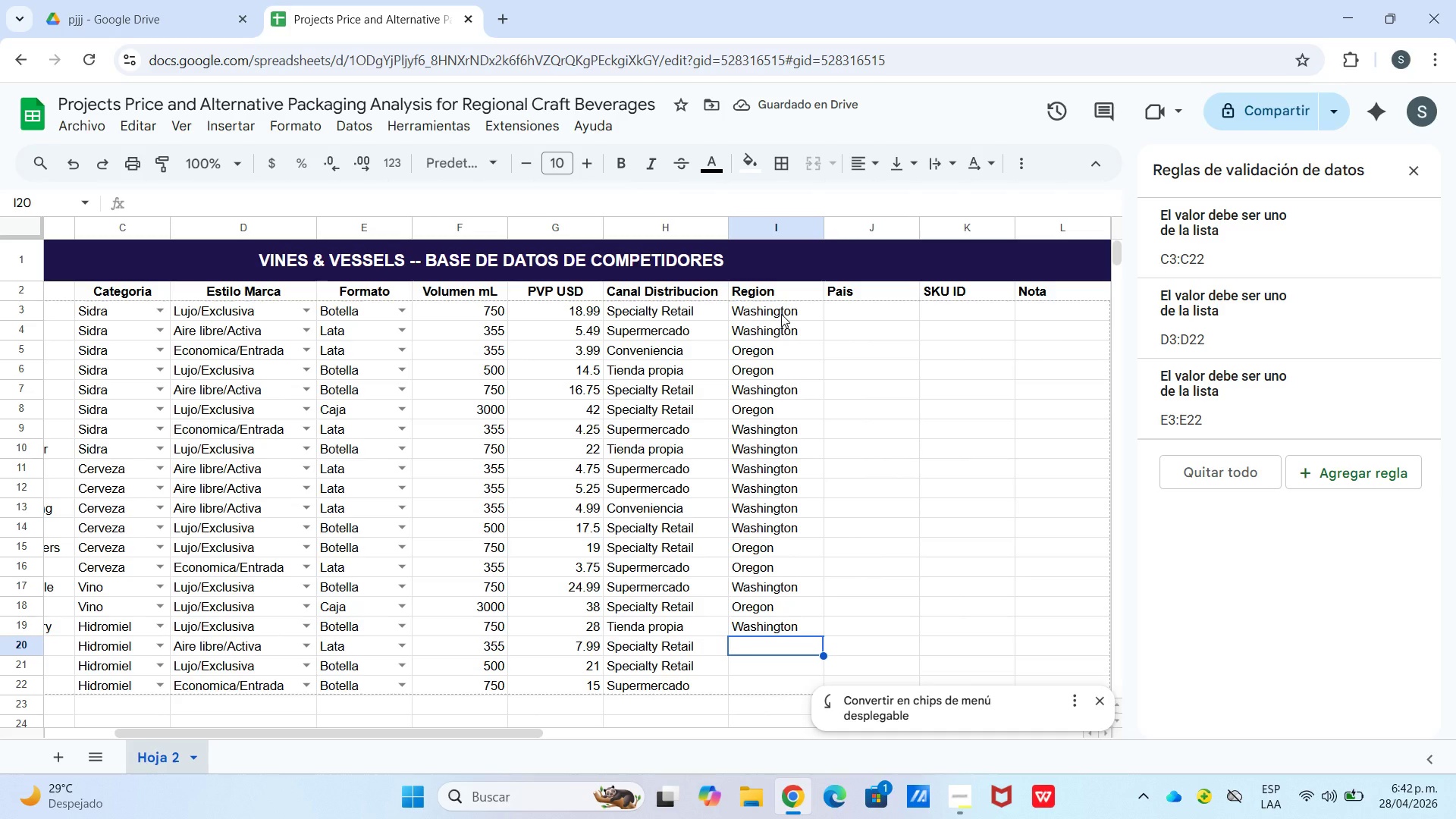 
key(Shift+ShiftLeft)
 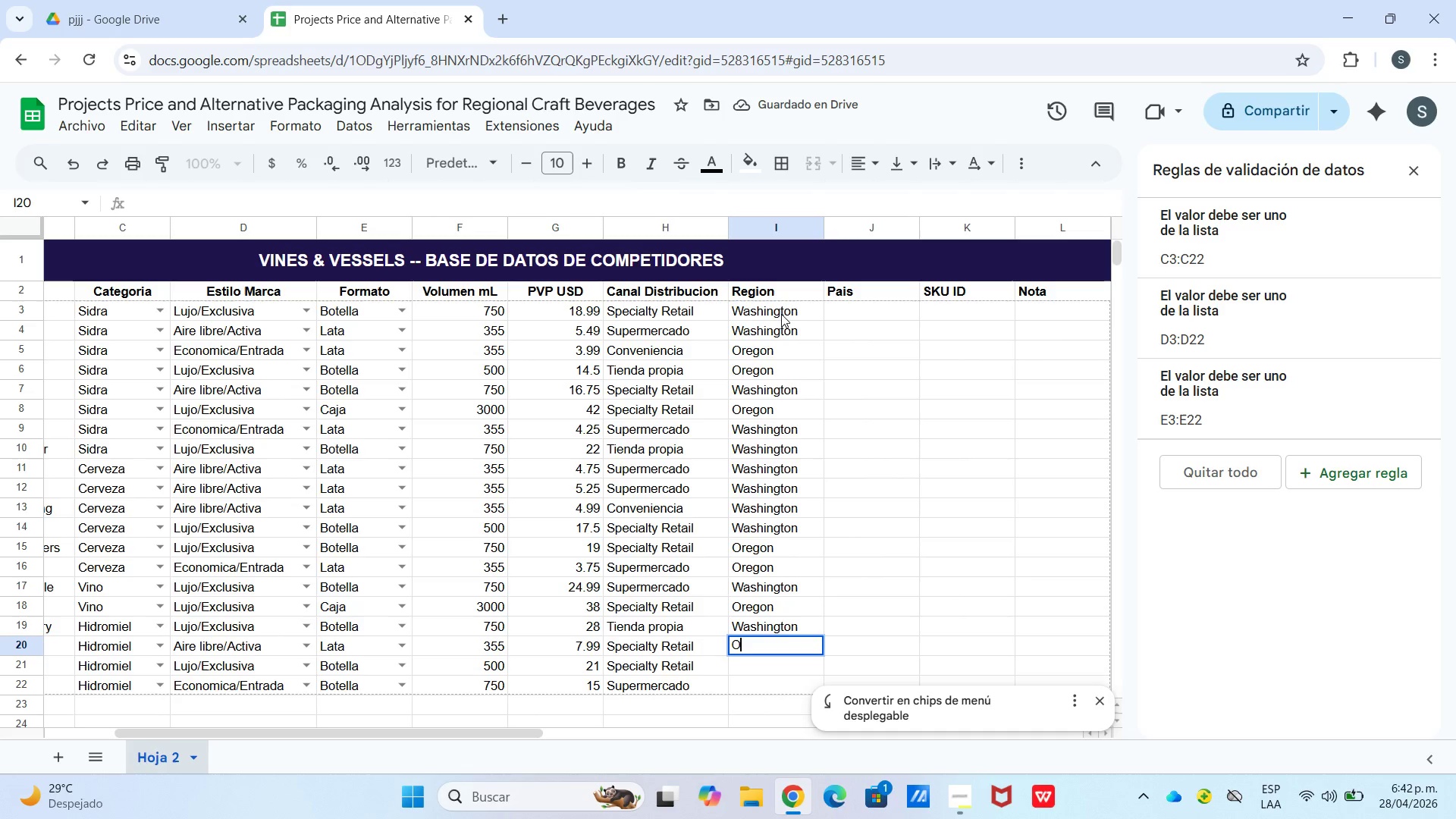 
key(Shift+O)
 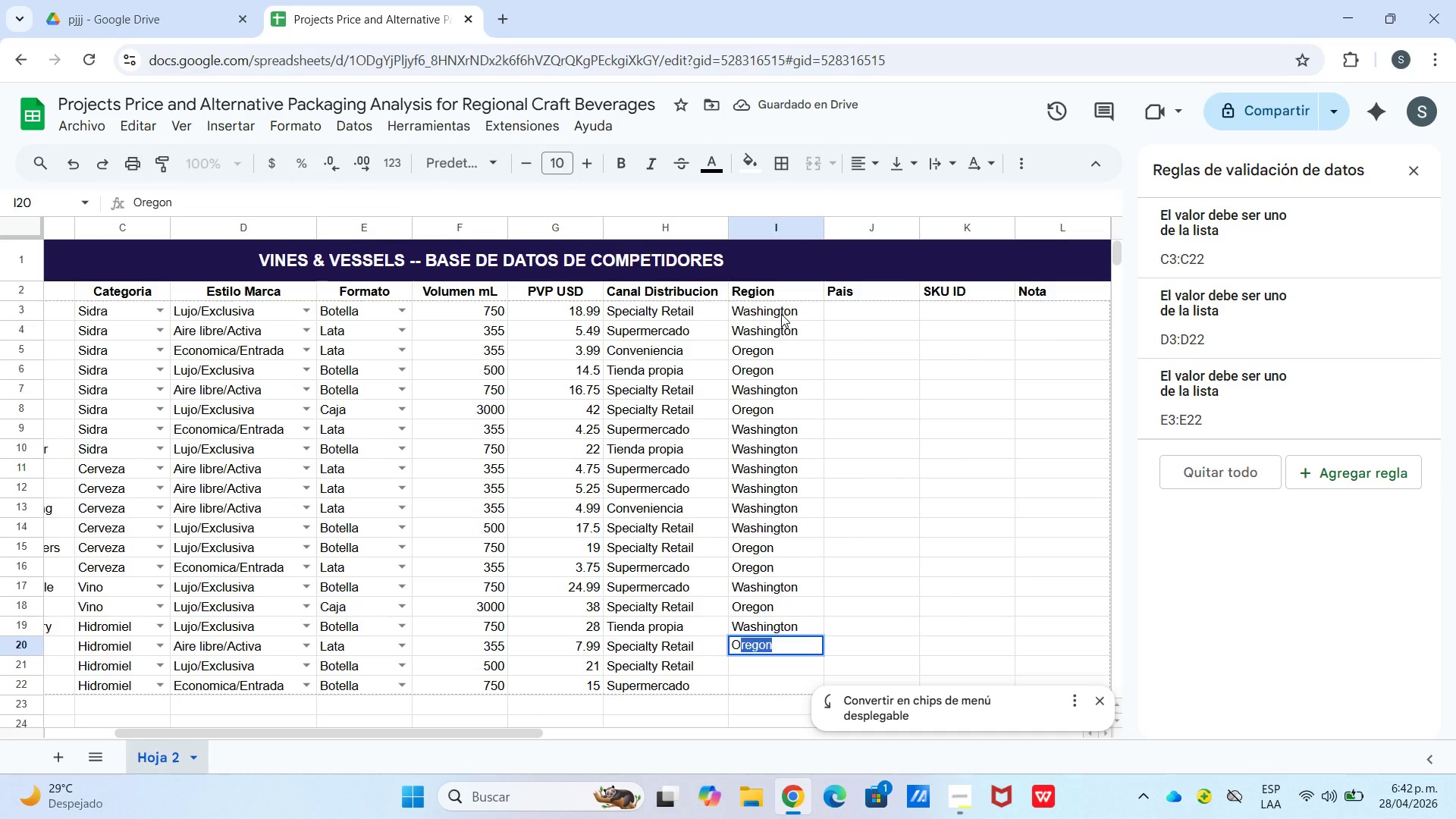 
key(Enter)
 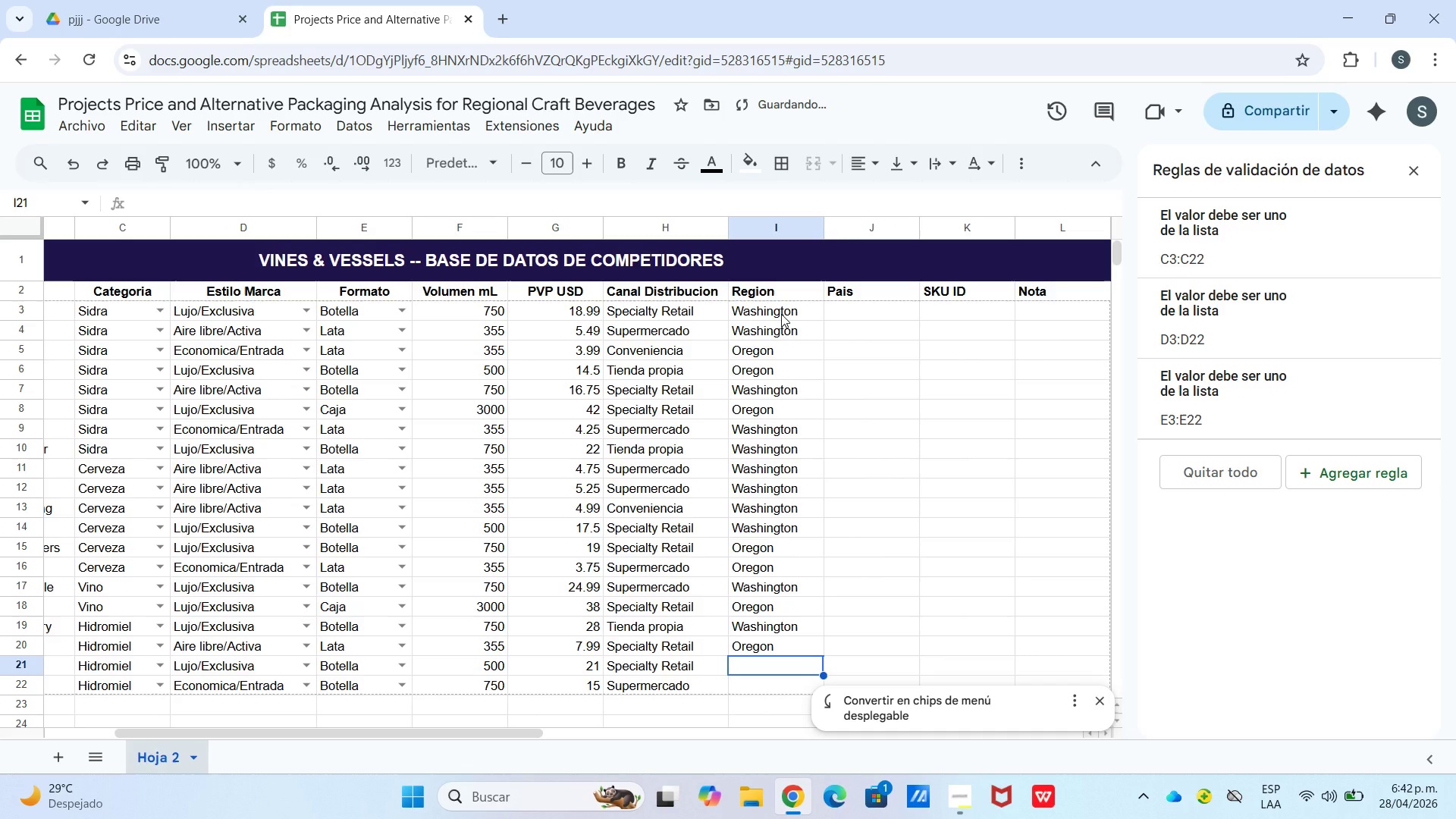 
type(Ohi)
 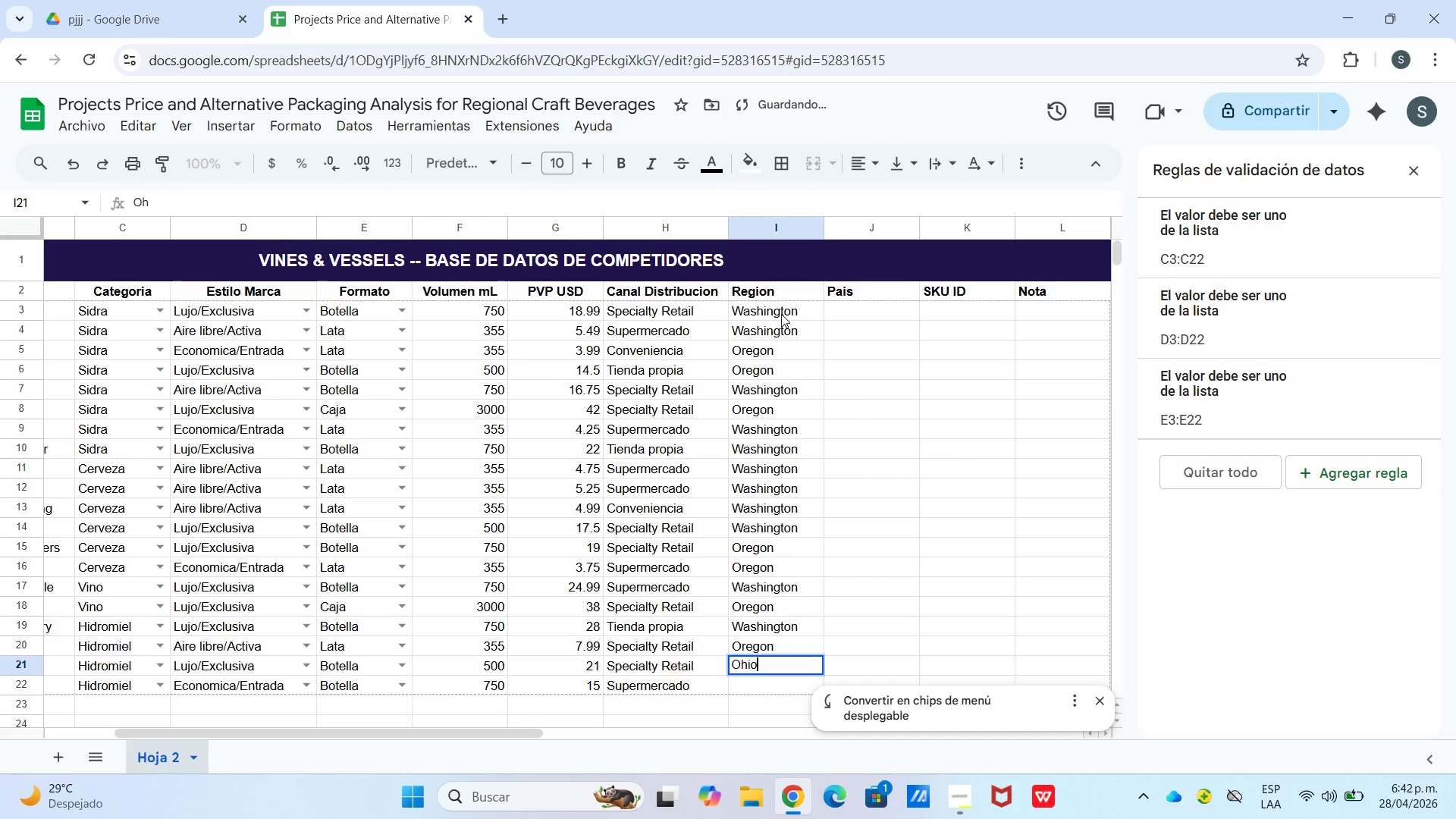 
hold_key(key=O, duration=0.39)
 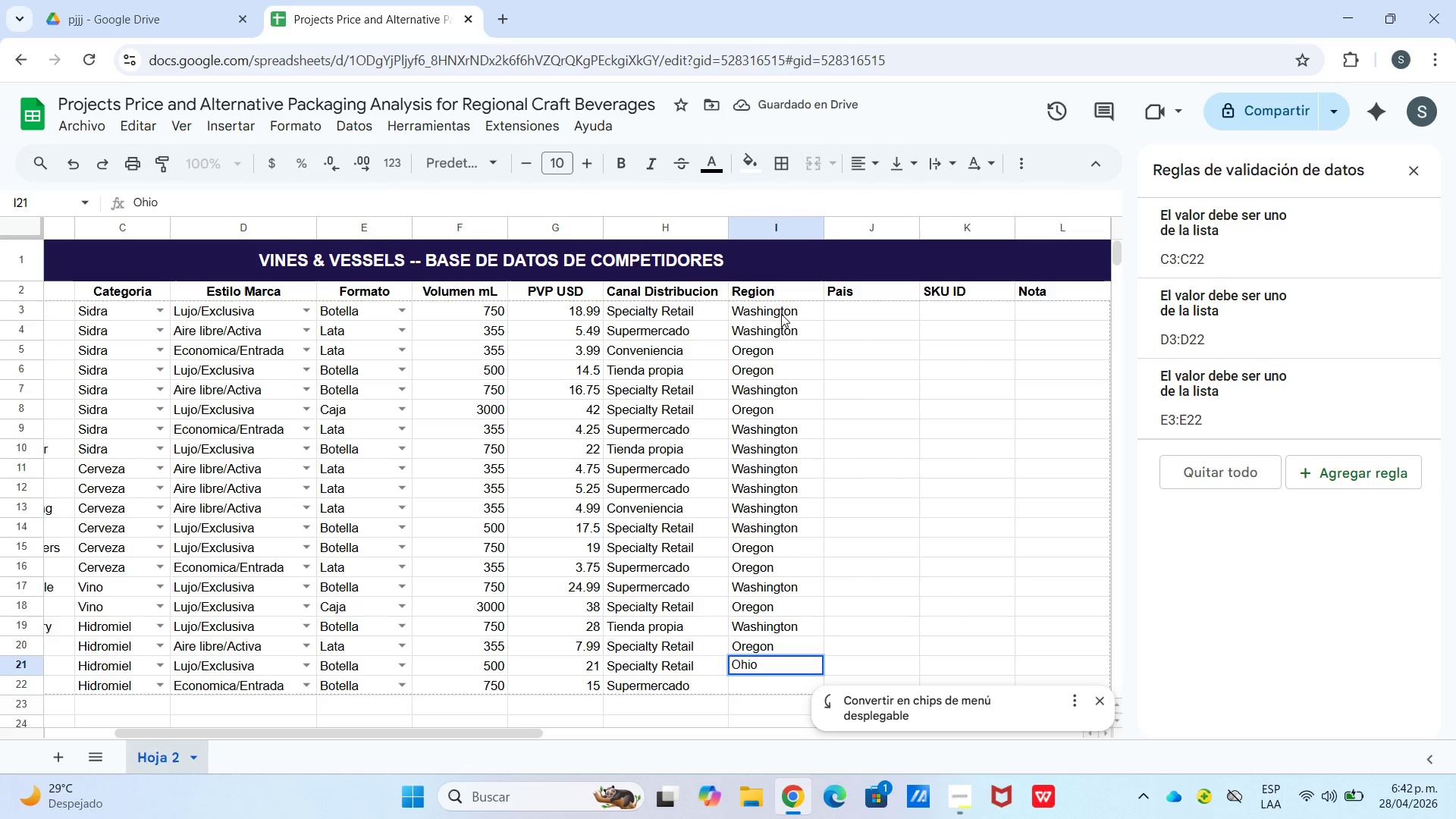 
key(Enter)
 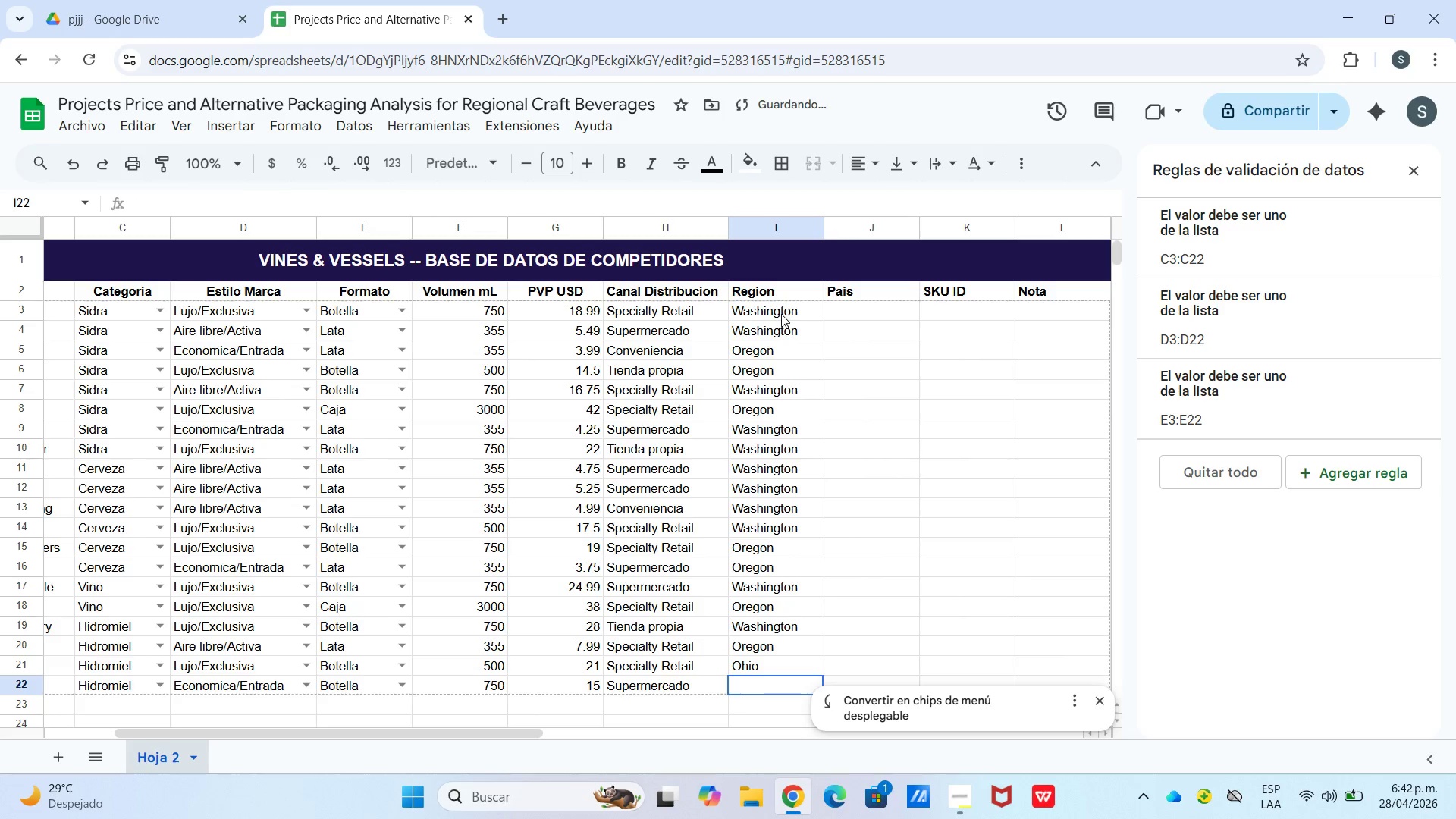 
key(Shift+W)
 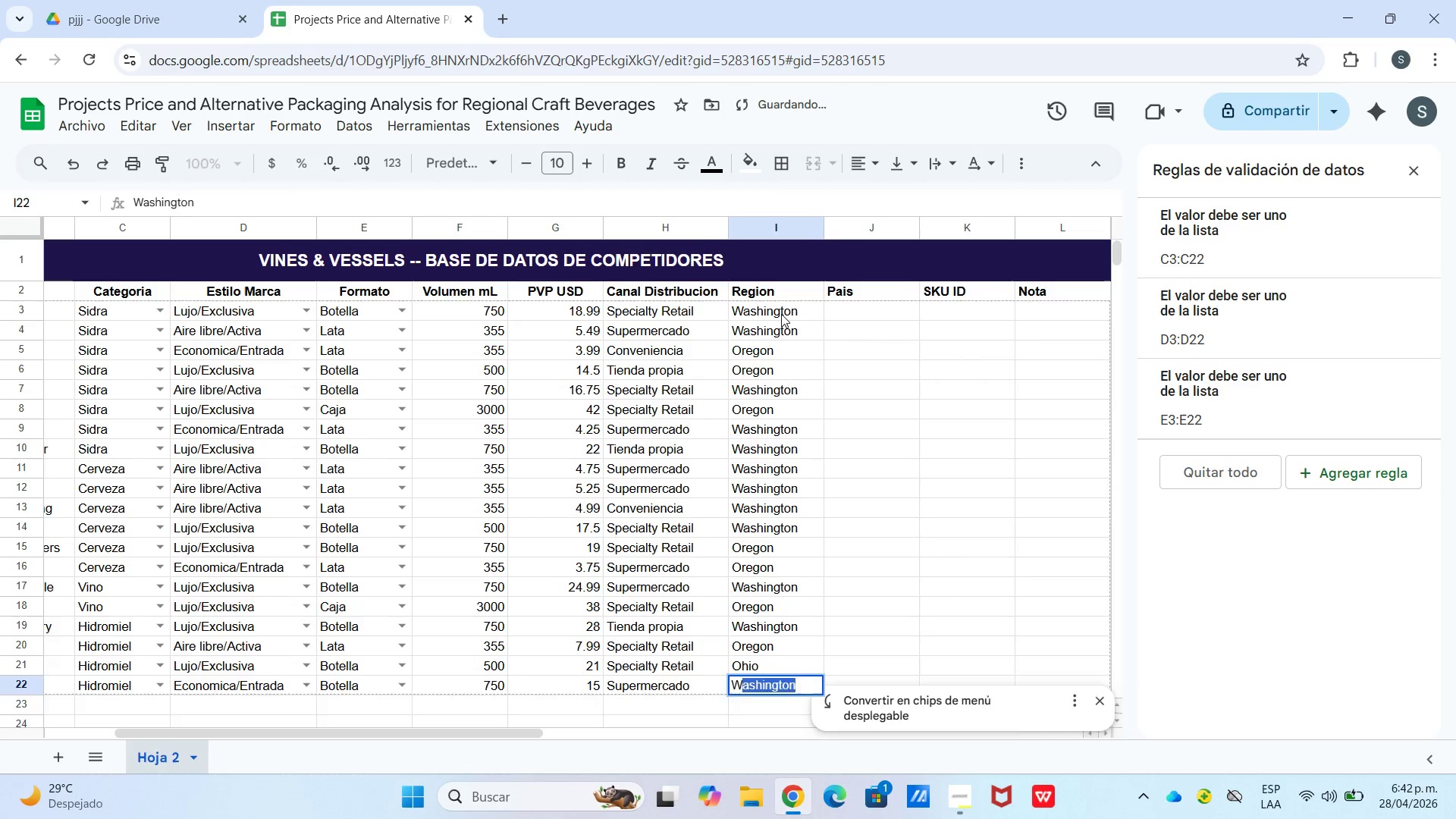 
key(Enter)
 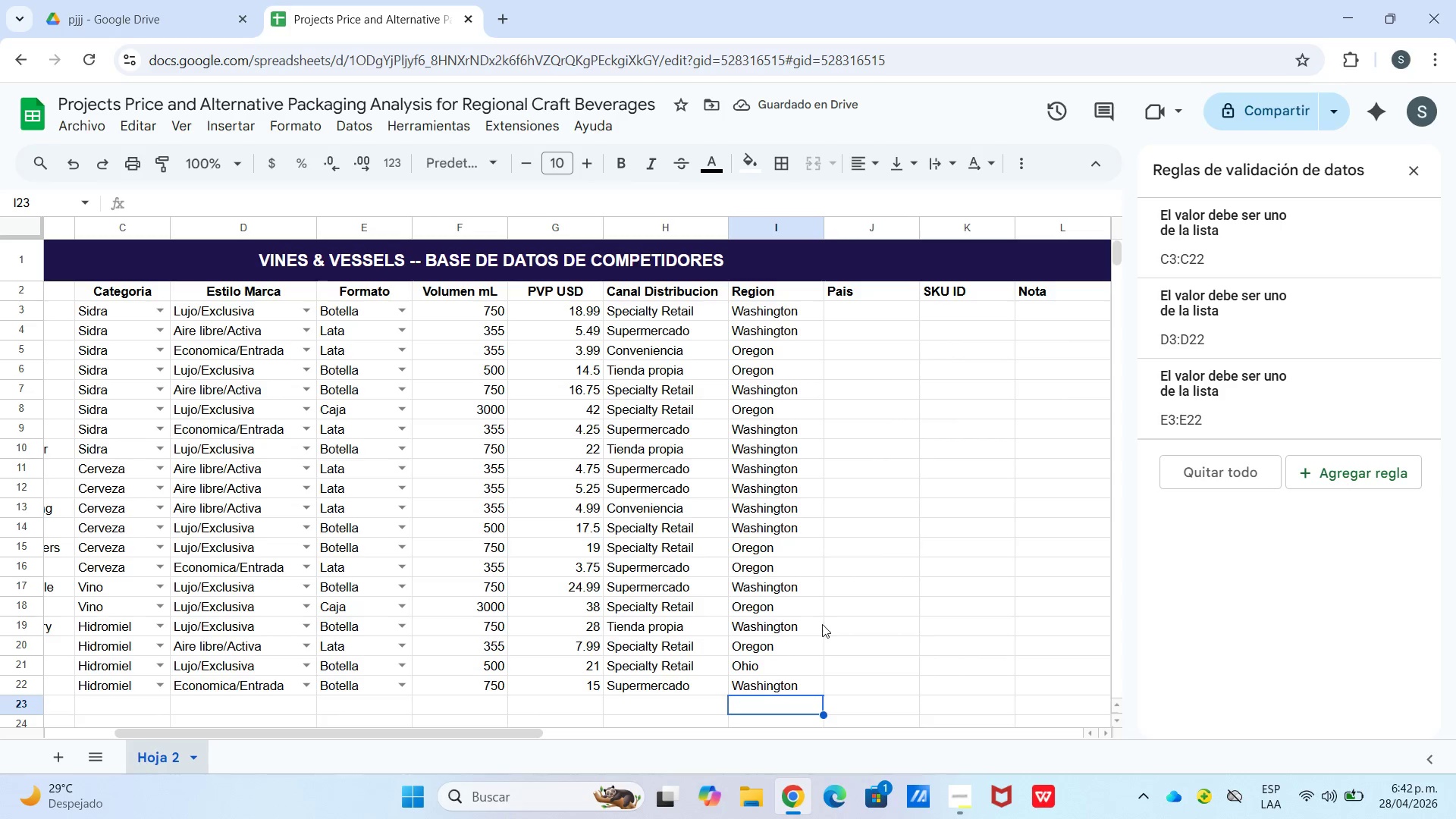 
type(USA)
 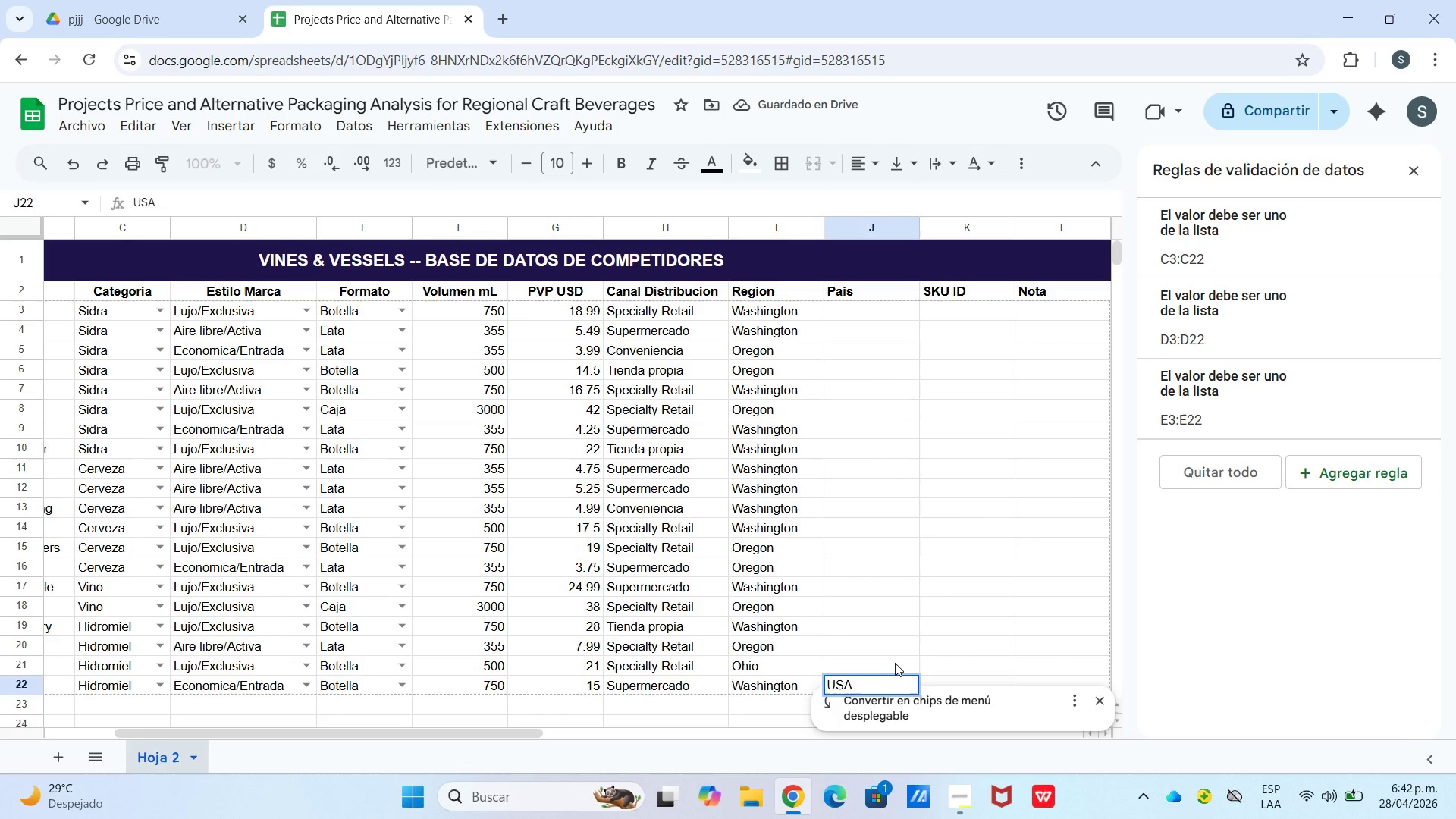 
left_click([895, 663])
 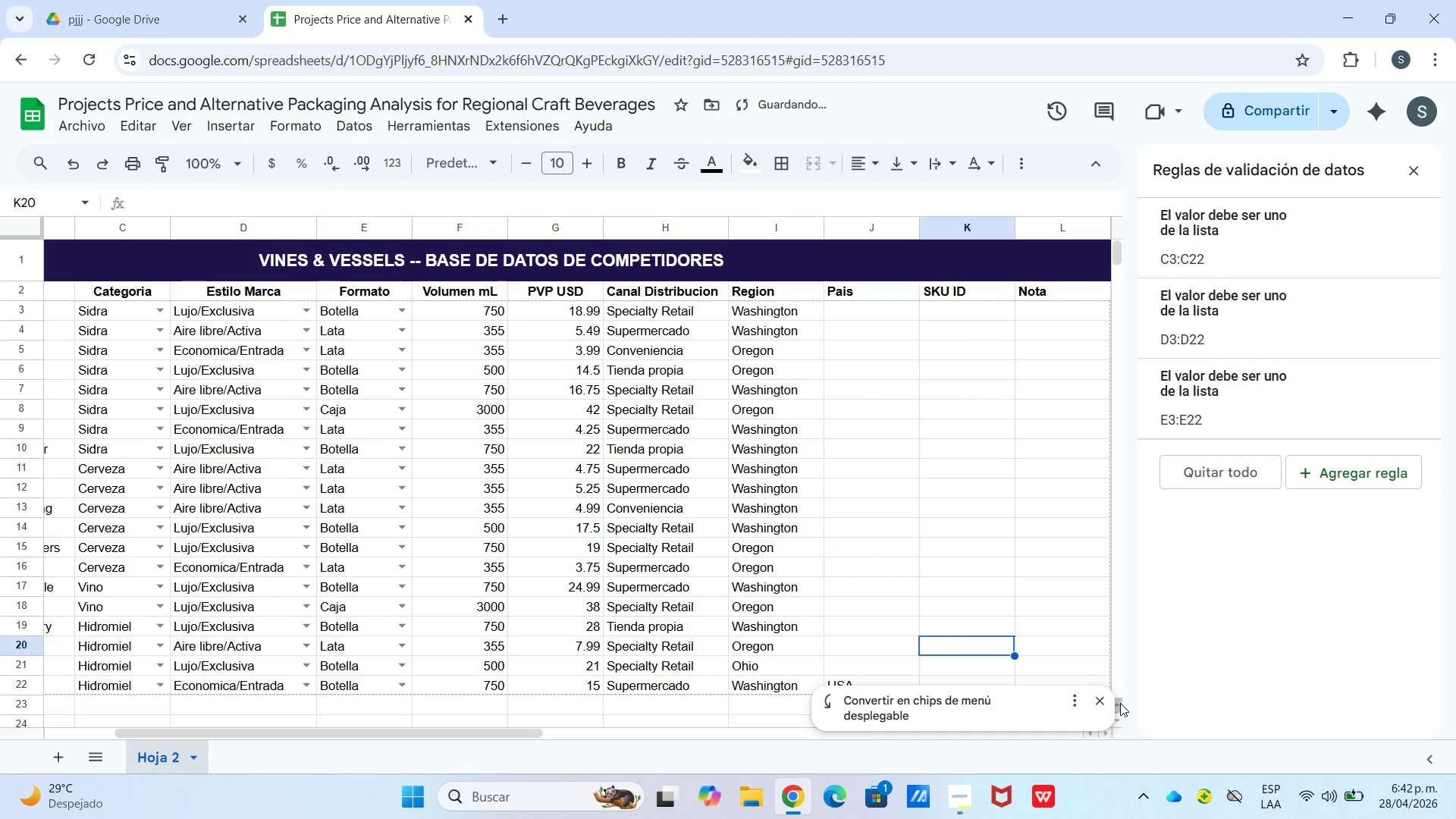 
left_click([1097, 701])
 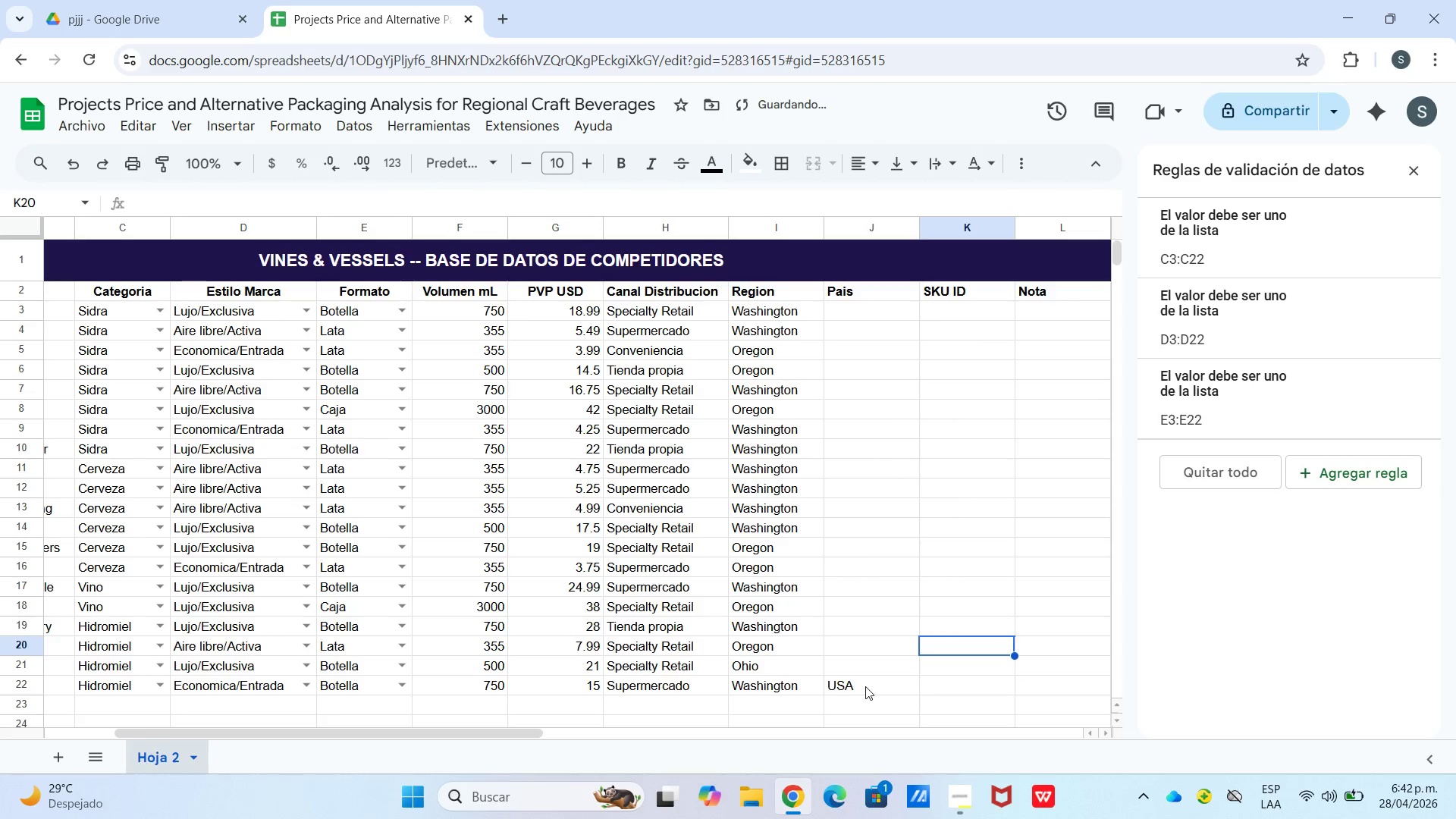 
left_click_drag(start_coordinate=[866, 686], to_coordinate=[873, 687])
 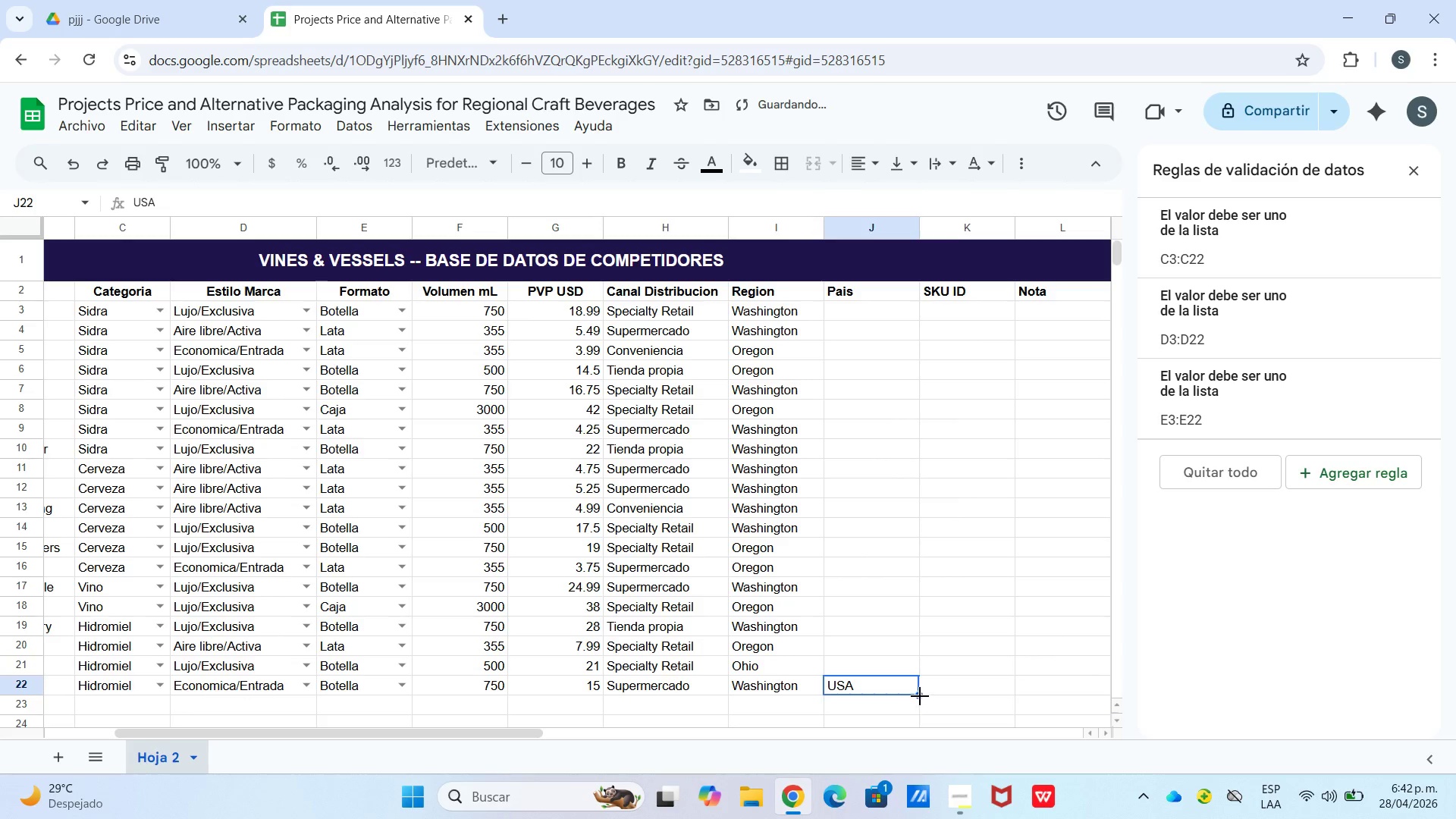 
left_click_drag(start_coordinate=[920, 696], to_coordinate=[865, 313])
 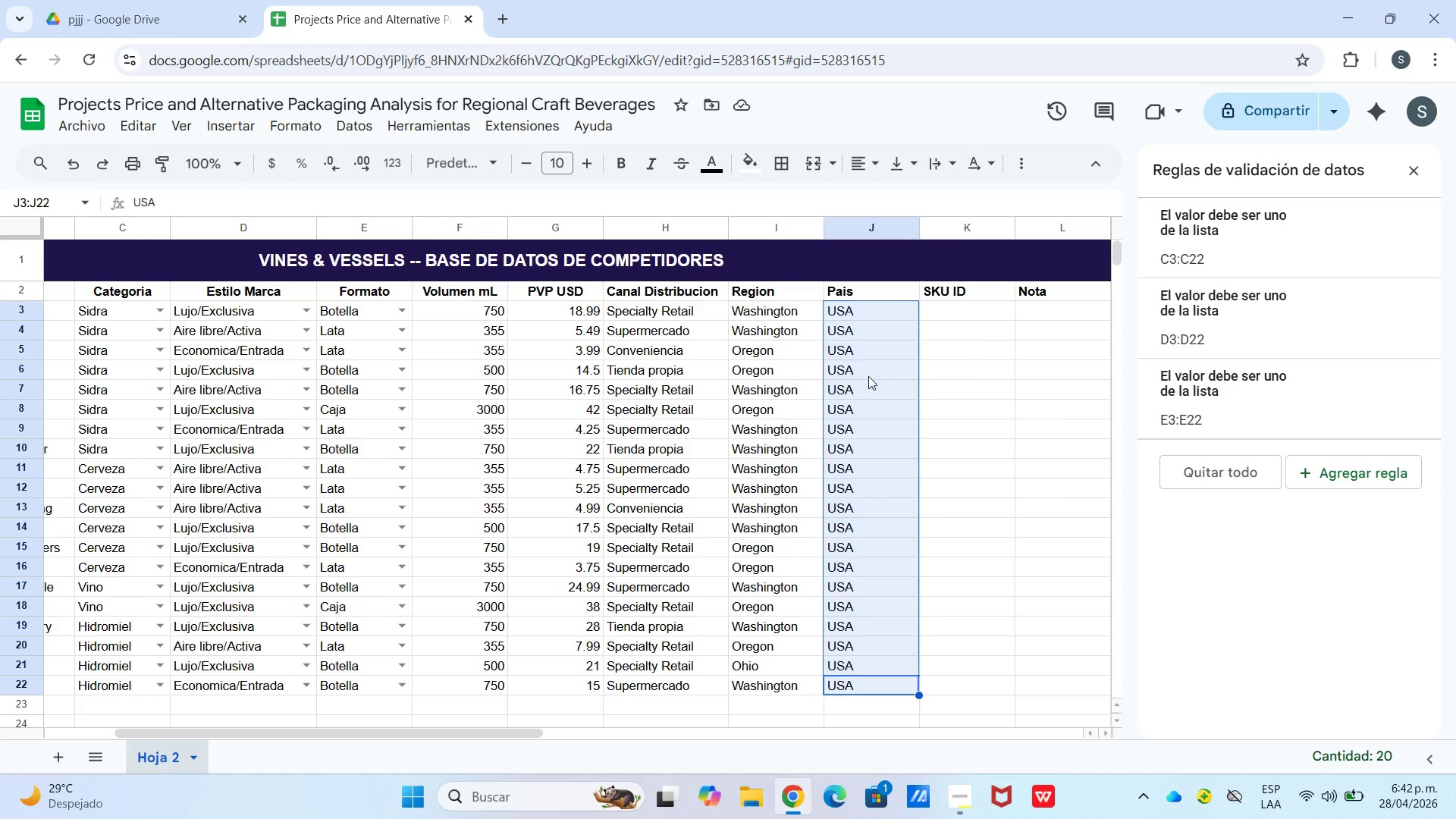 
wait(7.64)
 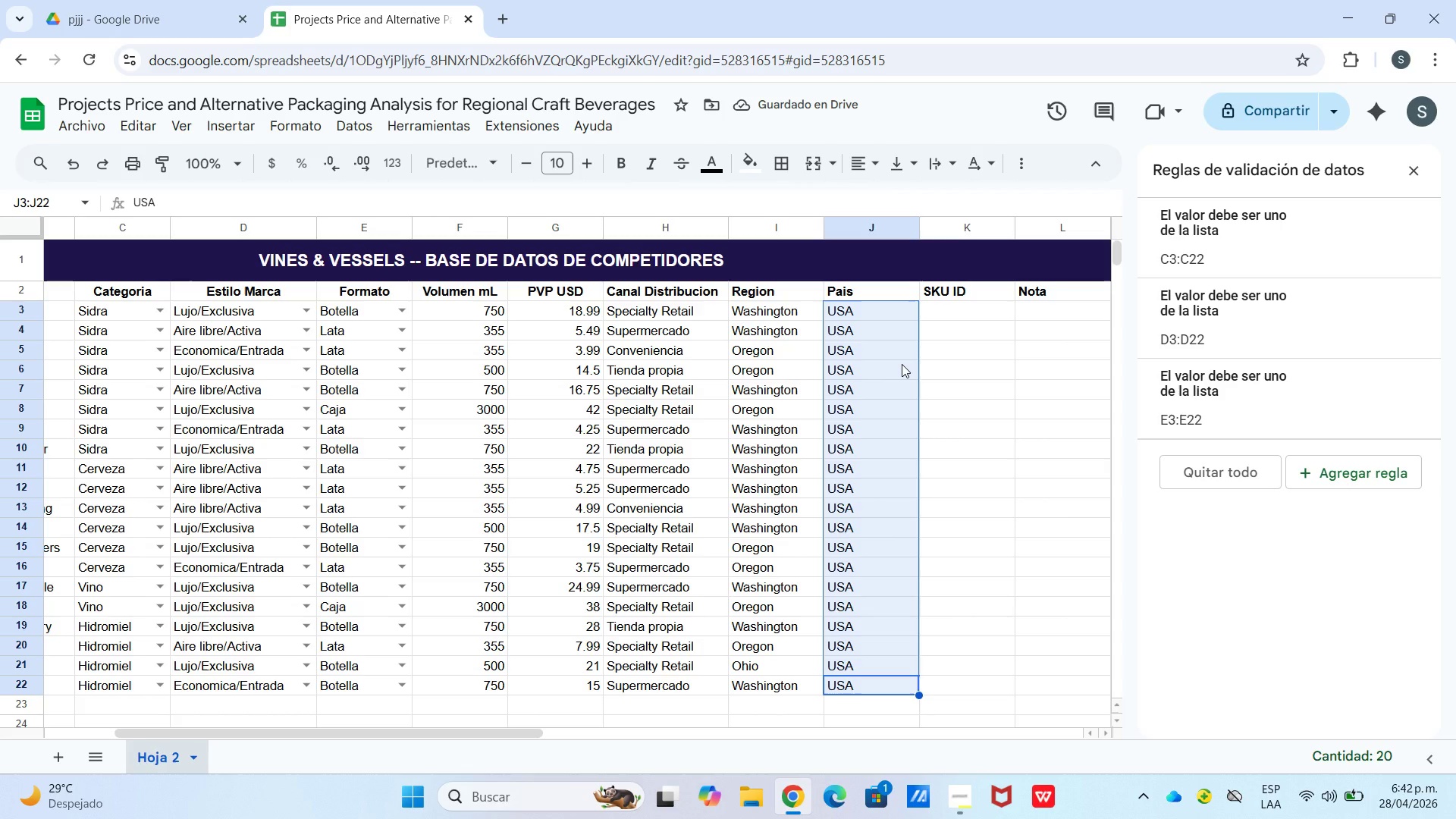 
left_click([967, 312])
 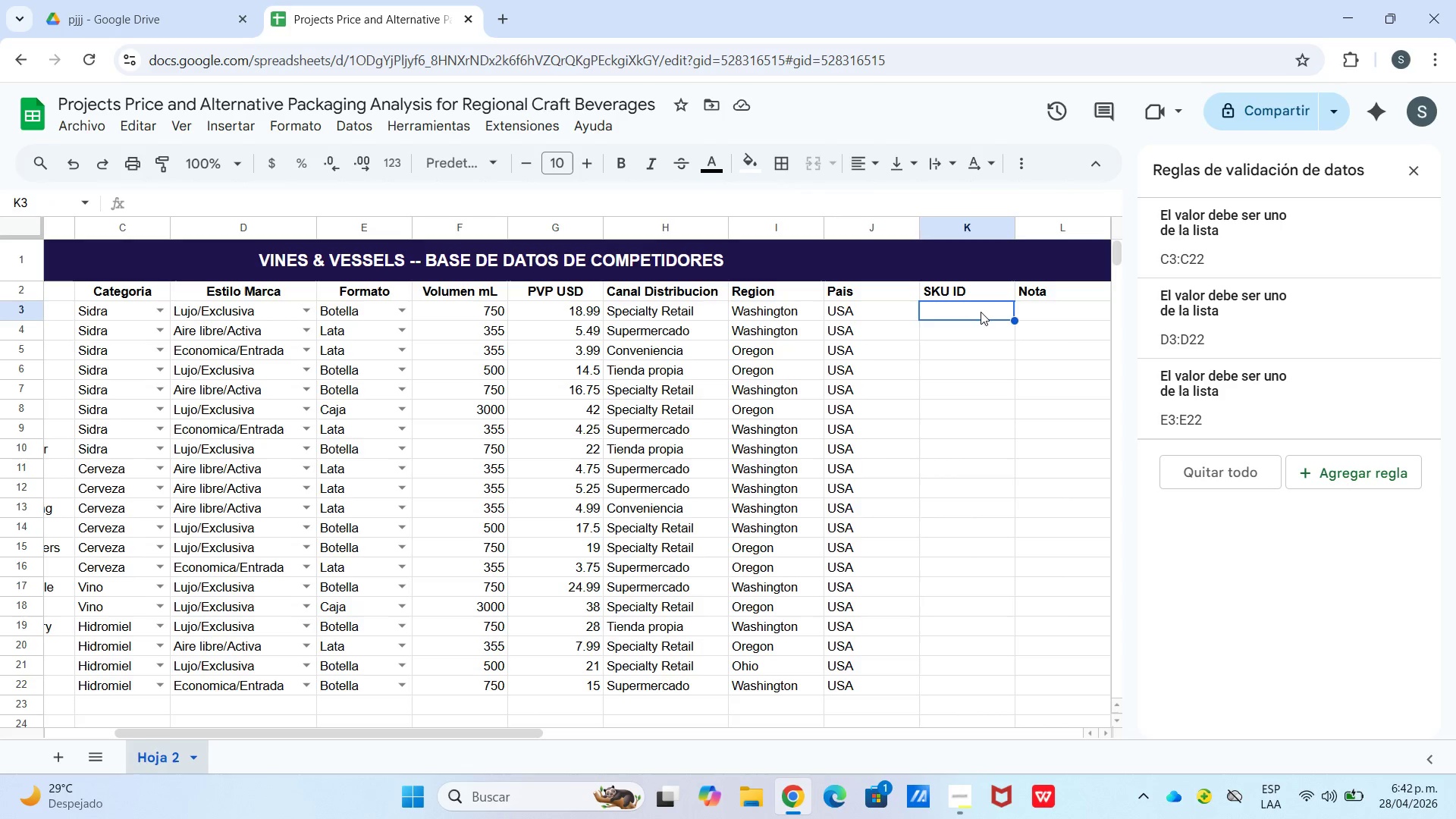 
left_click([970, 795])
 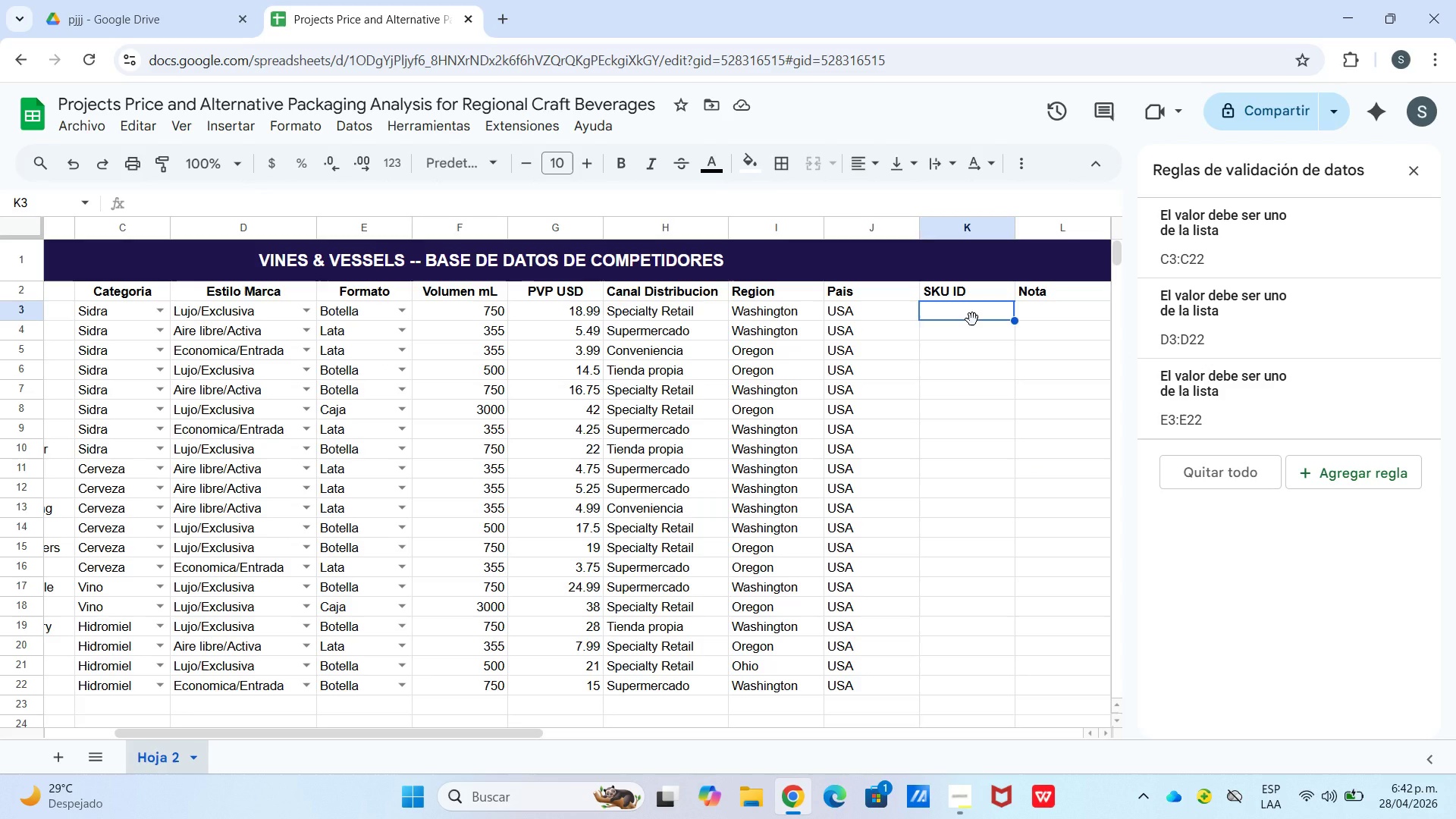 
type(APF-B750)
 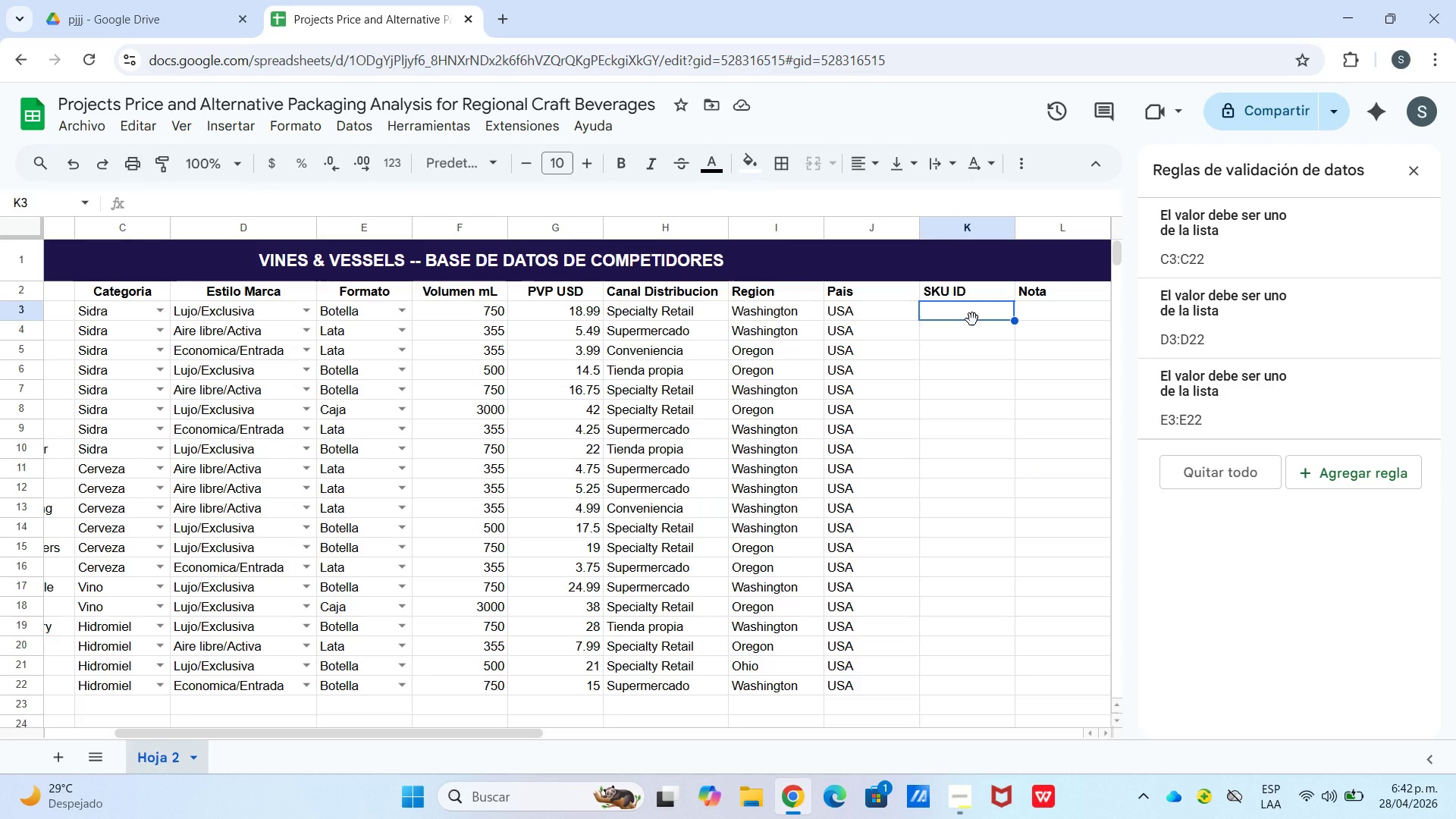 
key(Enter)
 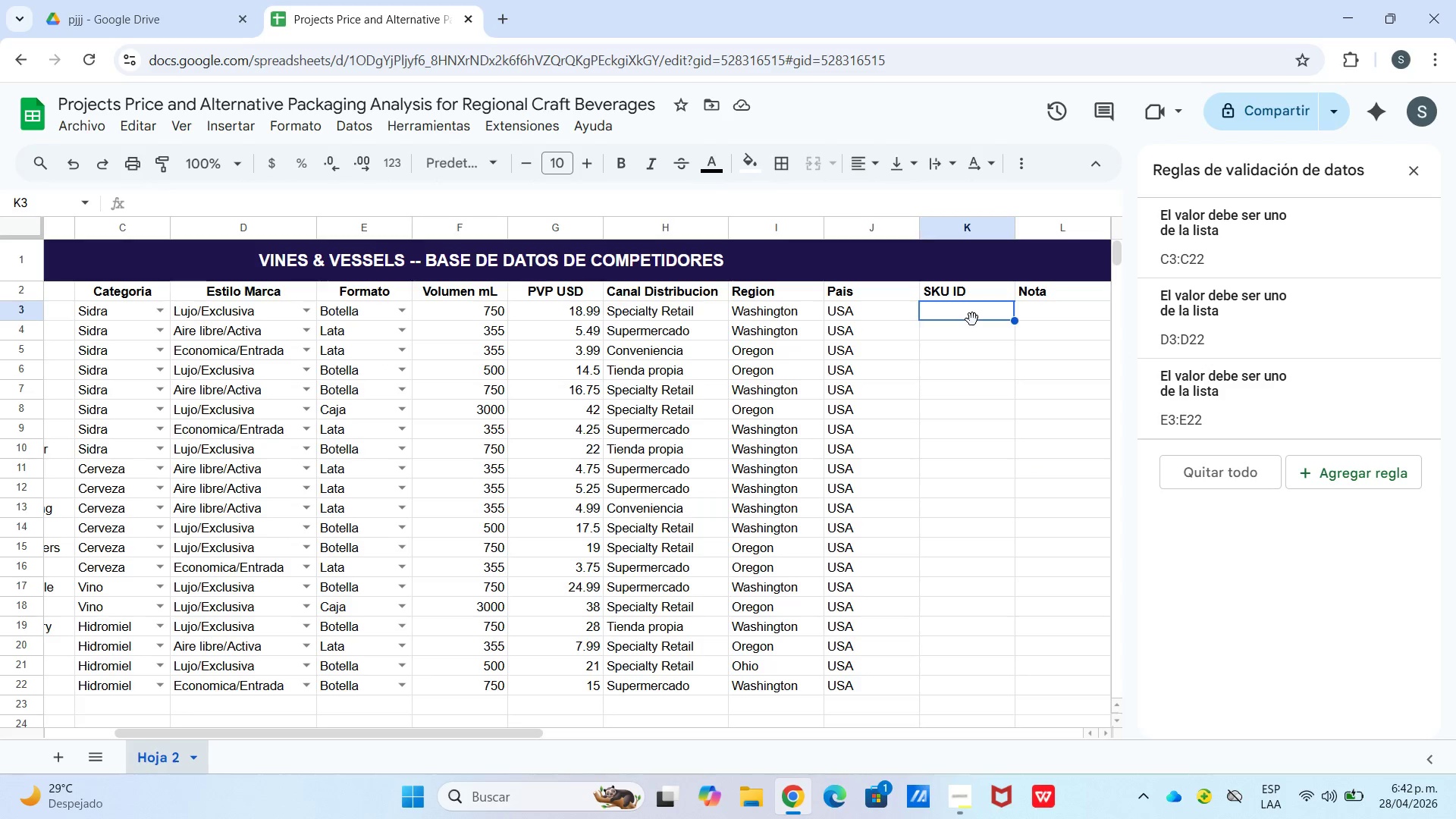 
type(FIN-L355)
 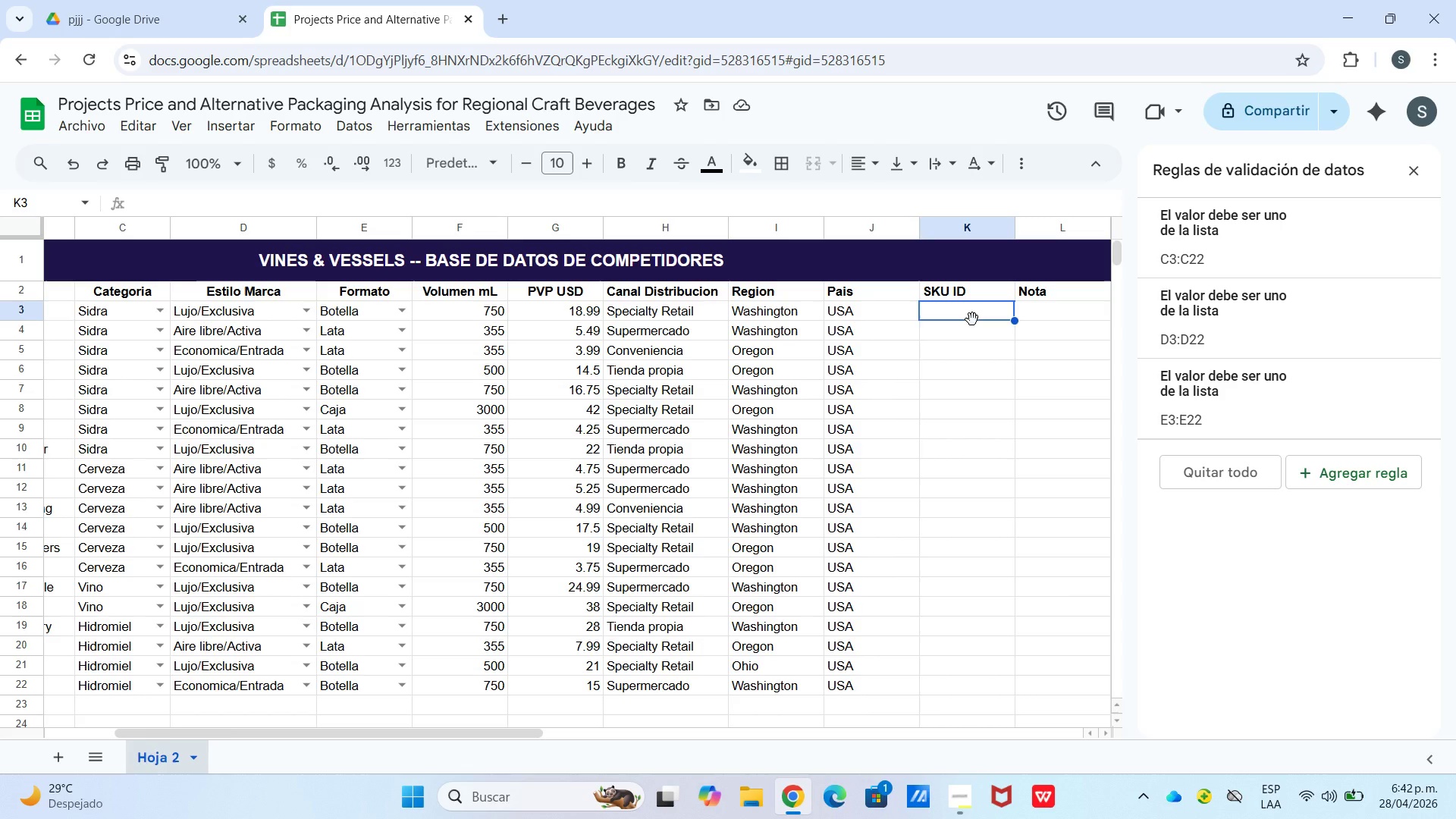 
key(Enter)
 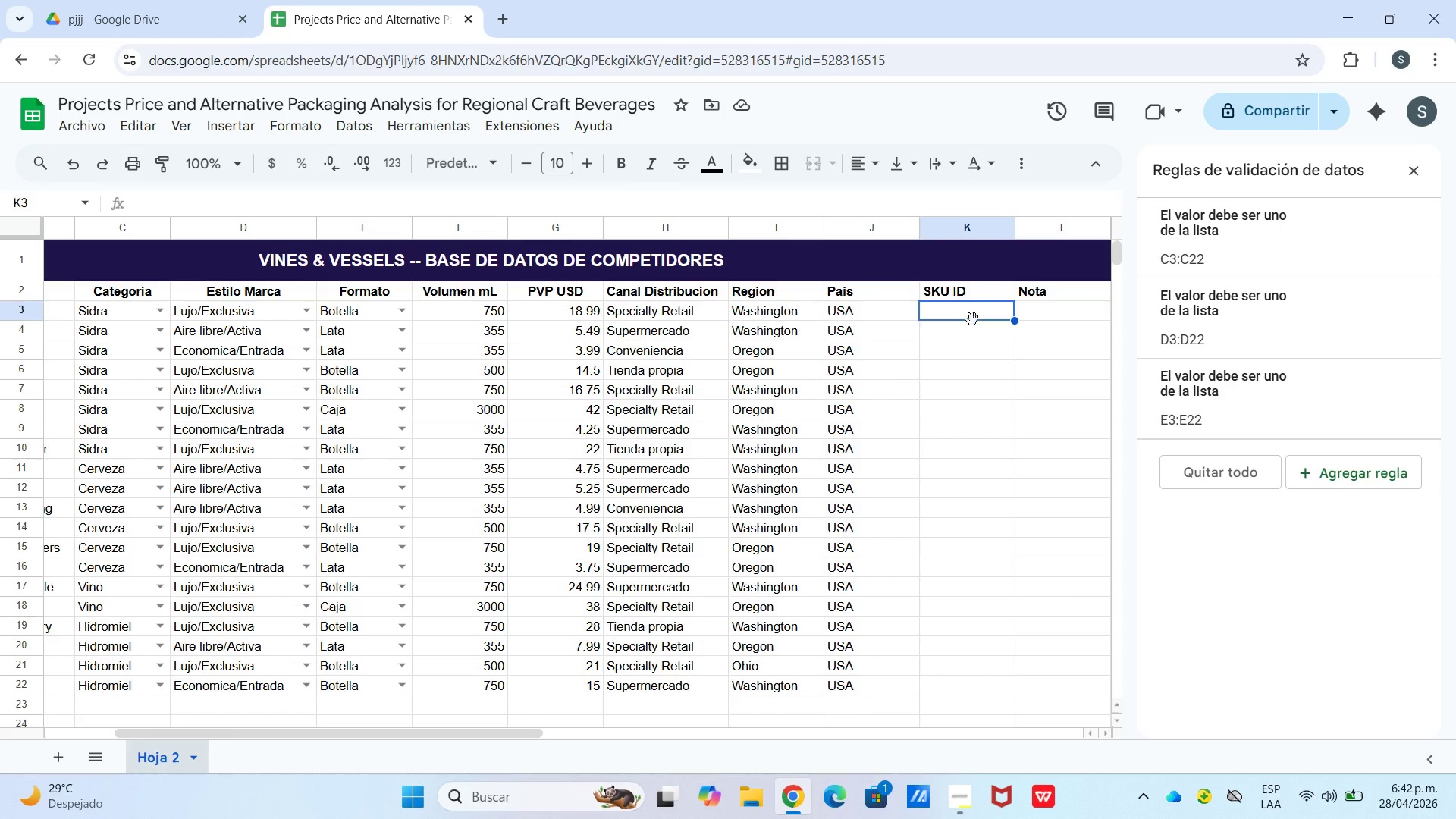 
type(SCH)
 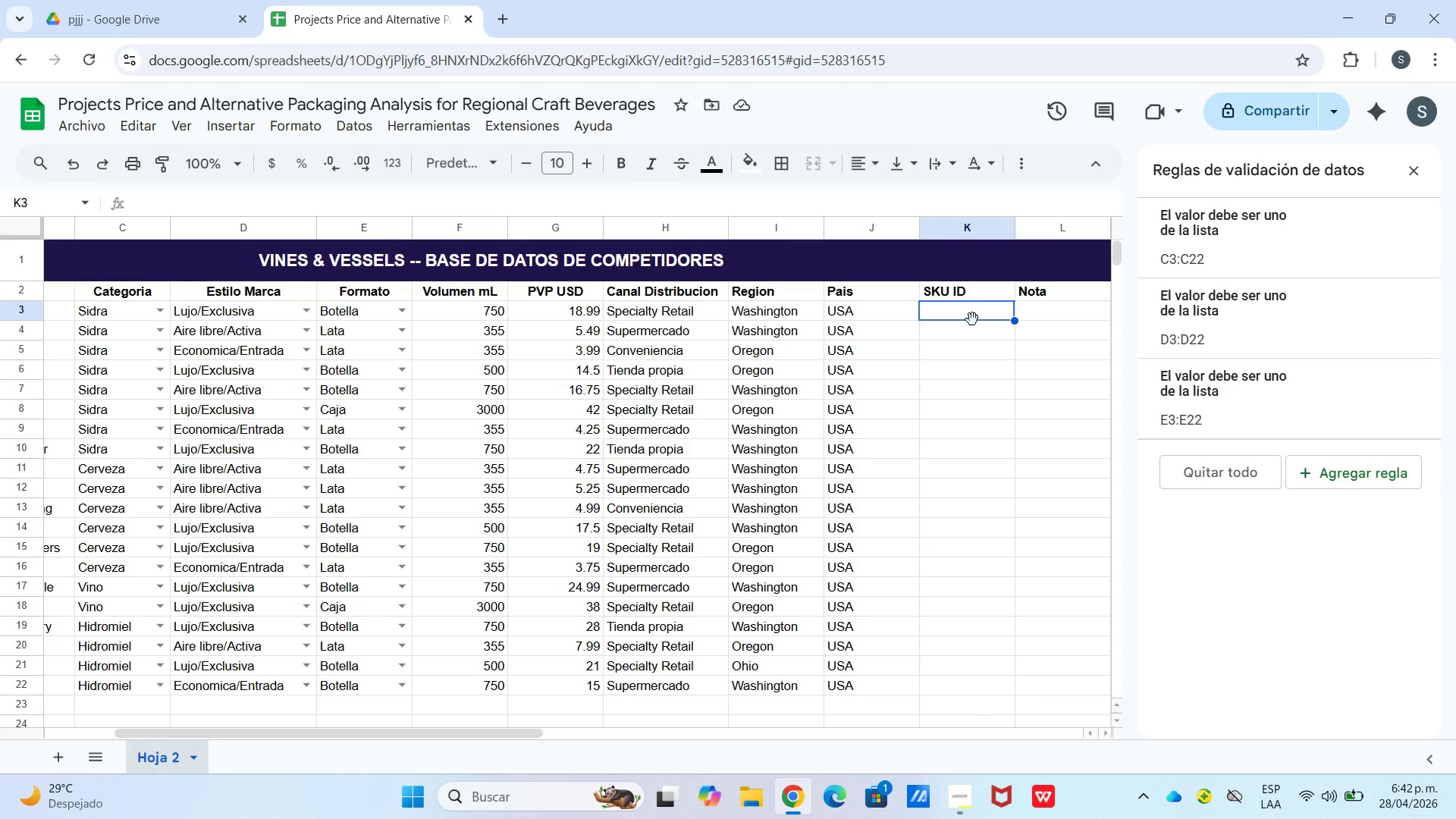 
left_click([965, 318])
 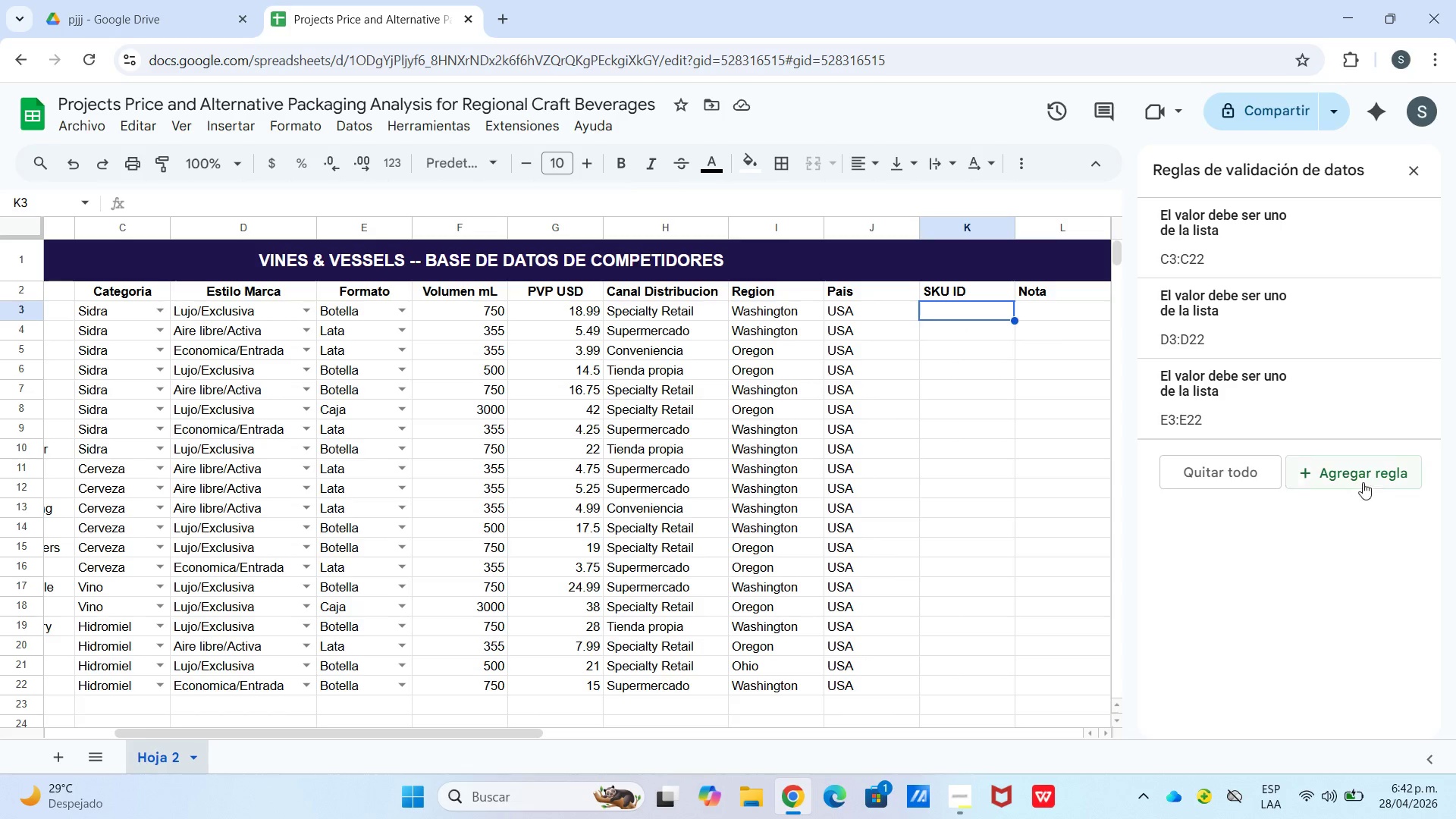 
left_click([1253, 464])
 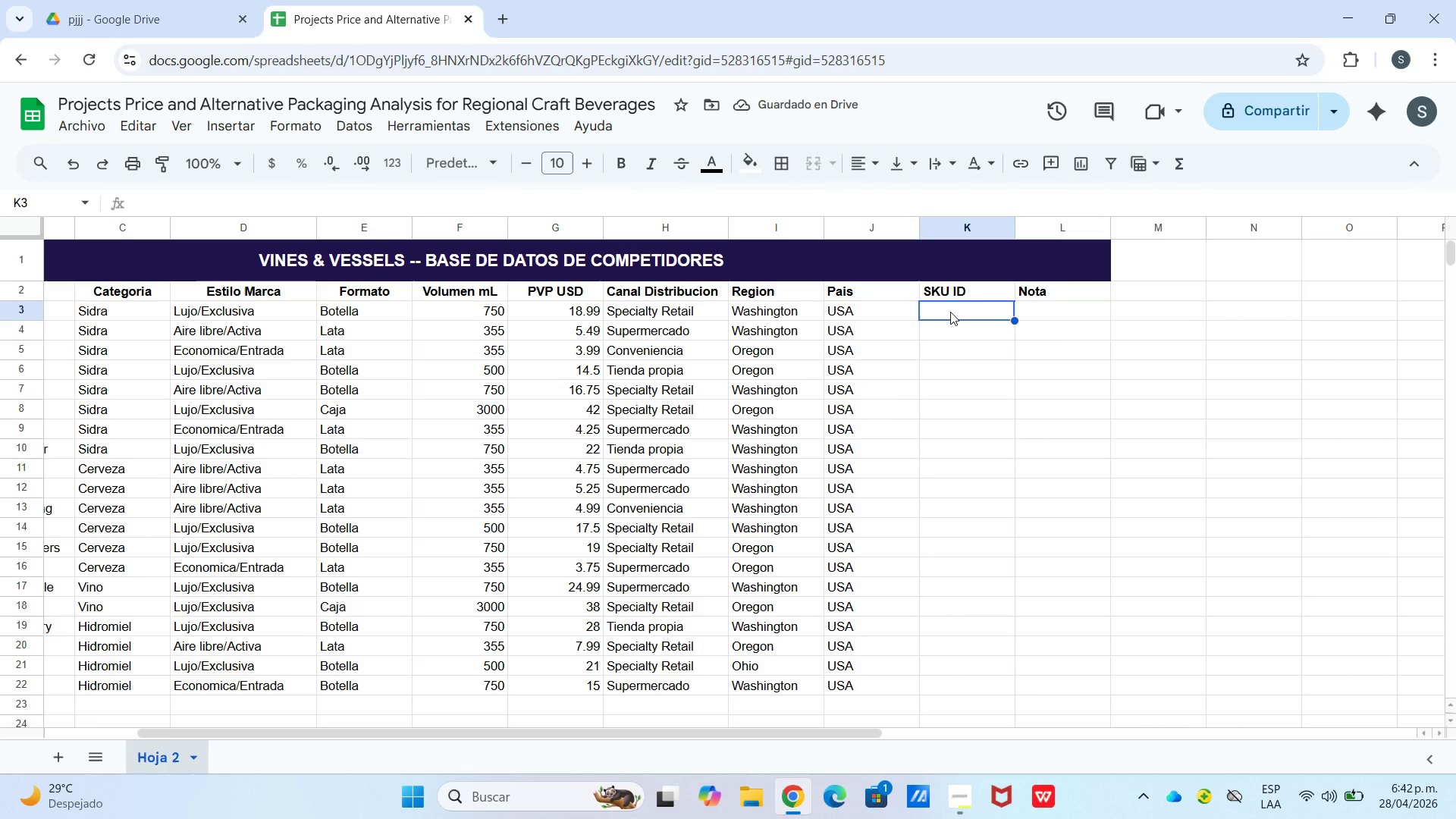 
type(APF-B750)
 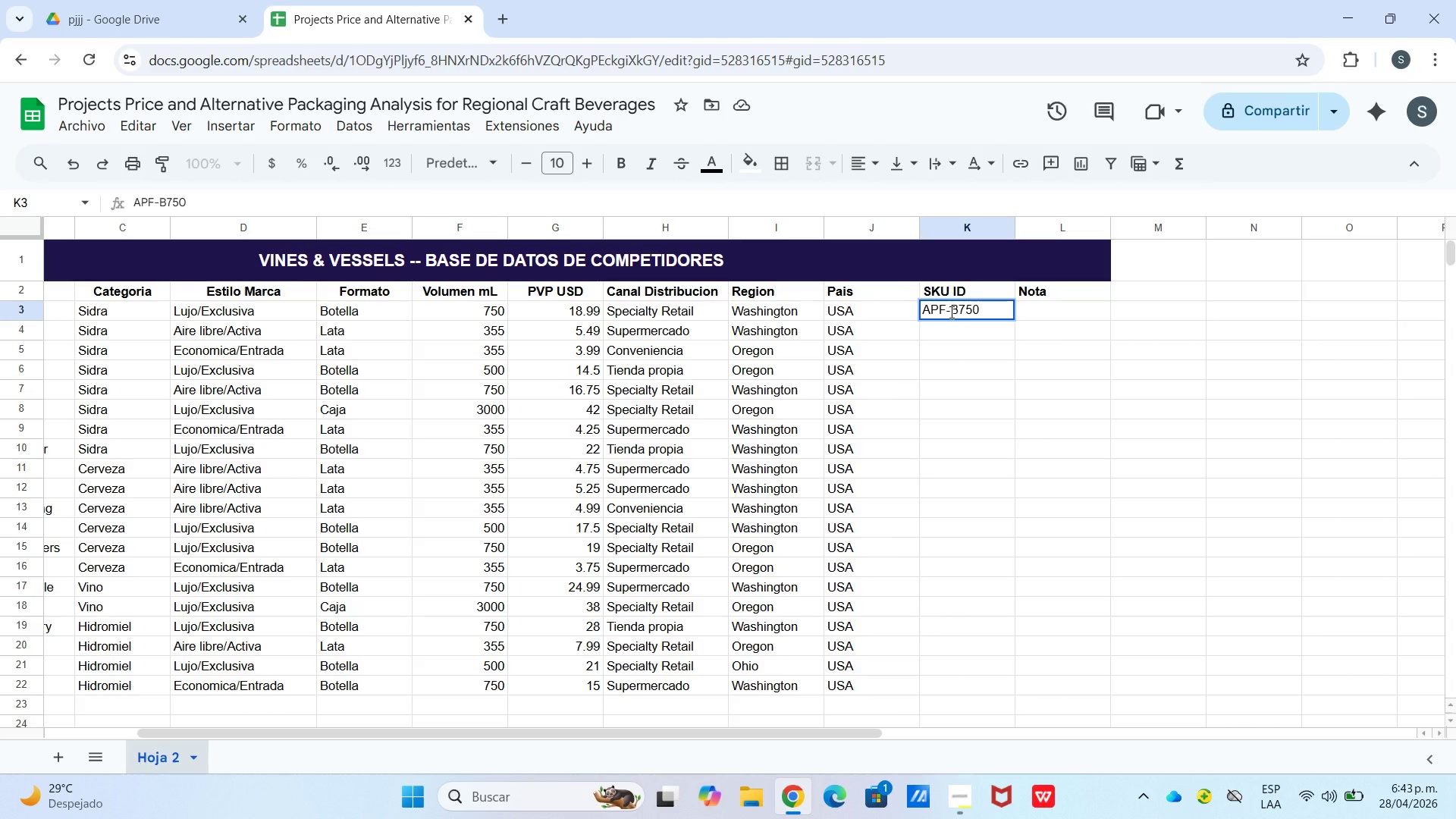 
key(Enter)
 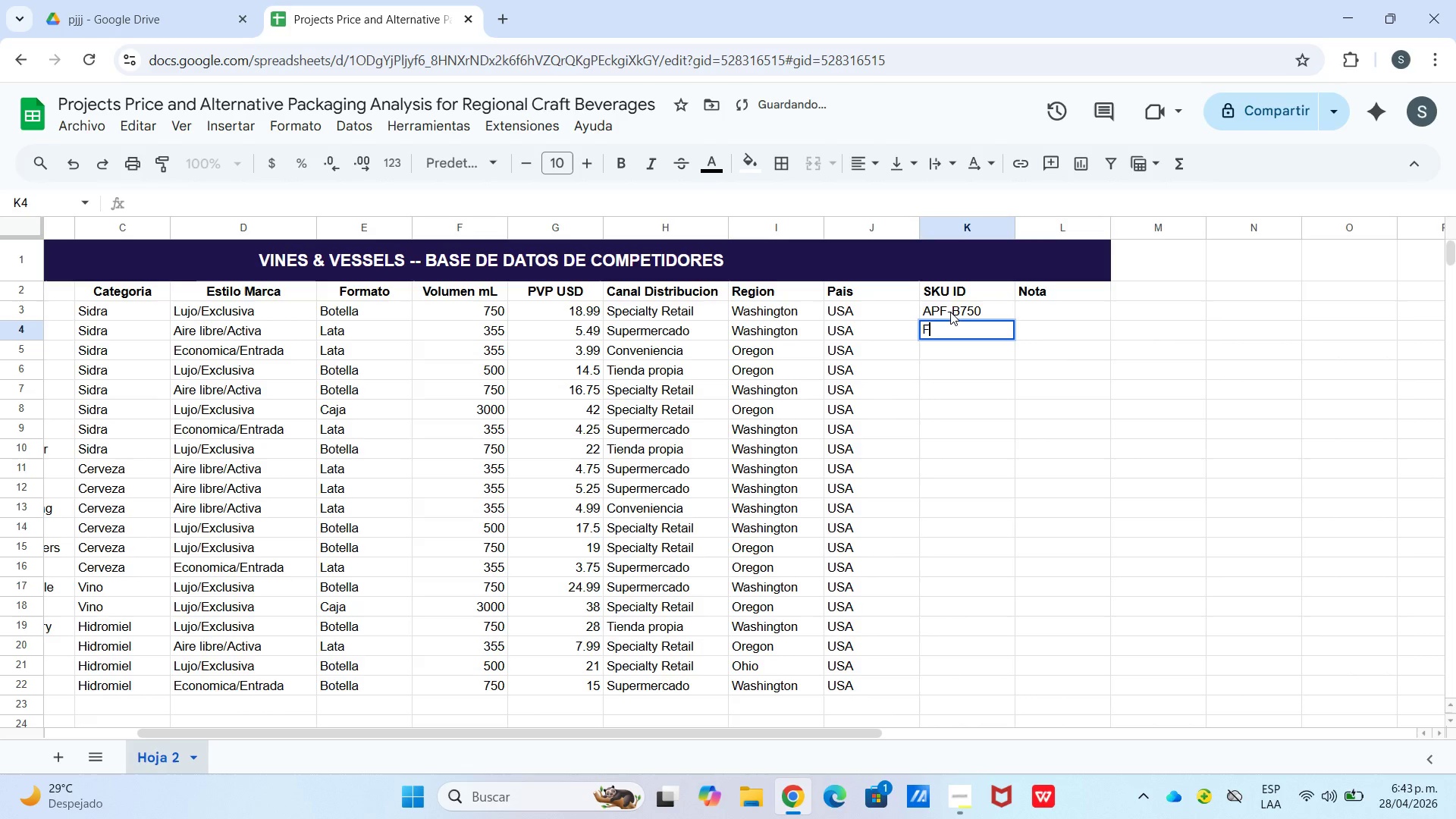 
type(FIN-L355)
 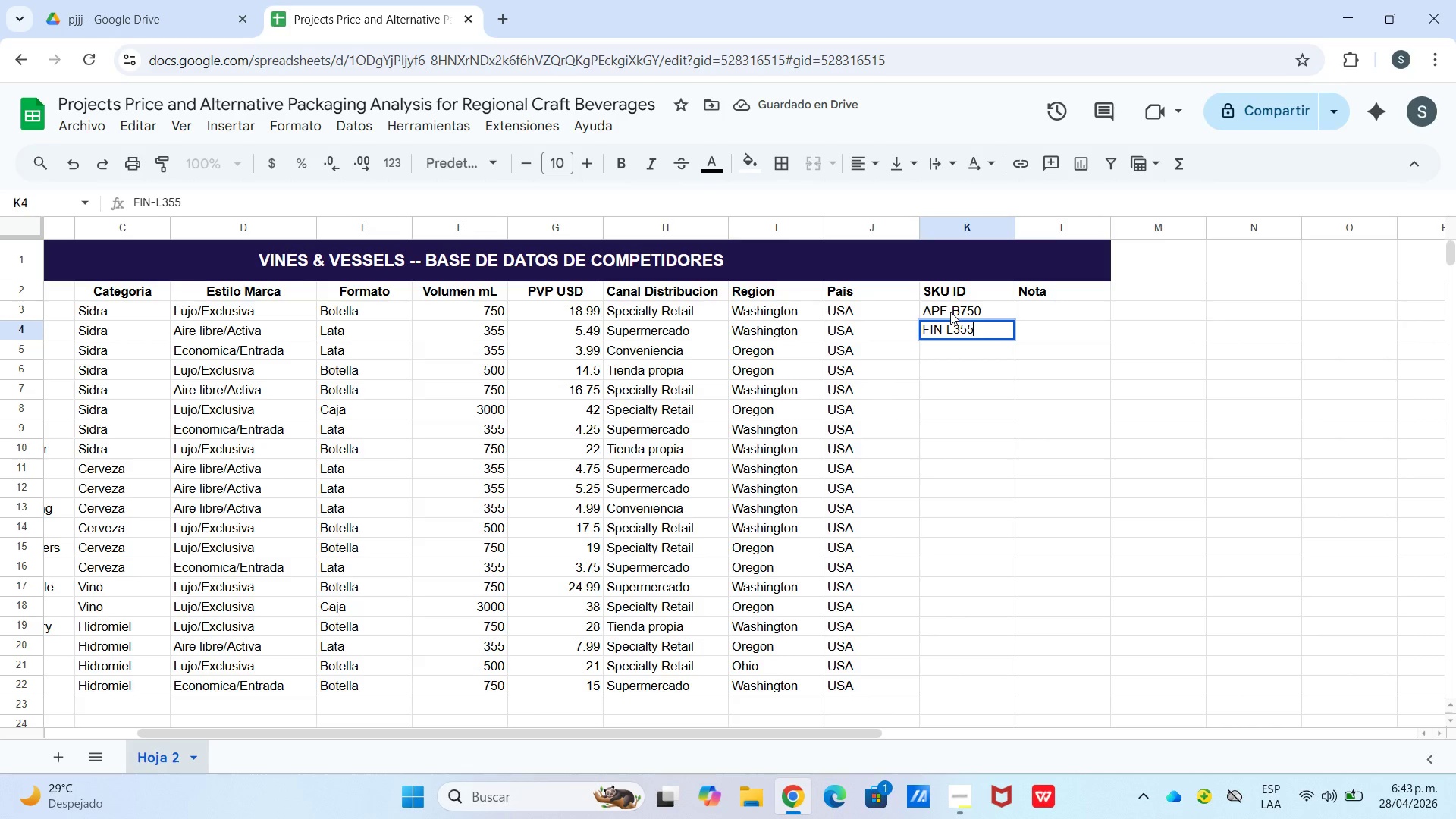 
key(Enter)
 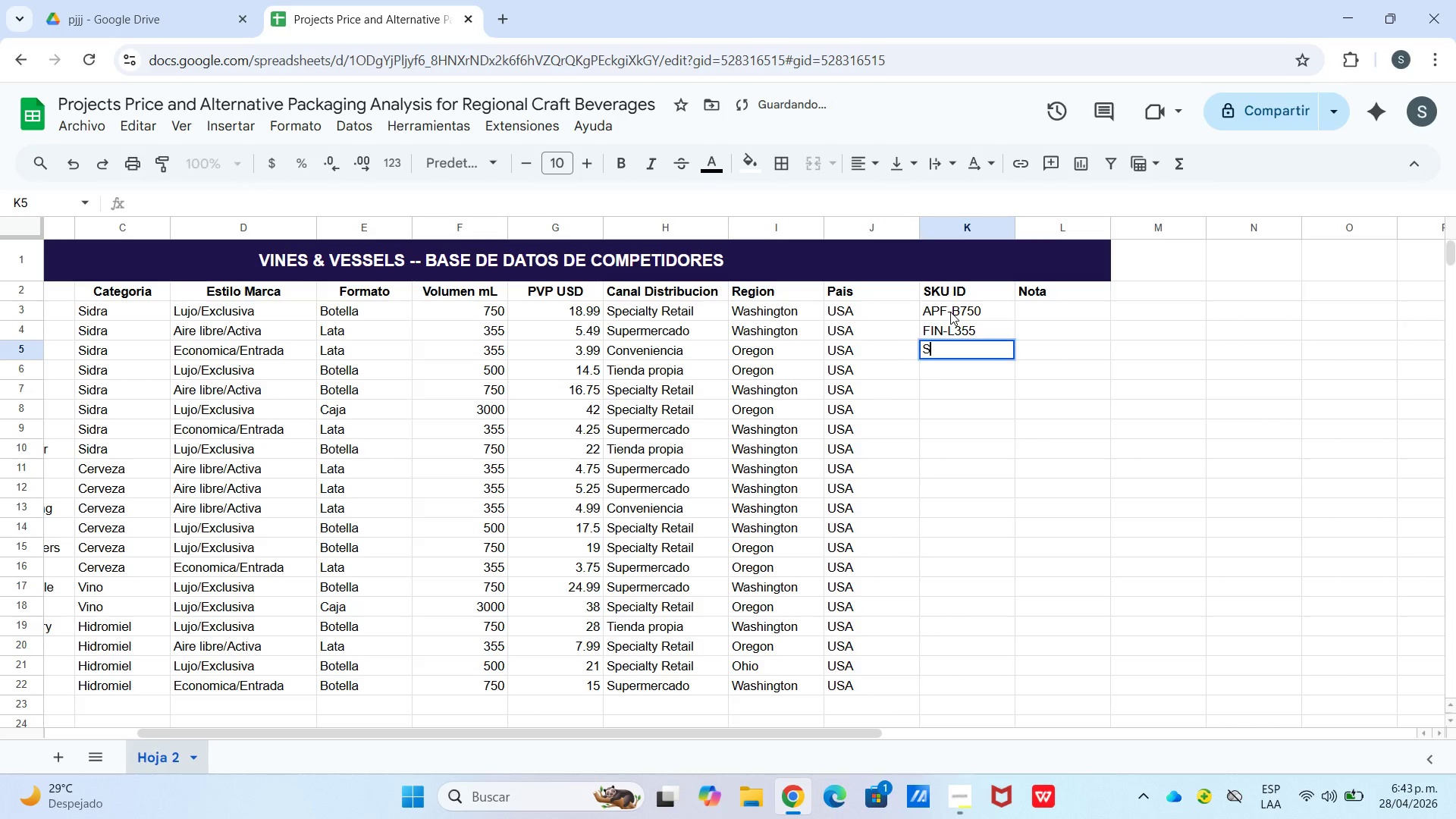 
type(SCH-L355)
 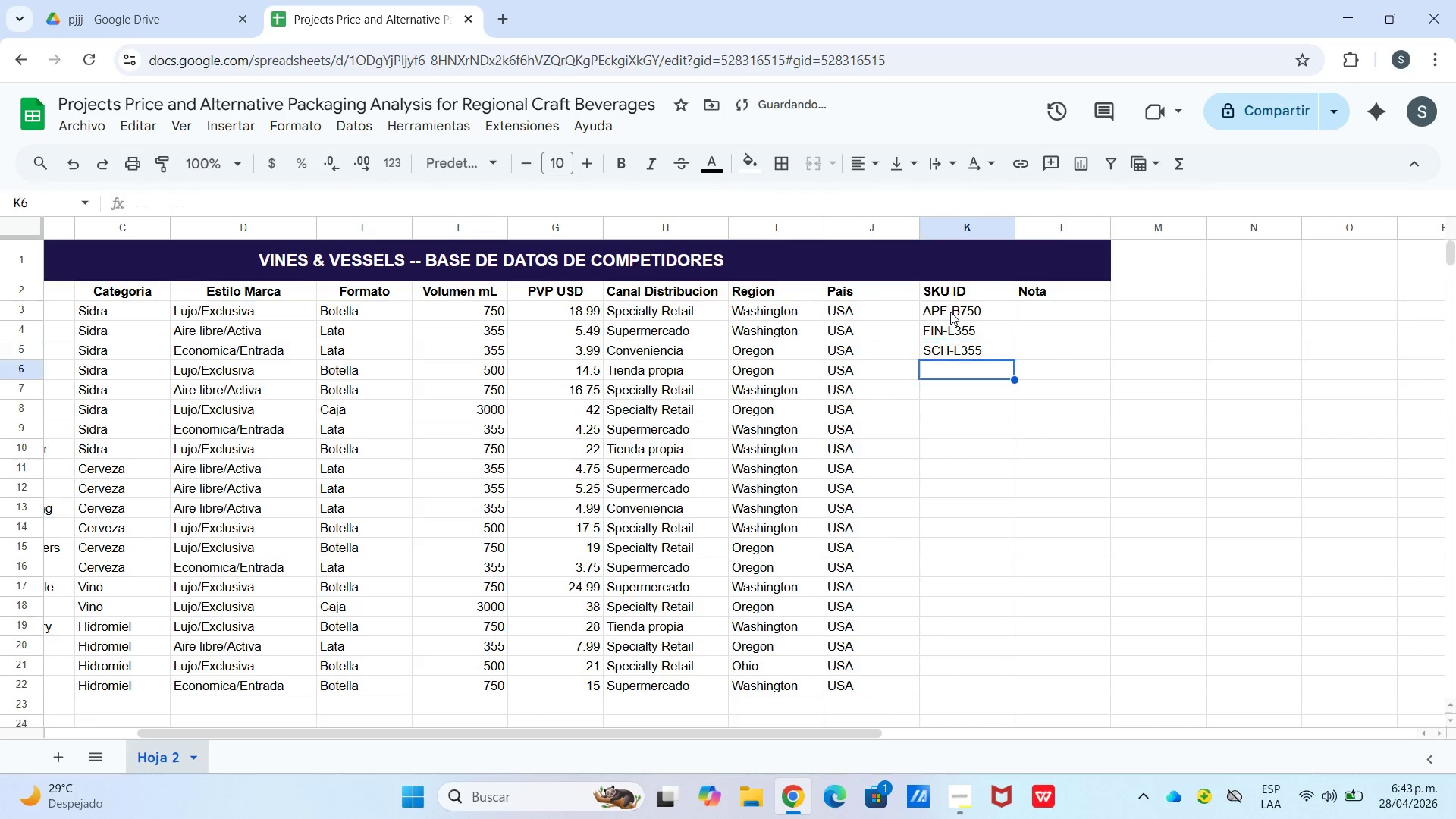 
key(Enter)
 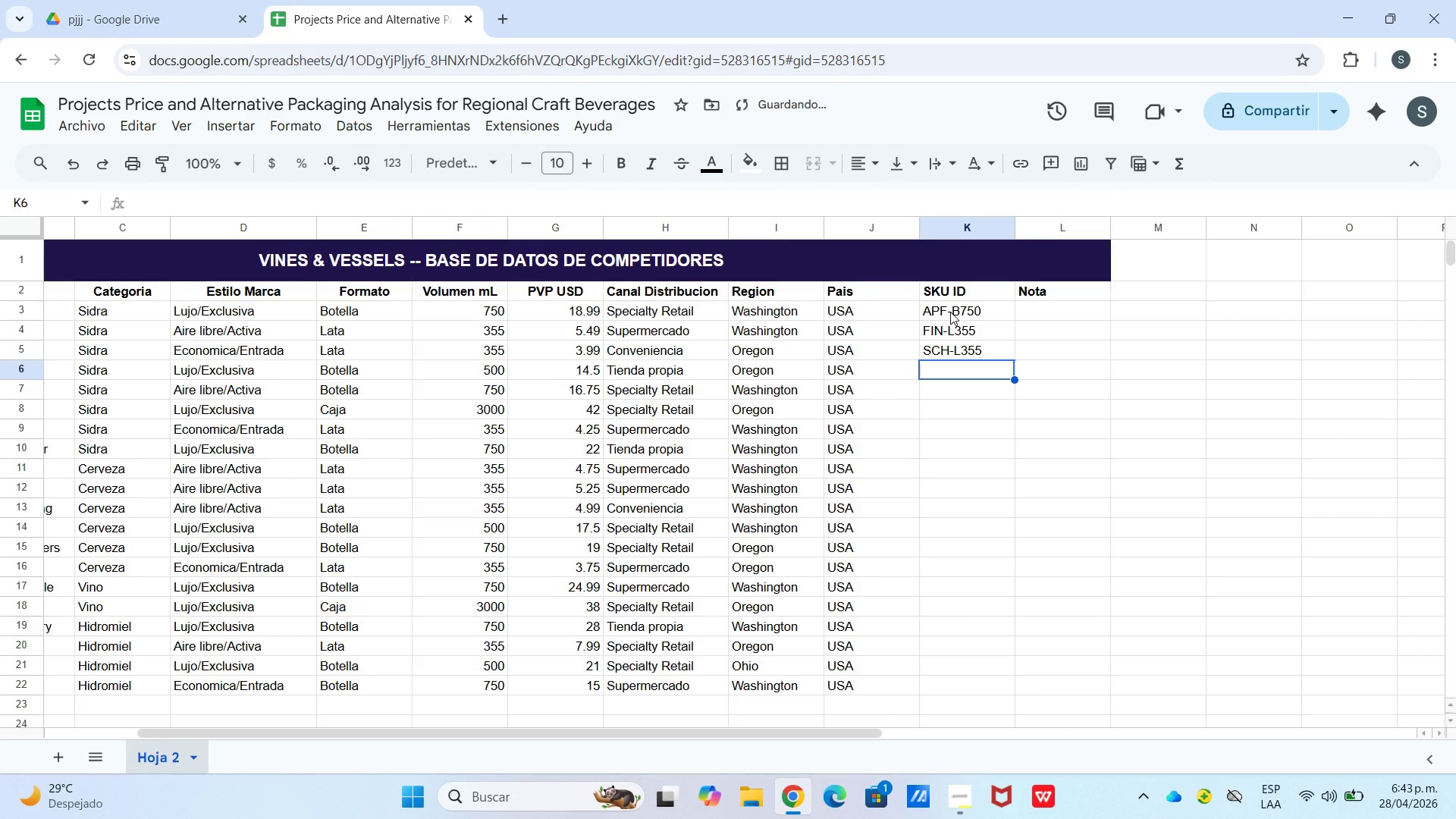 
type(WLD-B500)
 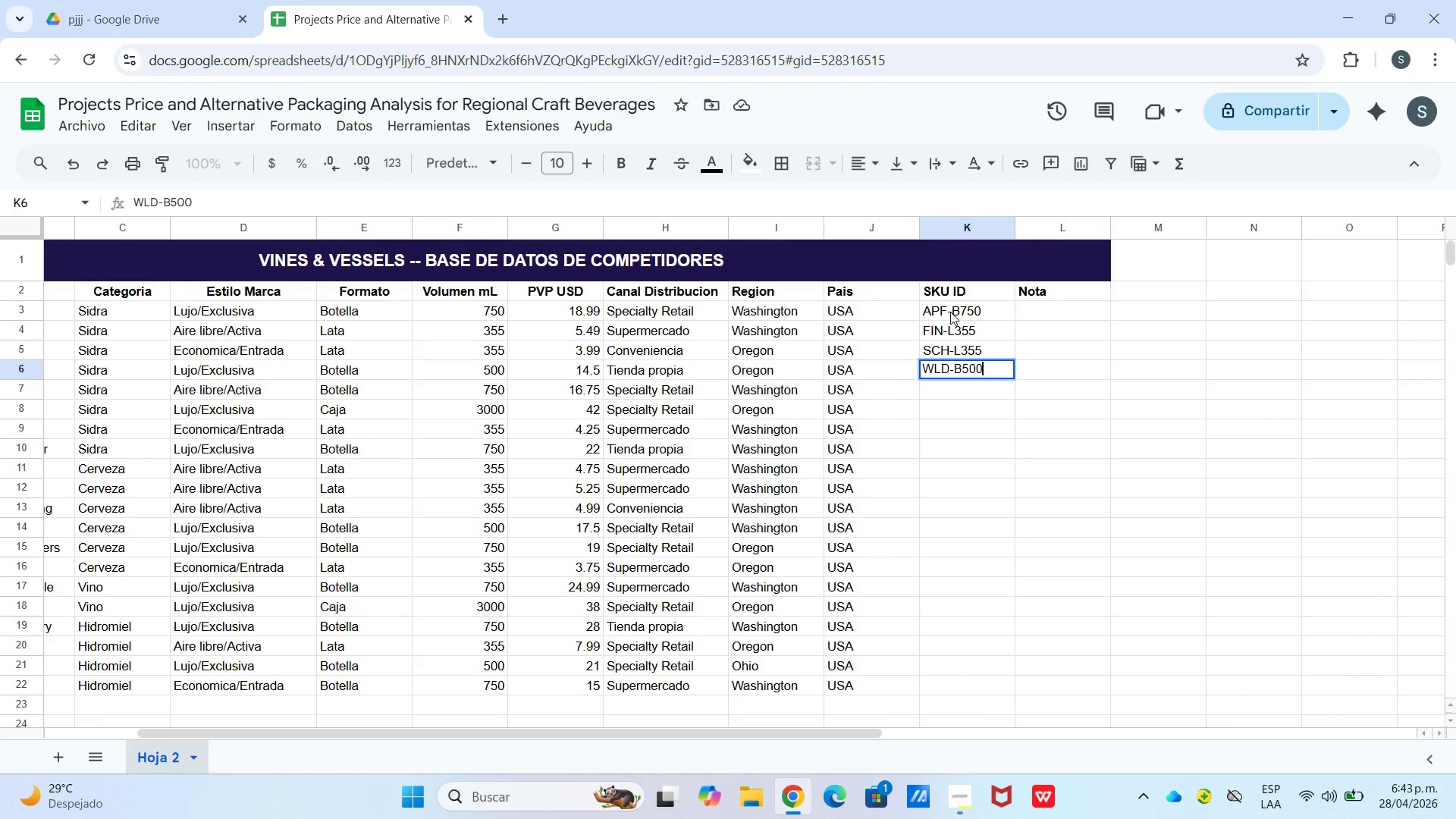 
key(Enter)
 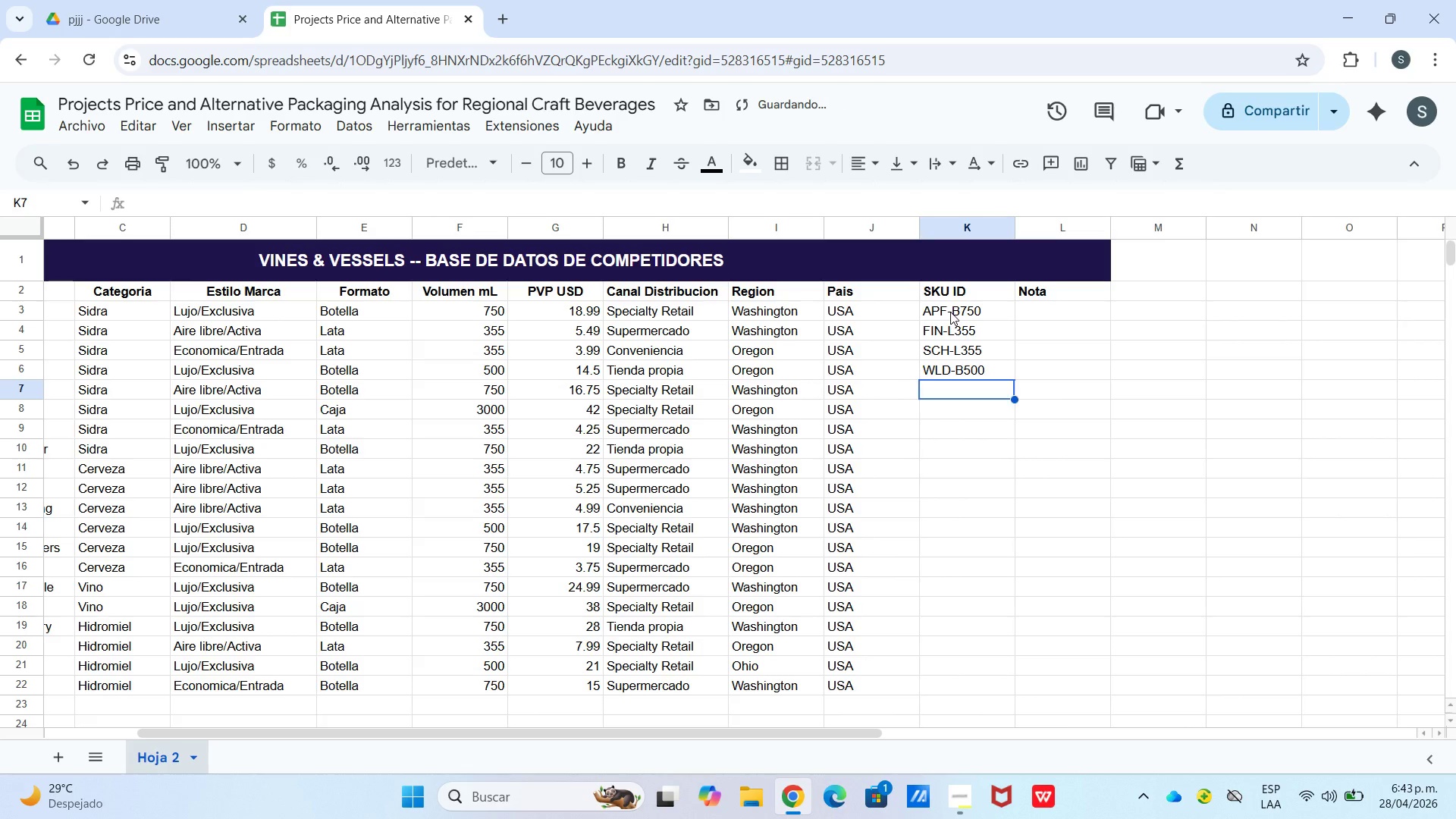 
type(TIE-B750)
 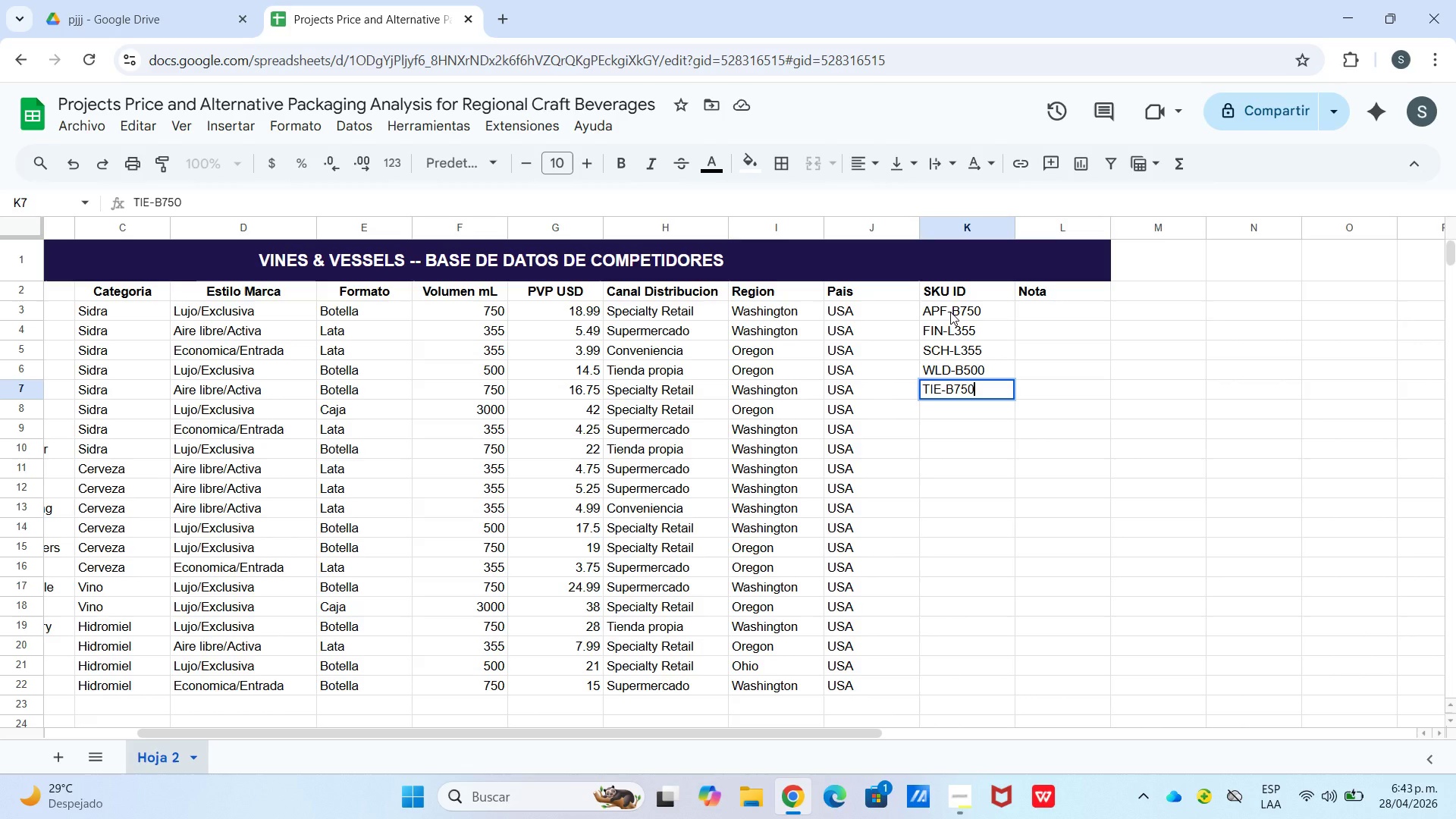 
key(Enter)
 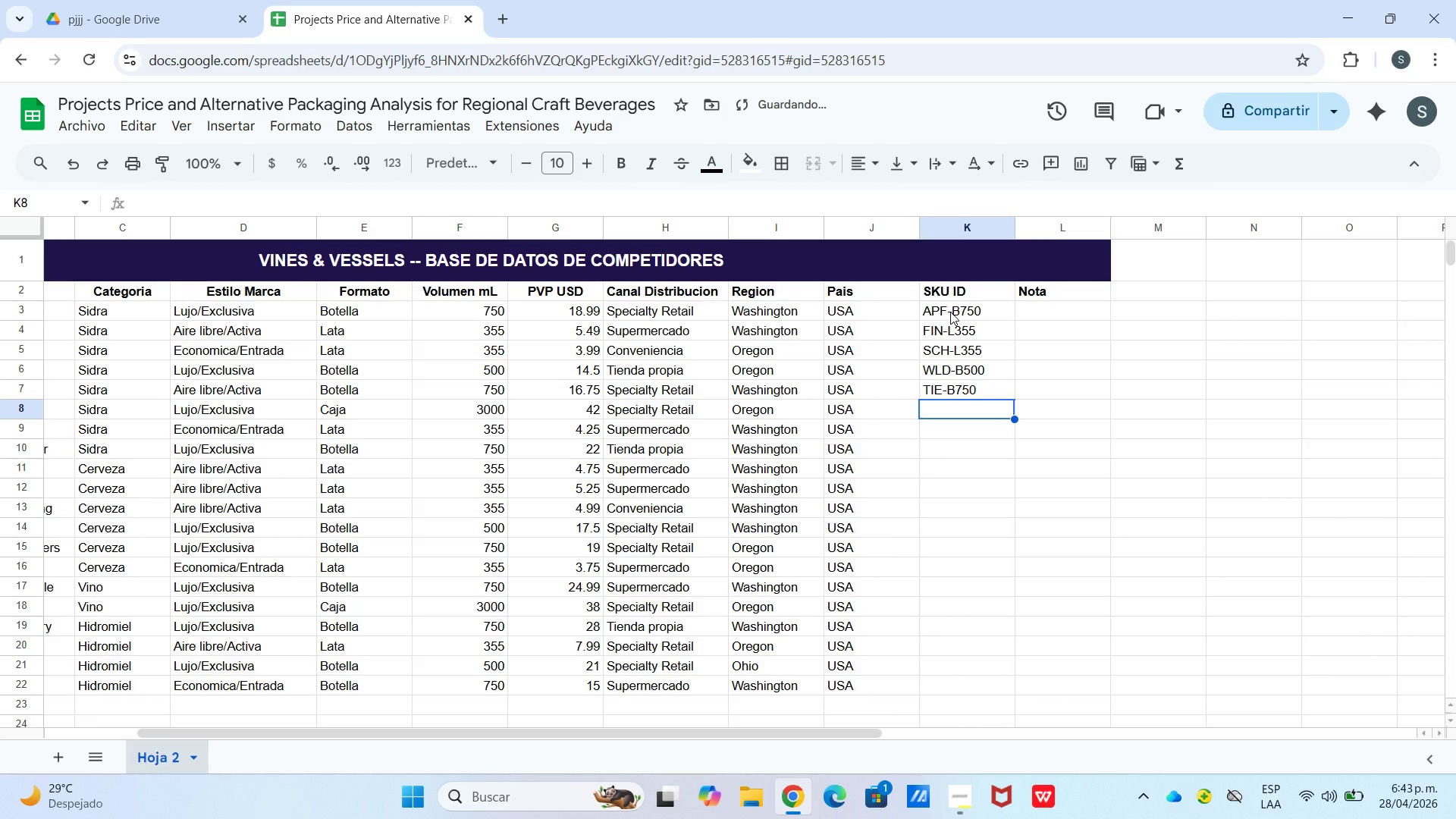 
type(RNH-C3000)
 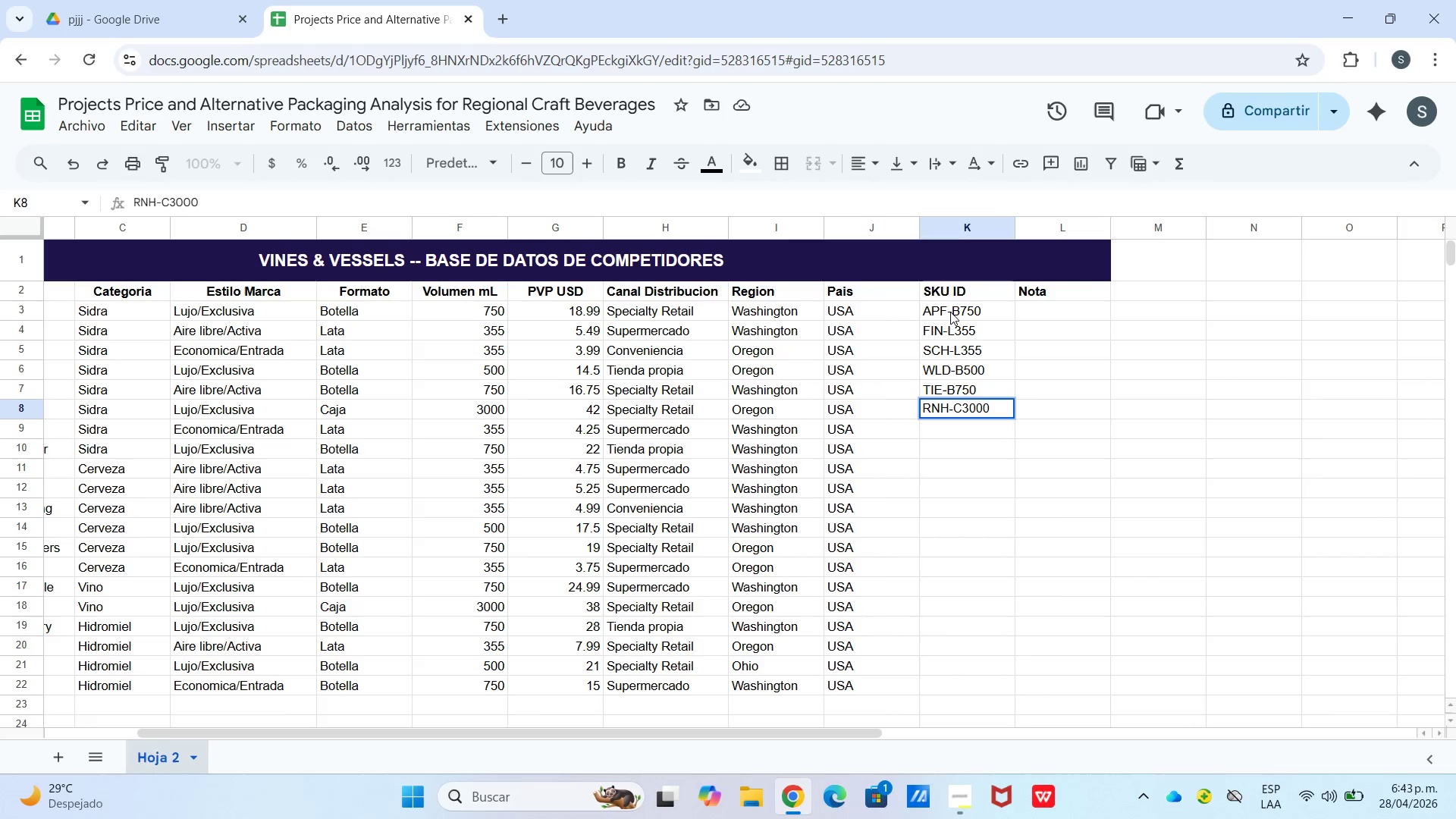 
key(Enter)
 